 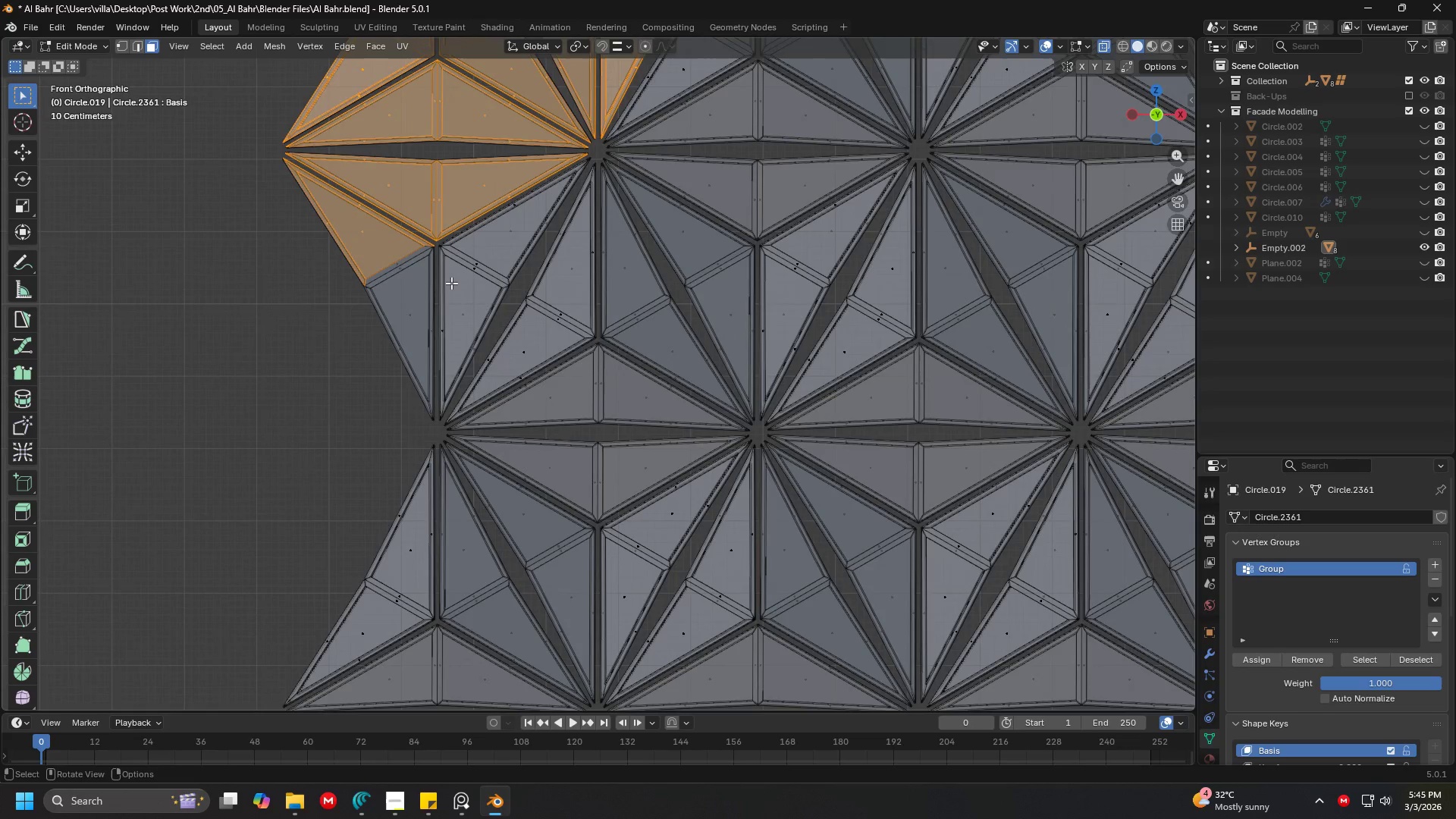 
key(Shift+ShiftLeft)
 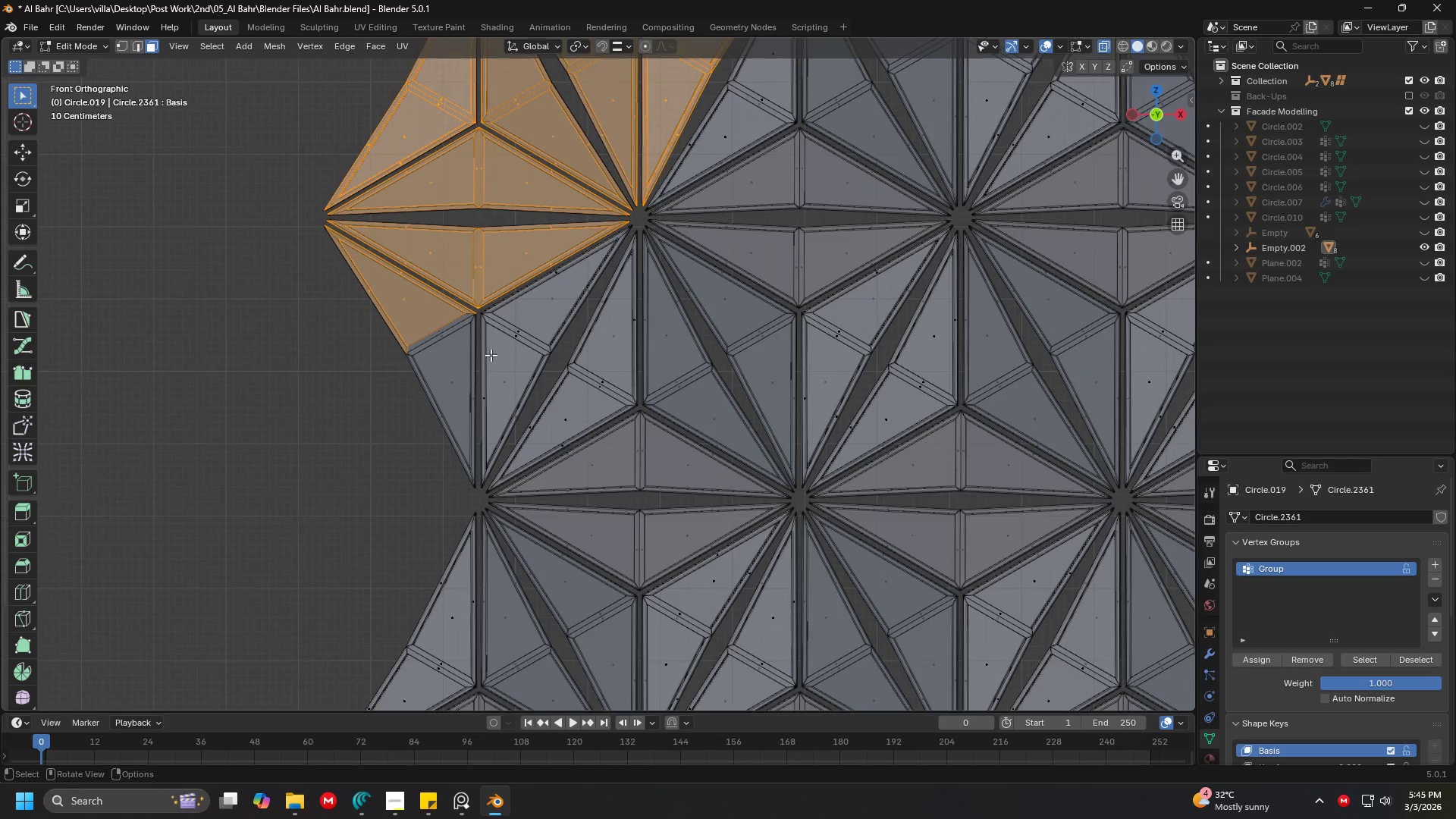 
scroll: coordinate [526, 340], scroll_direction: up, amount: 2.0
 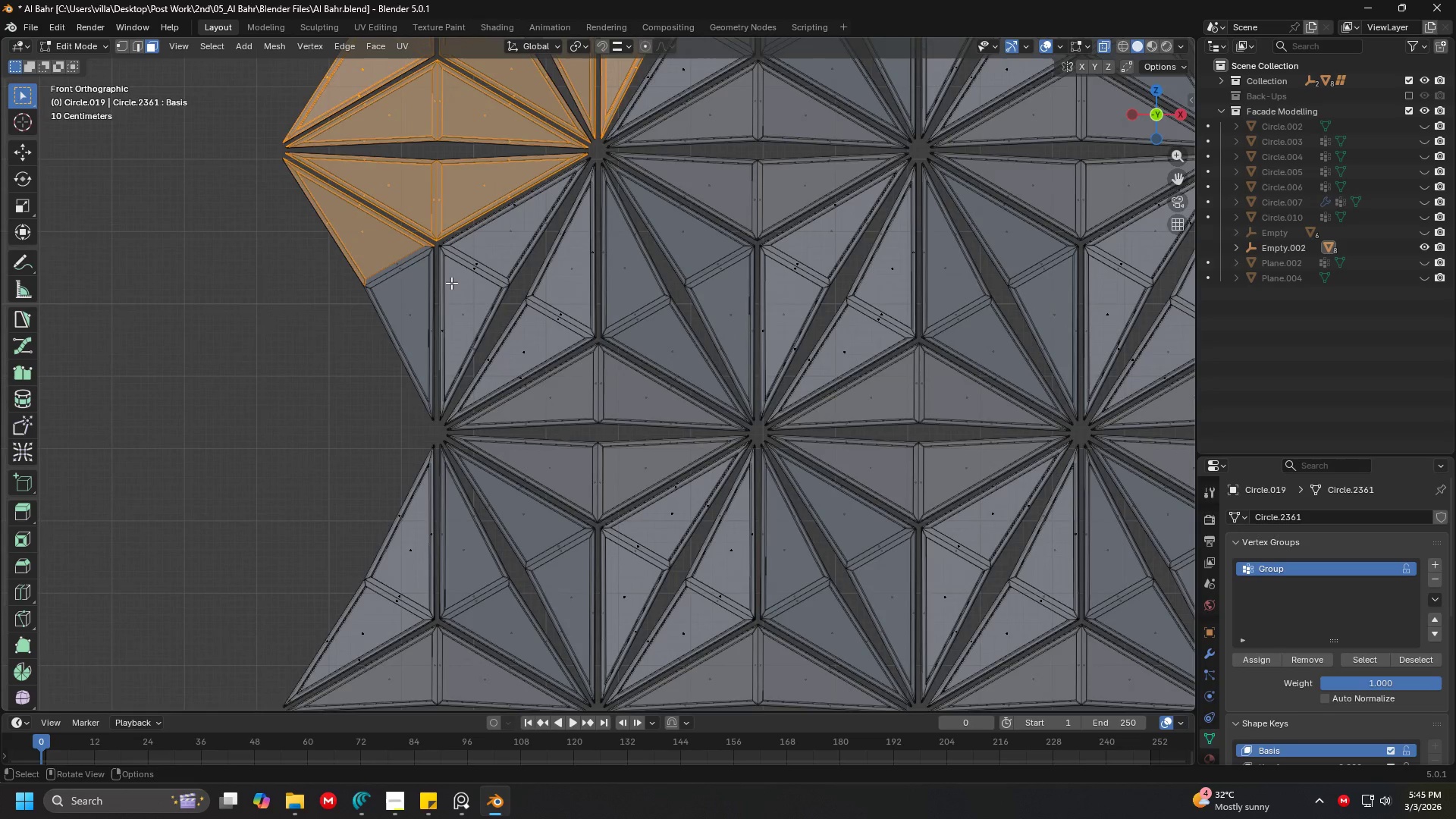 
key(C)
 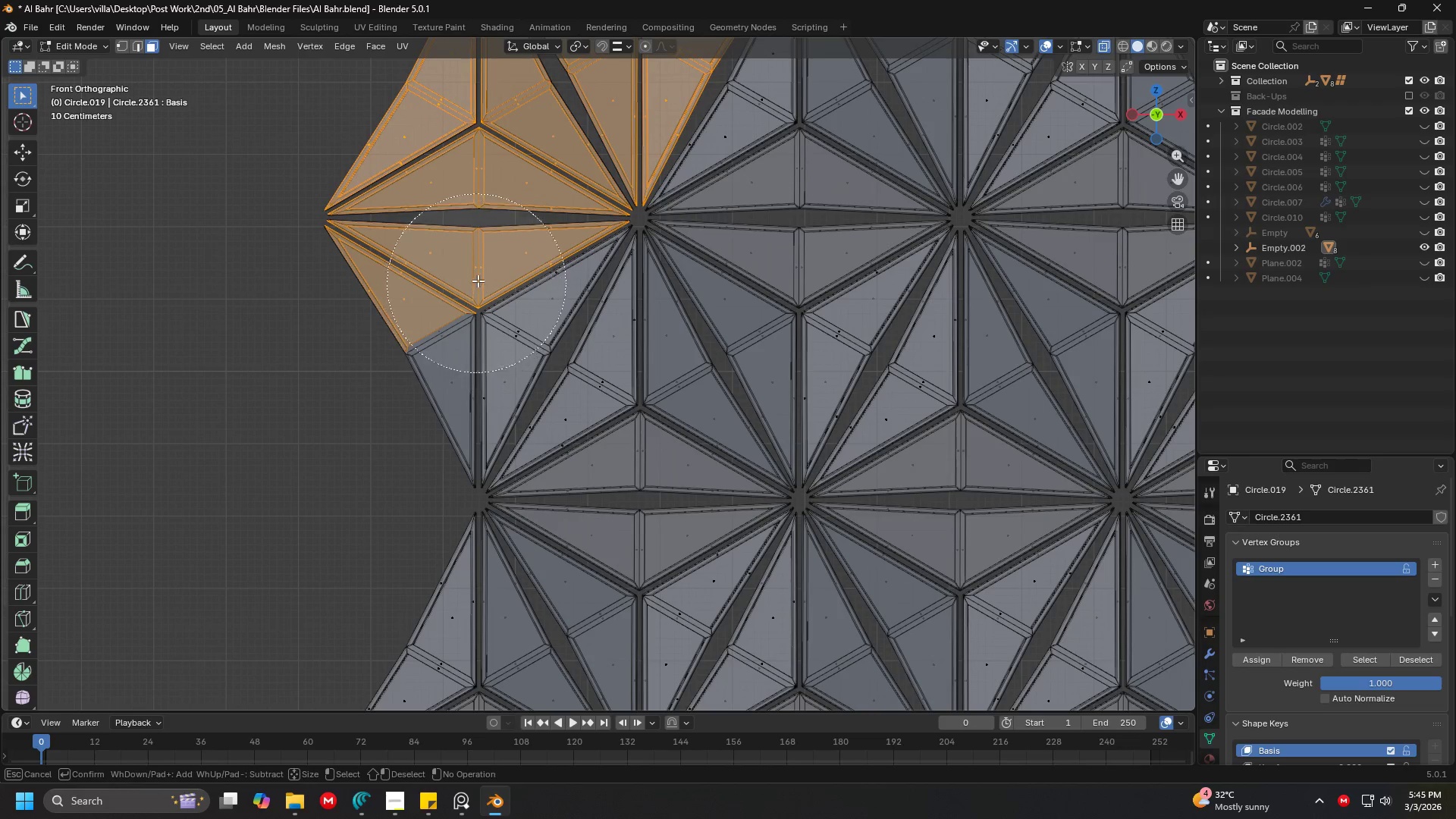 
left_click_drag(start_coordinate=[481, 277], to_coordinate=[510, 261])
 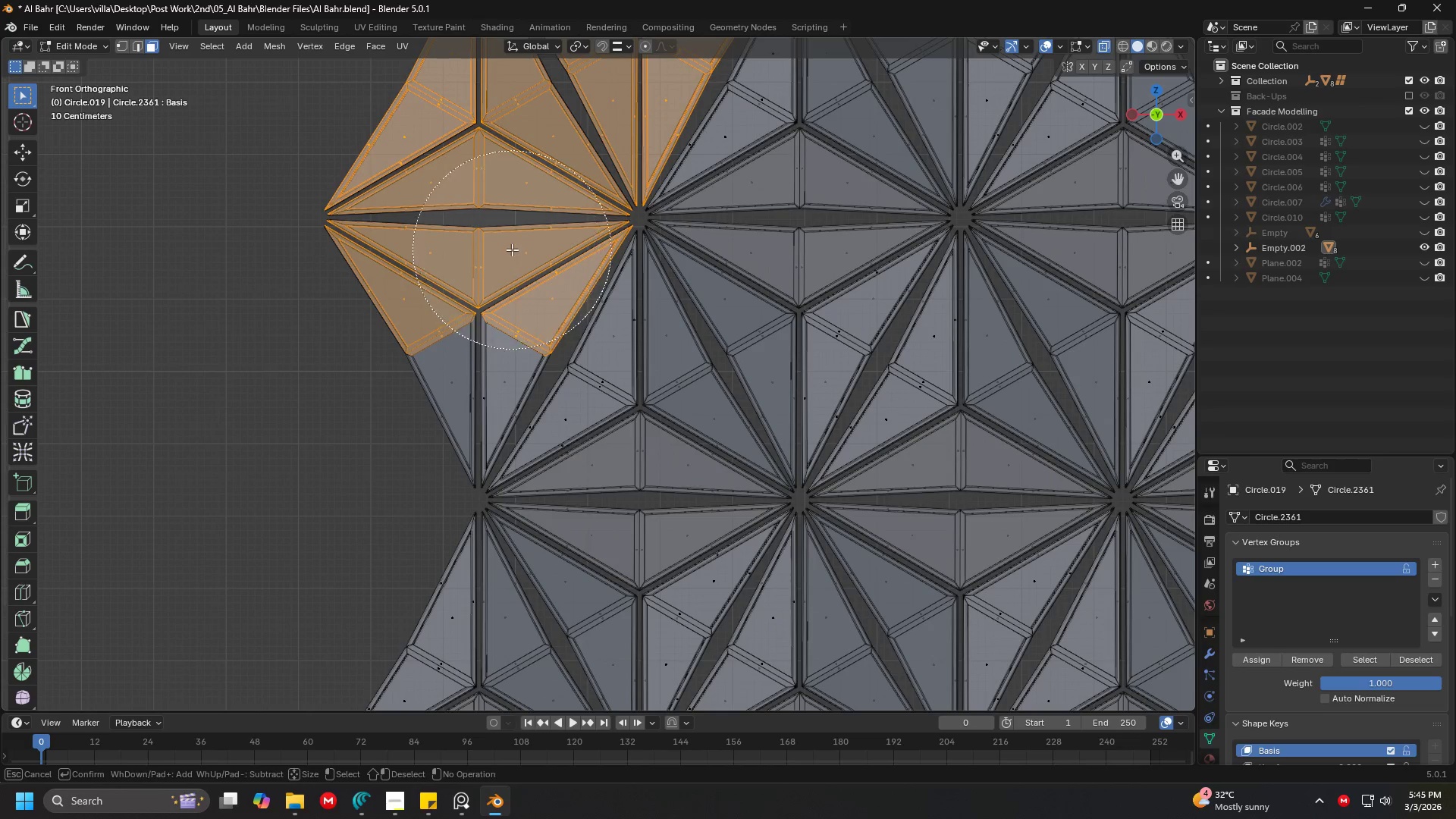 
key(Escape)
 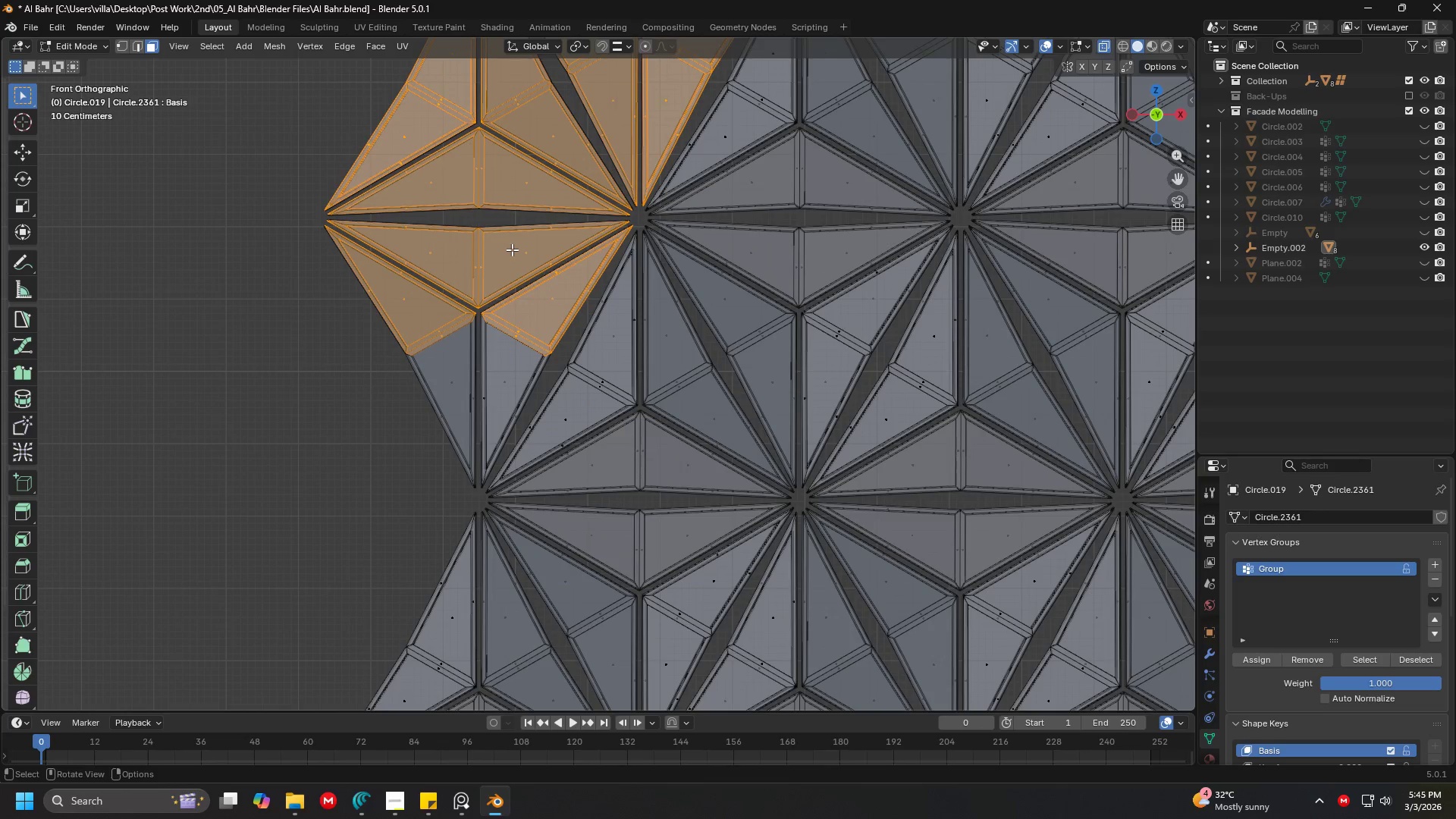 
scroll: coordinate [512, 249], scroll_direction: down, amount: 2.0
 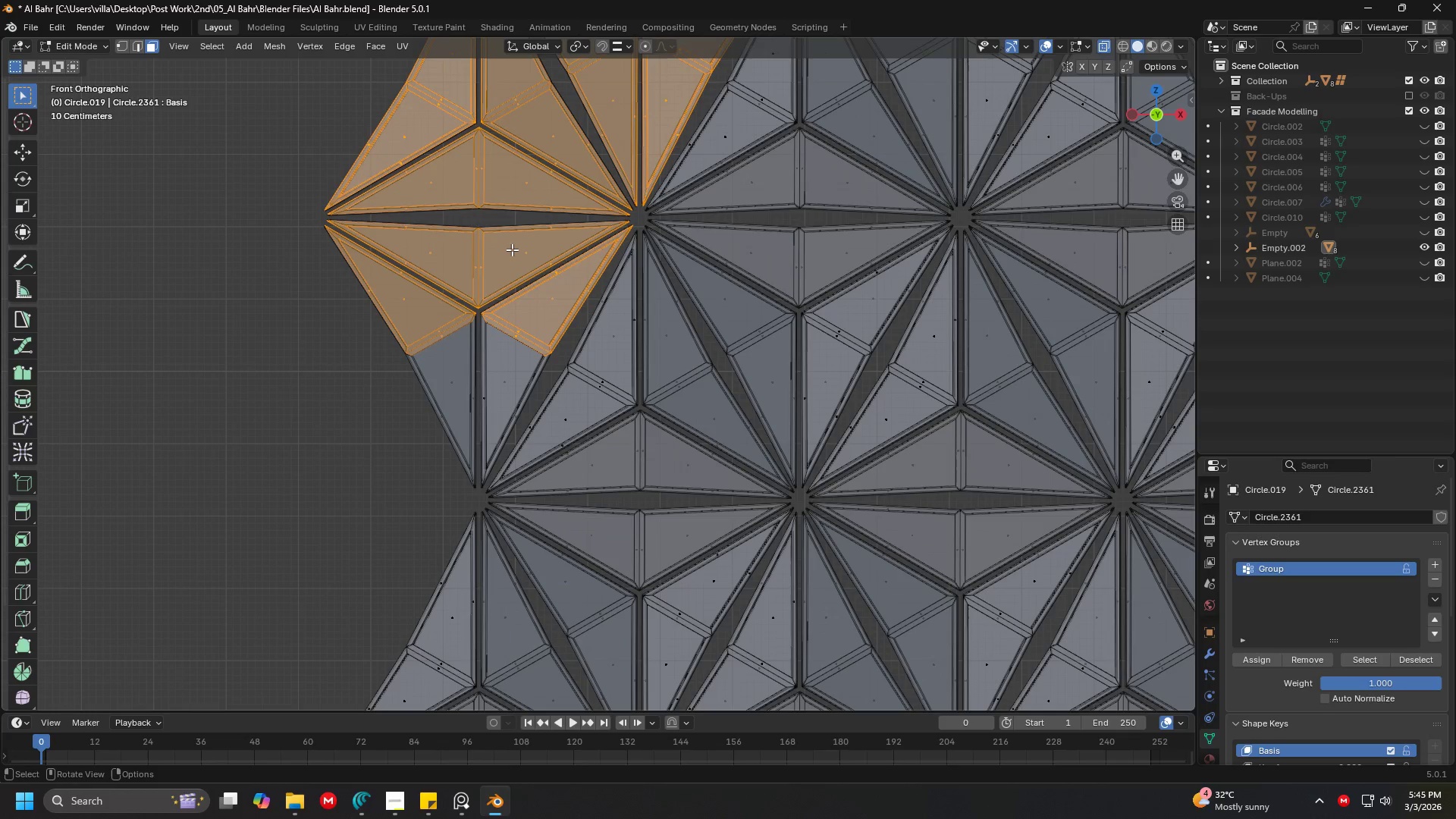 
hold_key(key=ShiftLeft, duration=0.36)
 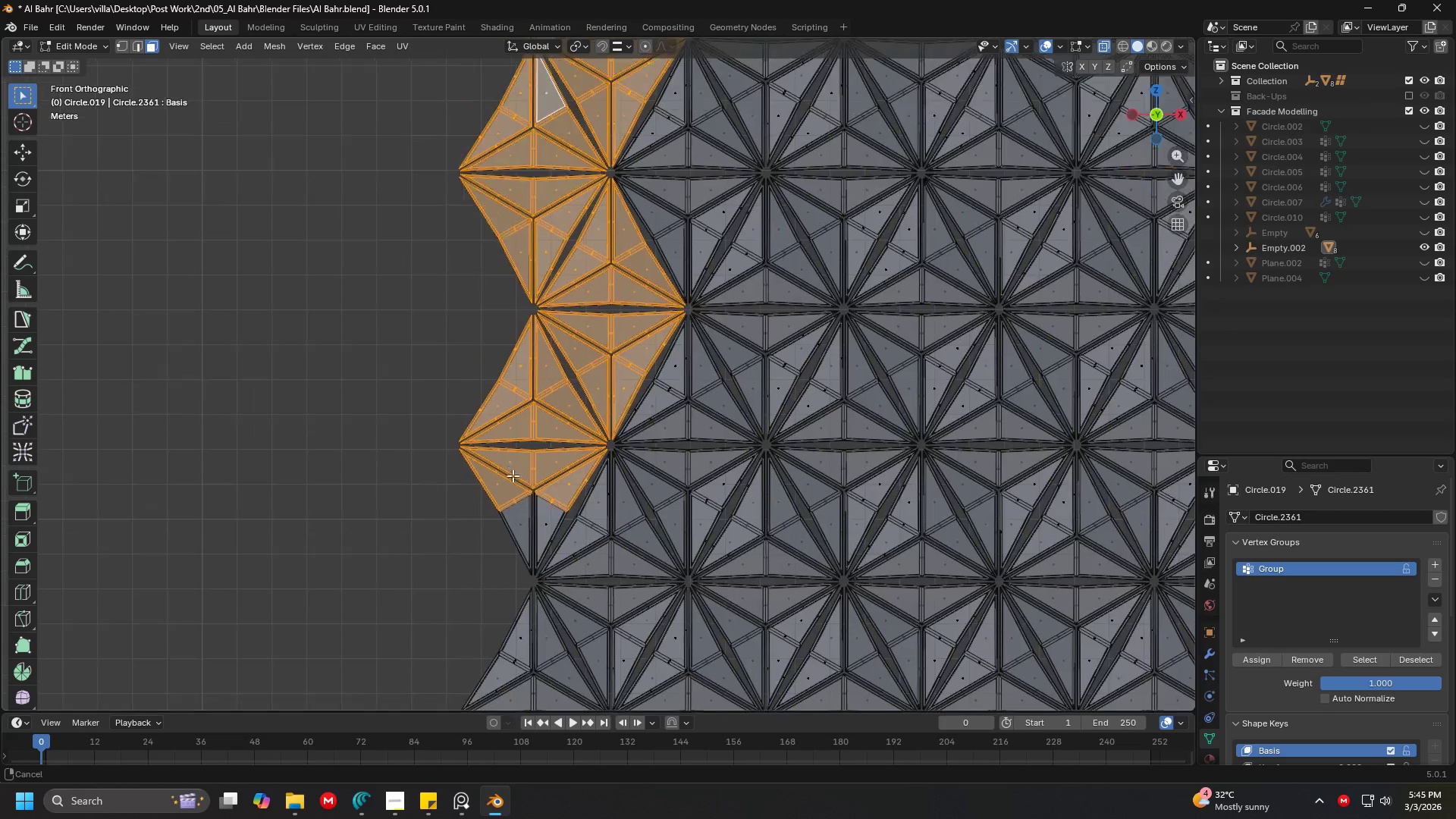 
hold_key(key=ShiftLeft, duration=1.5)
 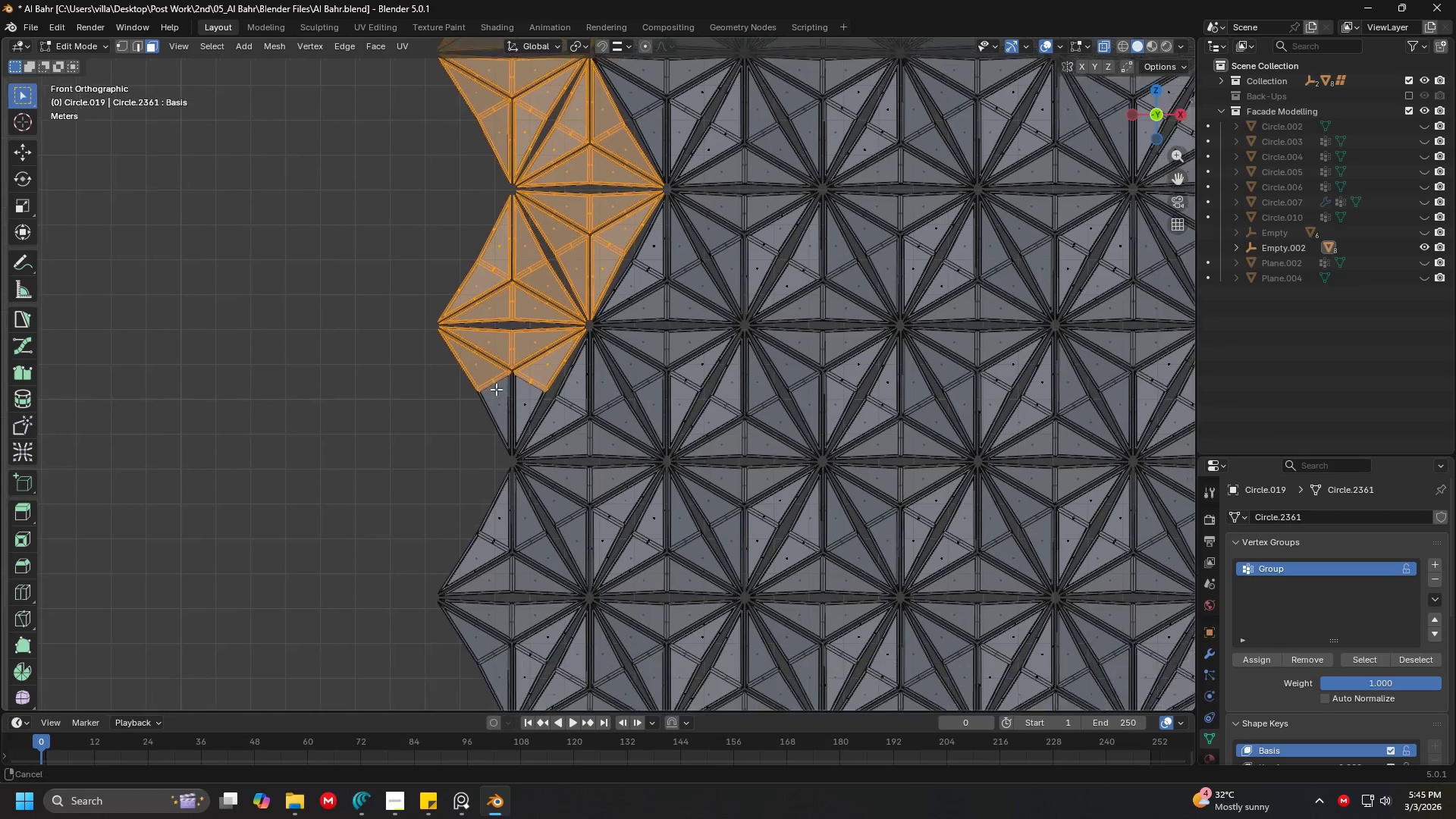 
scroll: coordinate [496, 450], scroll_direction: down, amount: 3.0
 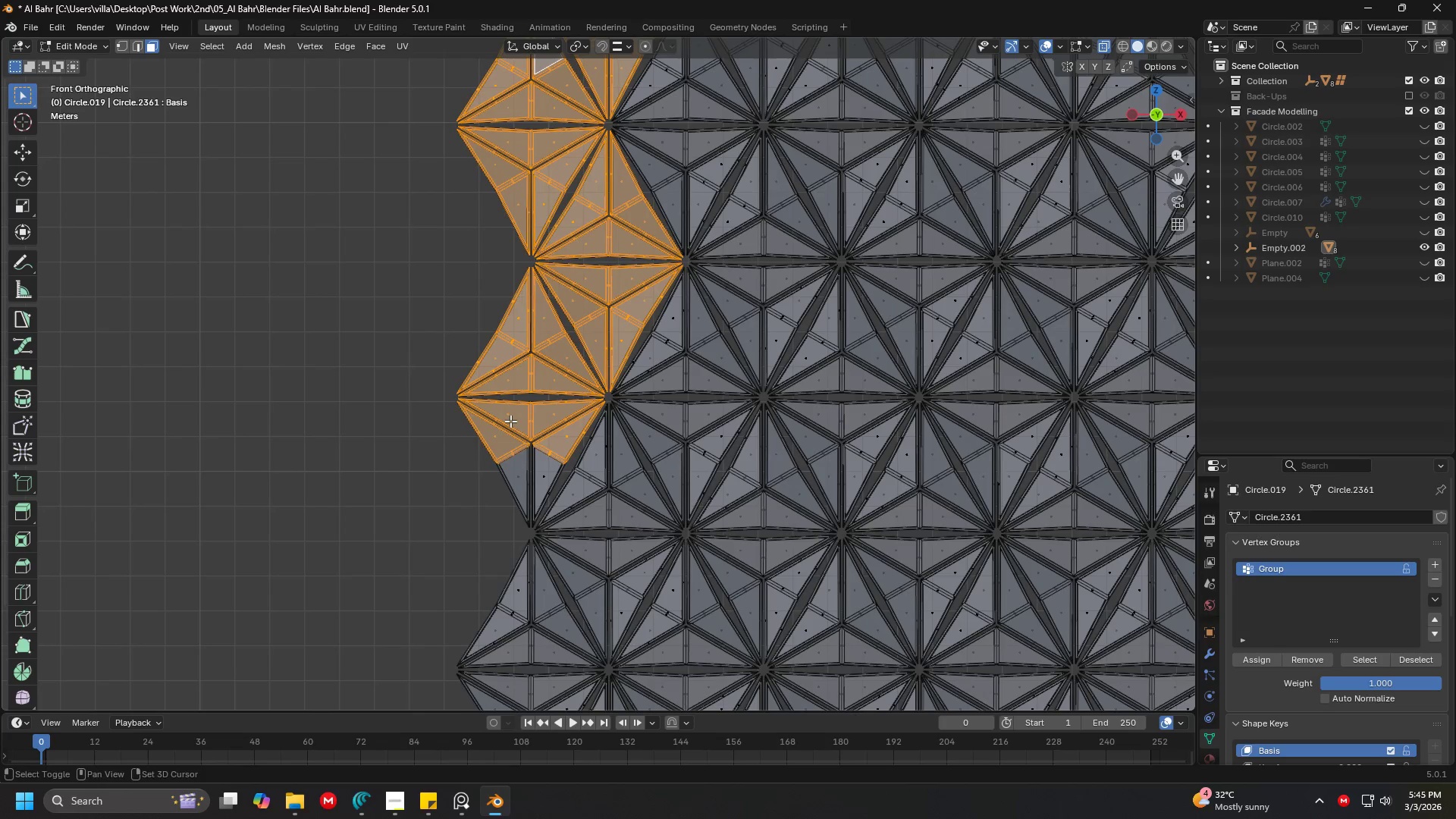 
key(Shift+ShiftLeft)
 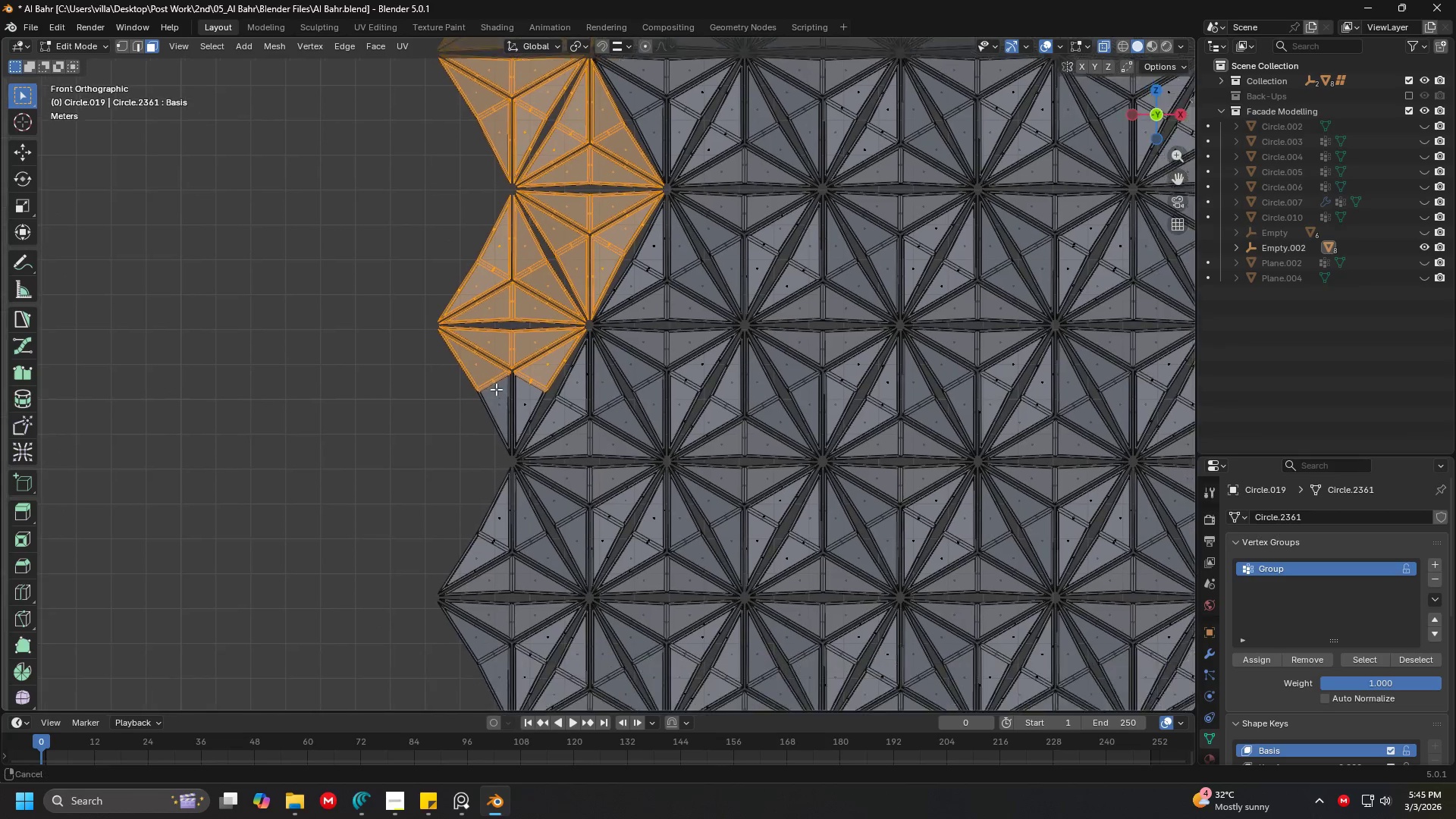 
key(Shift+ShiftLeft)
 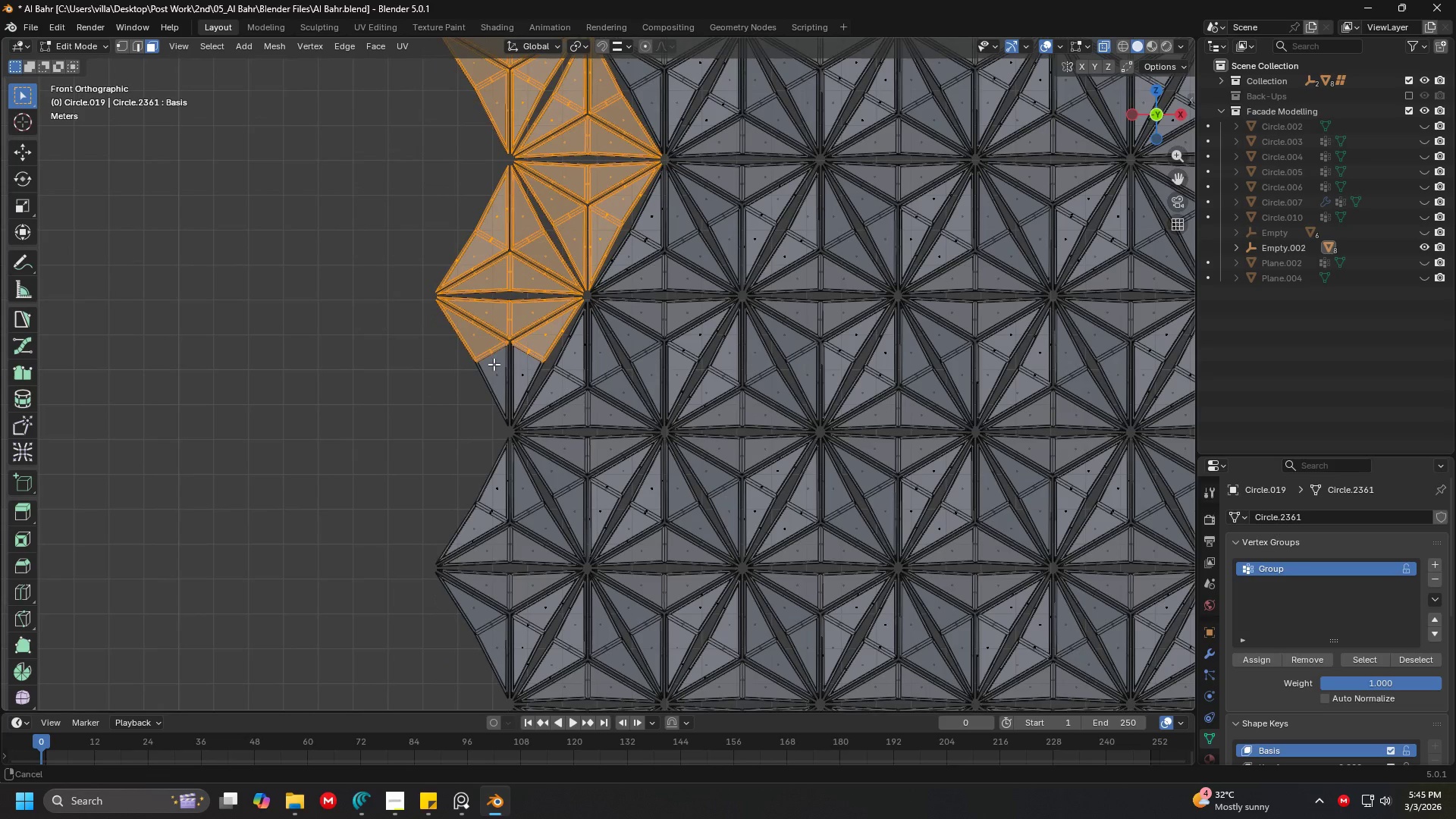 
key(Shift+ShiftLeft)
 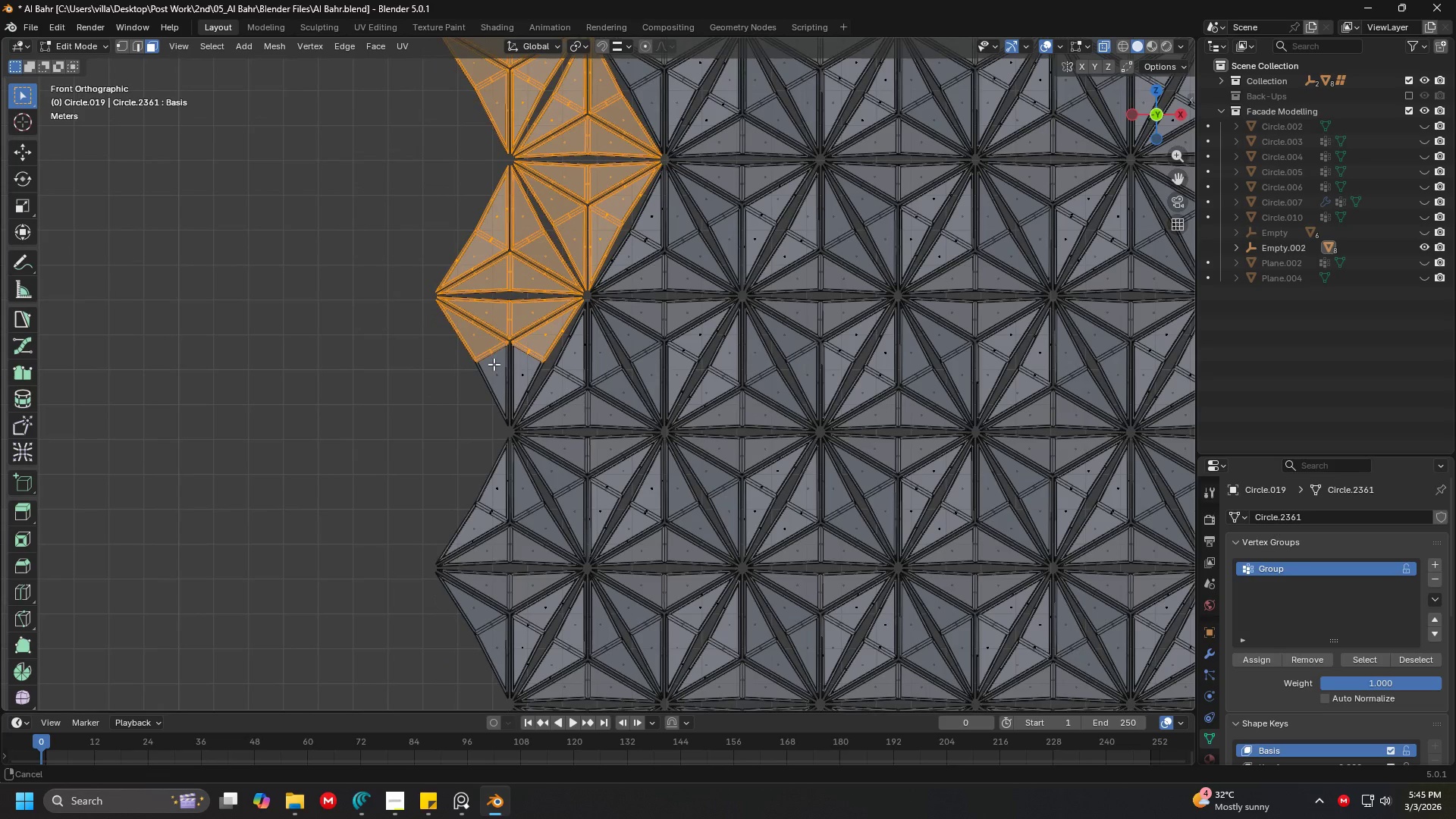 
key(Shift+ShiftLeft)
 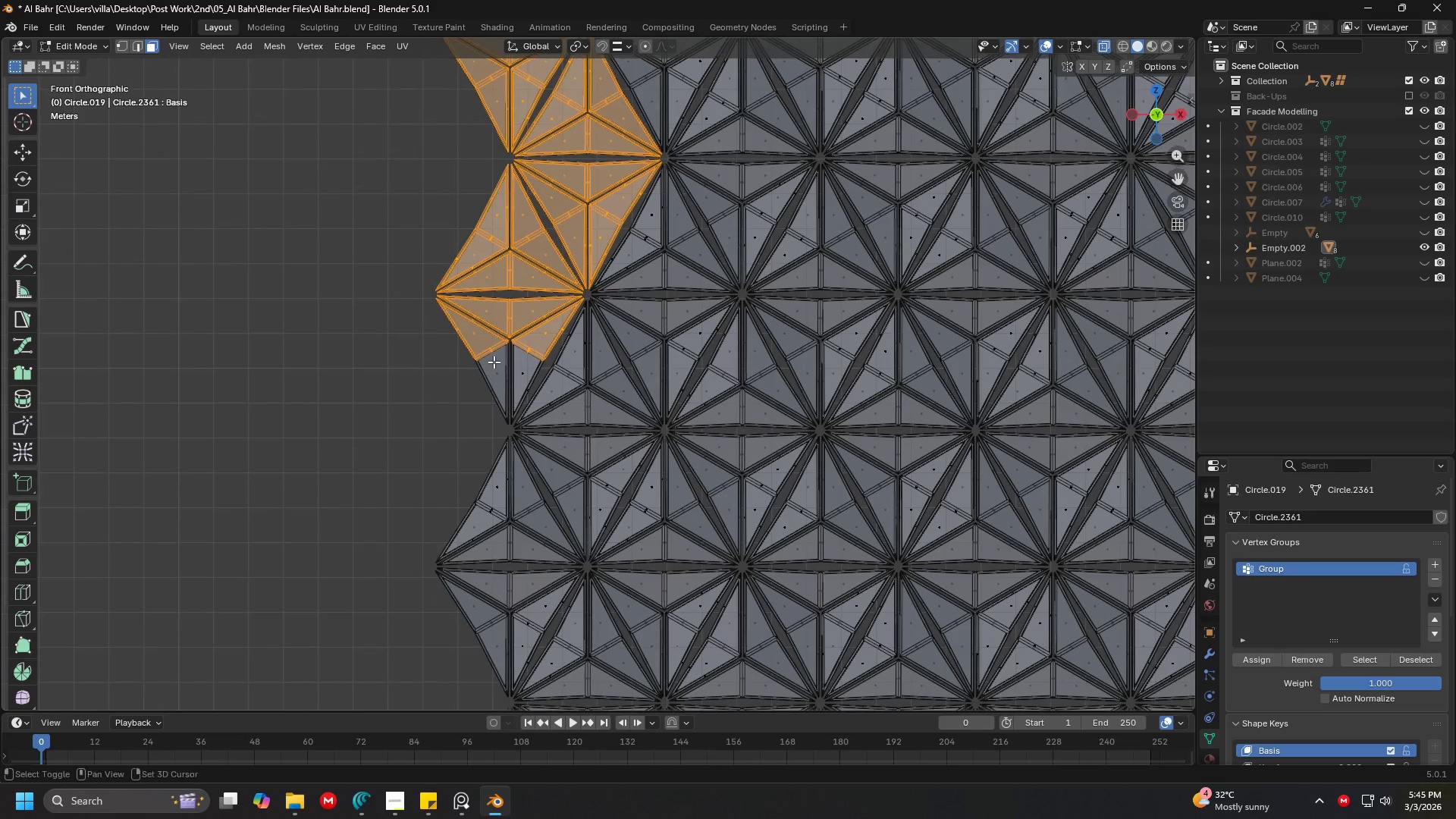 
key(Shift+ShiftLeft)
 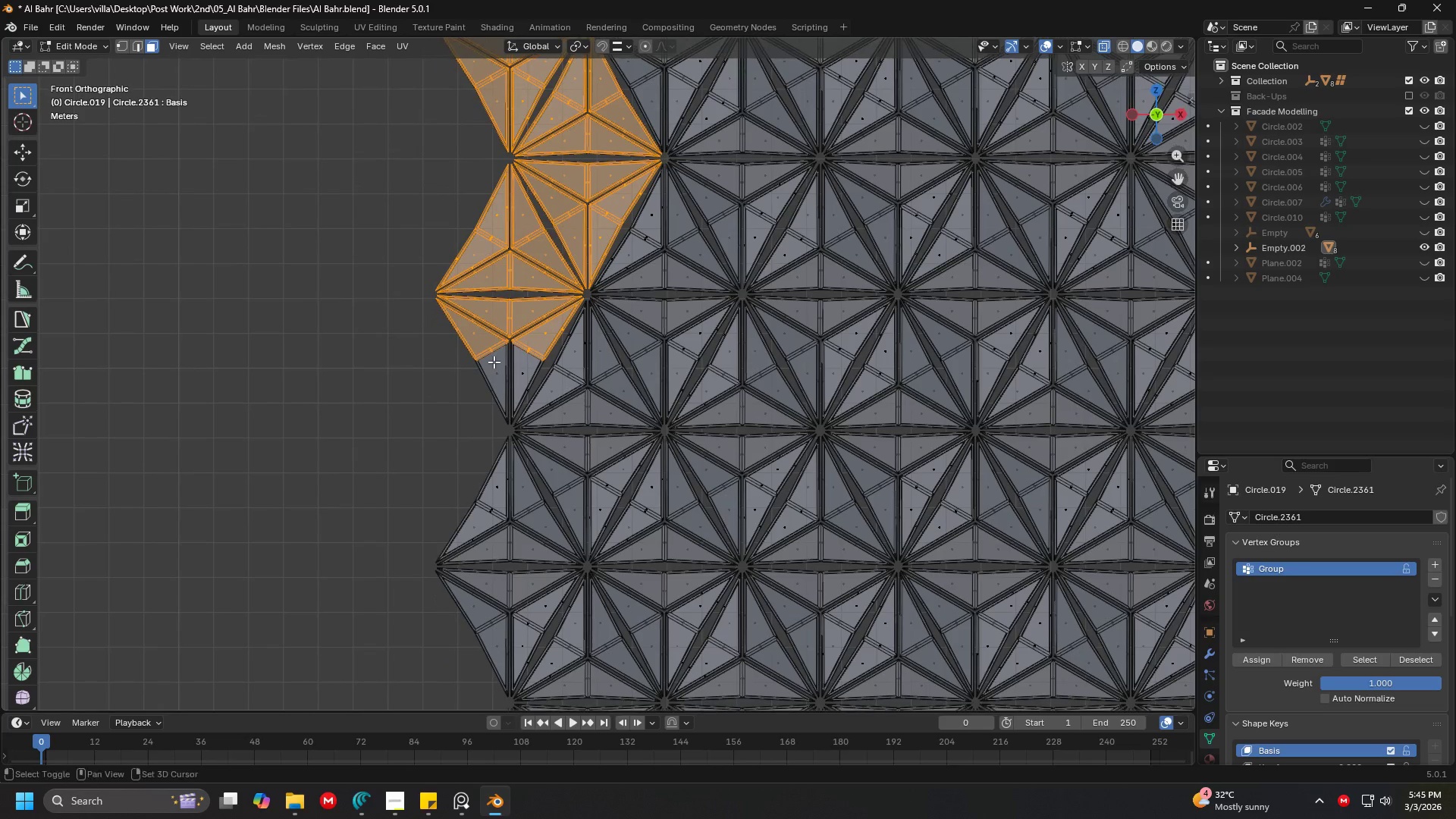 
key(Shift+ShiftLeft)
 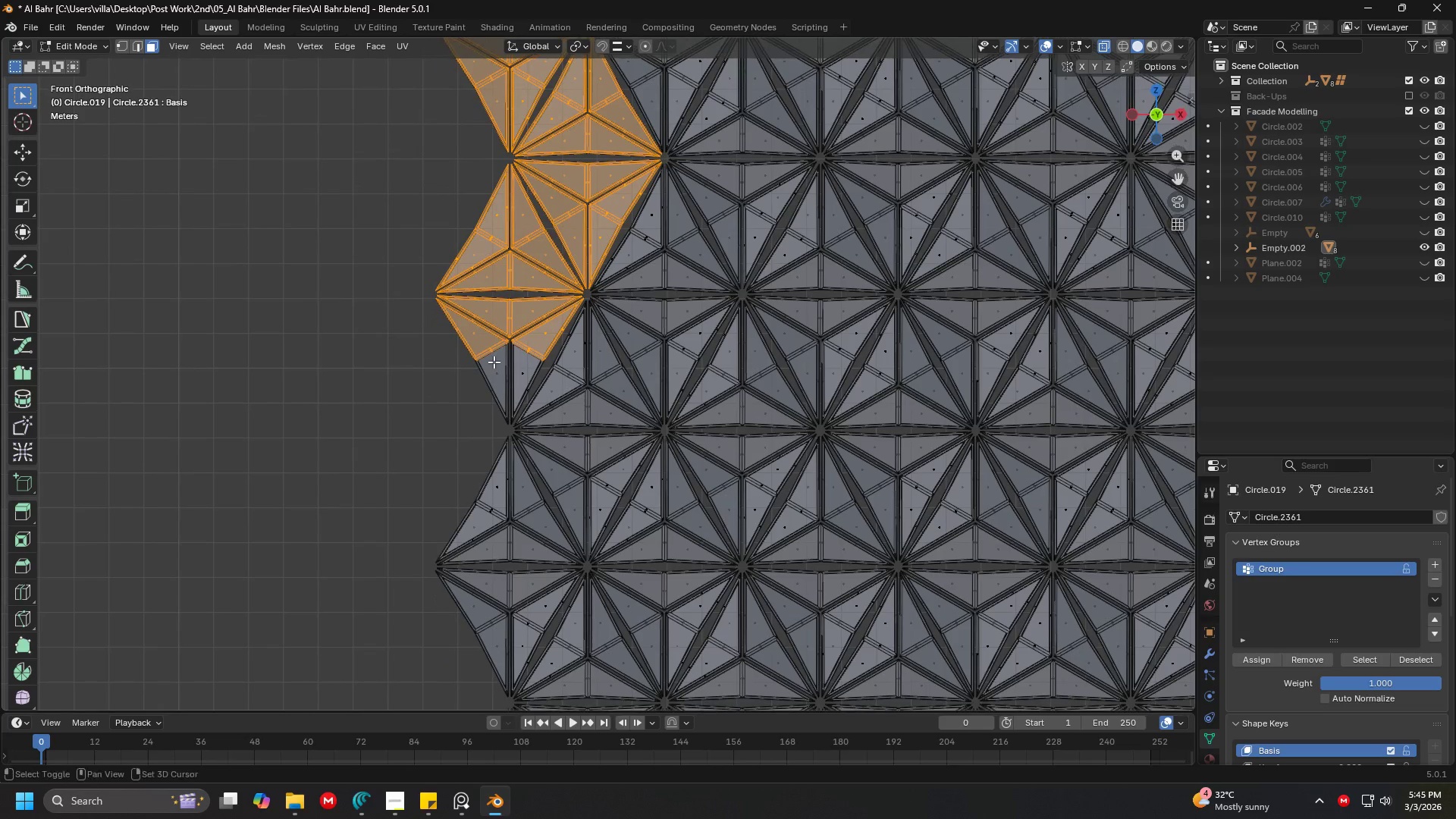 
key(Shift+ShiftLeft)
 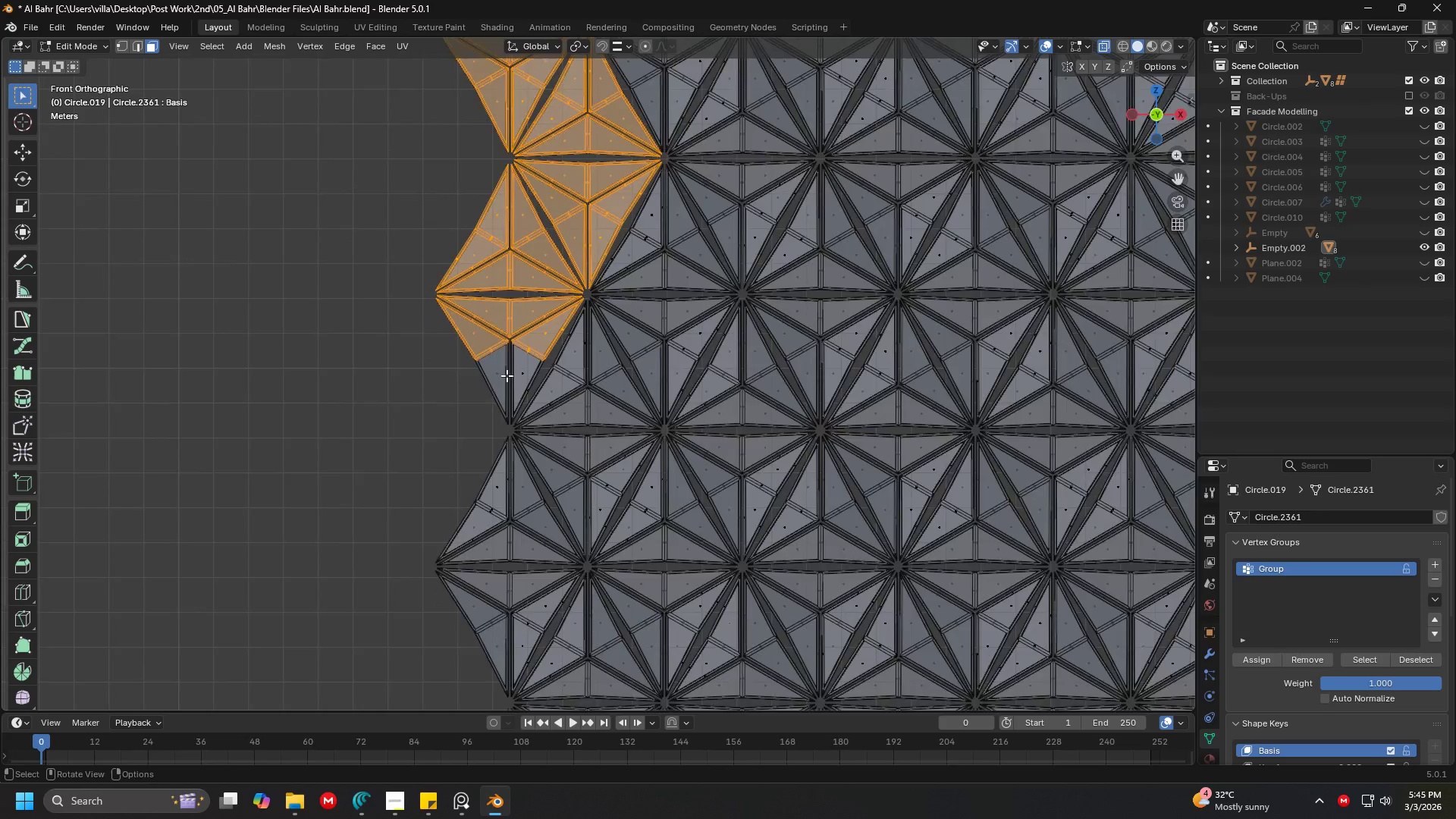 
key(C)
 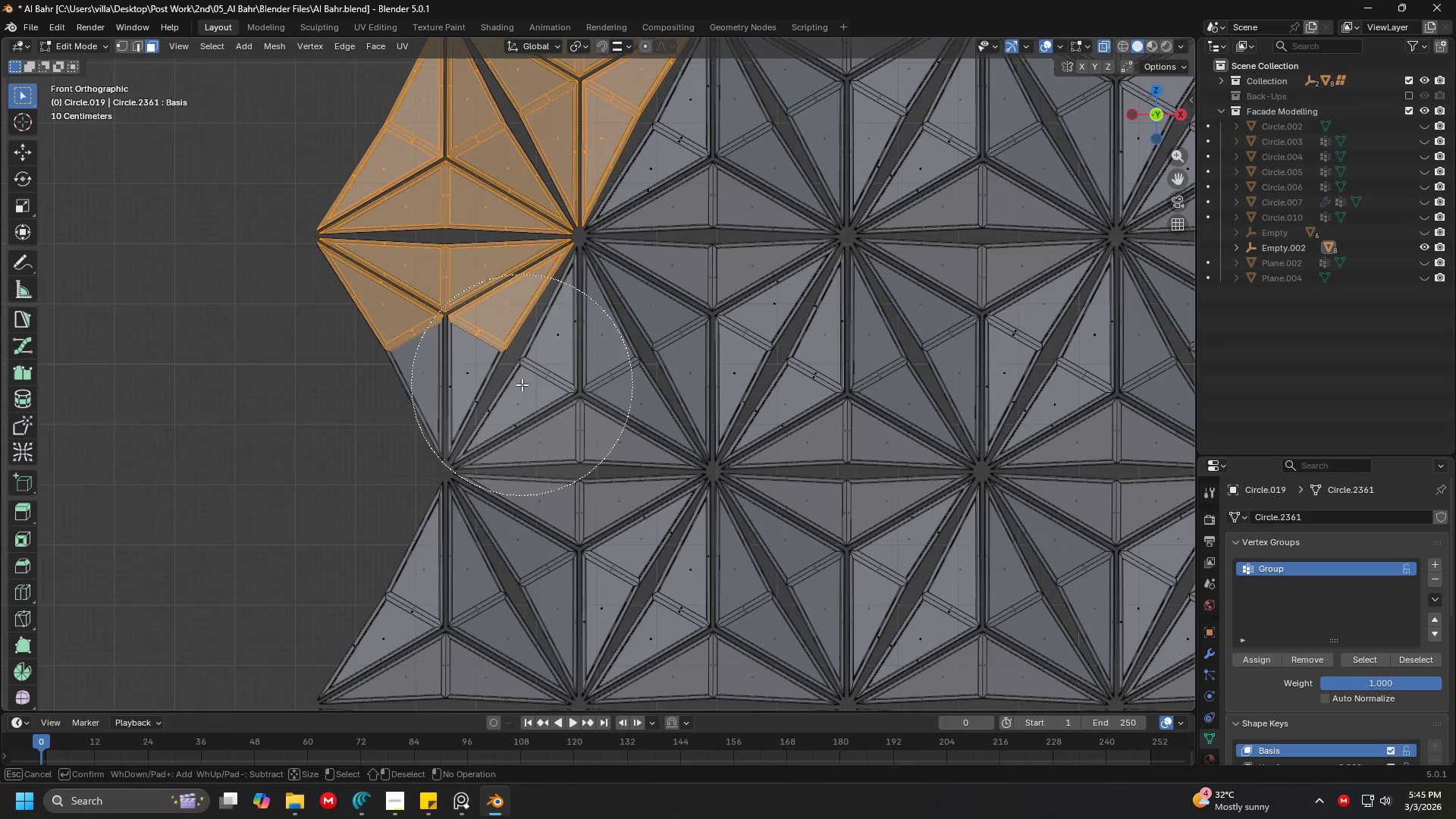 
scroll: coordinate [543, 447], scroll_direction: up, amount: 3.0
 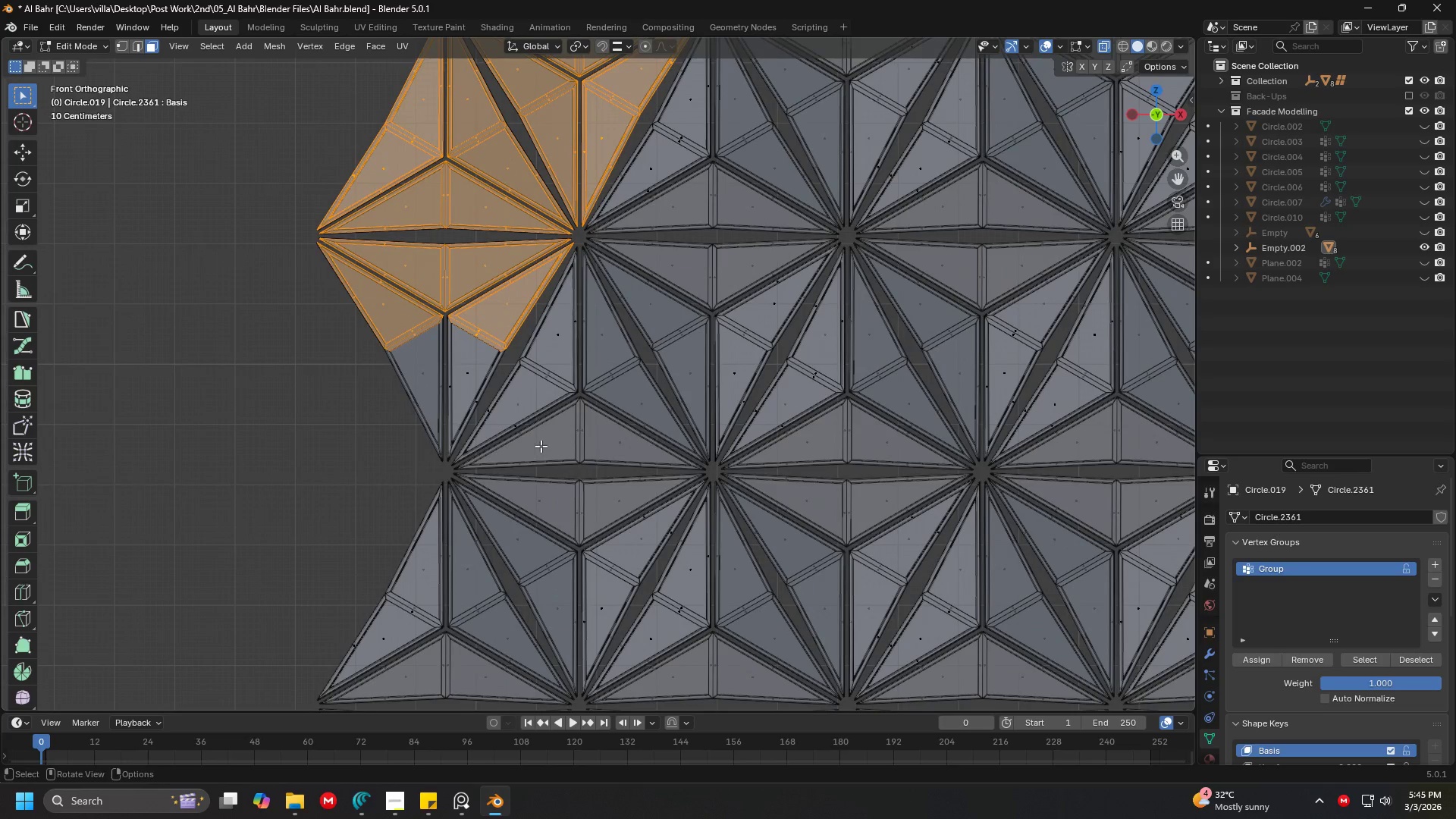 
left_click_drag(start_coordinate=[520, 384], to_coordinate=[560, 483])
 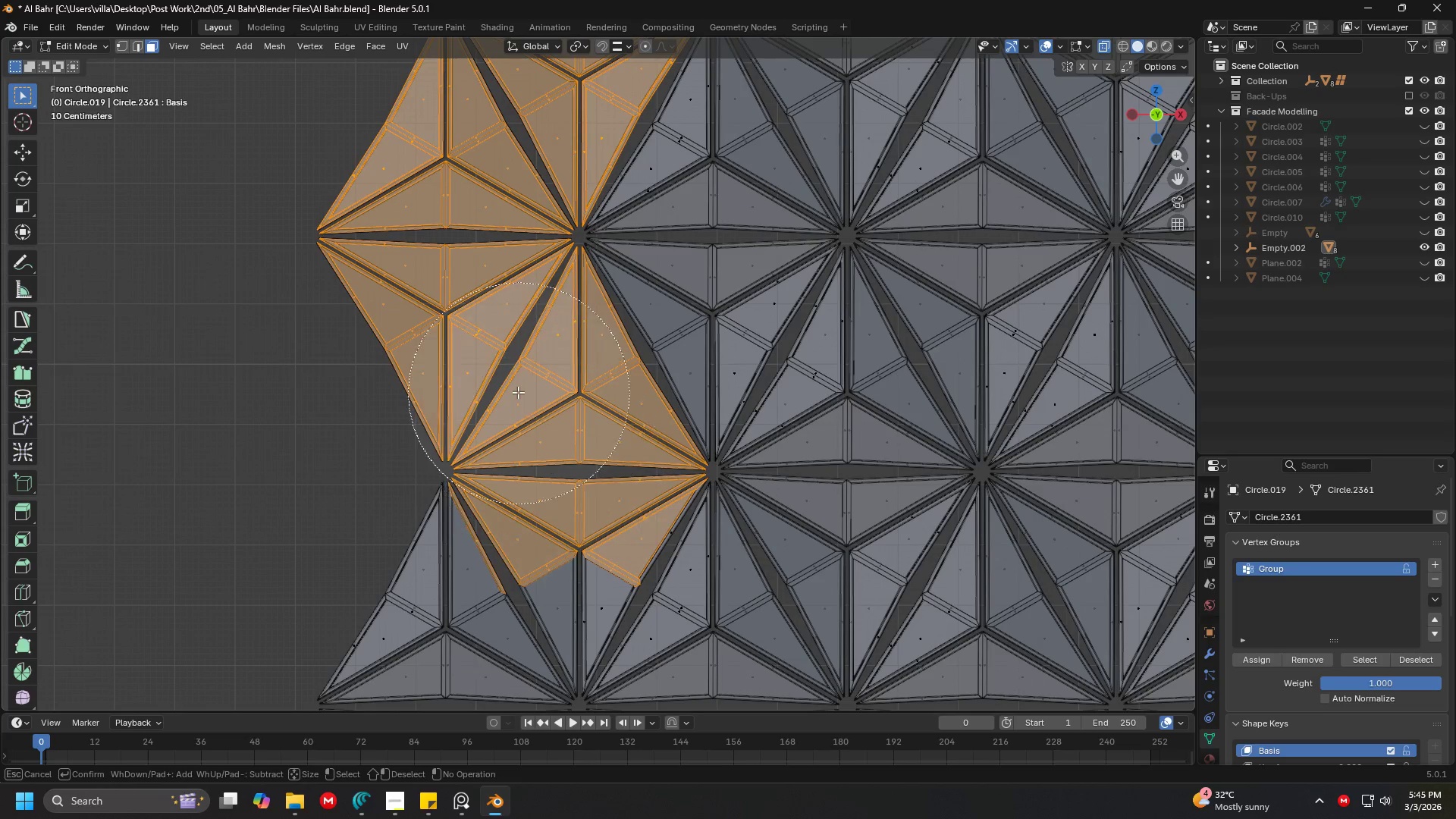 
key(Escape)
 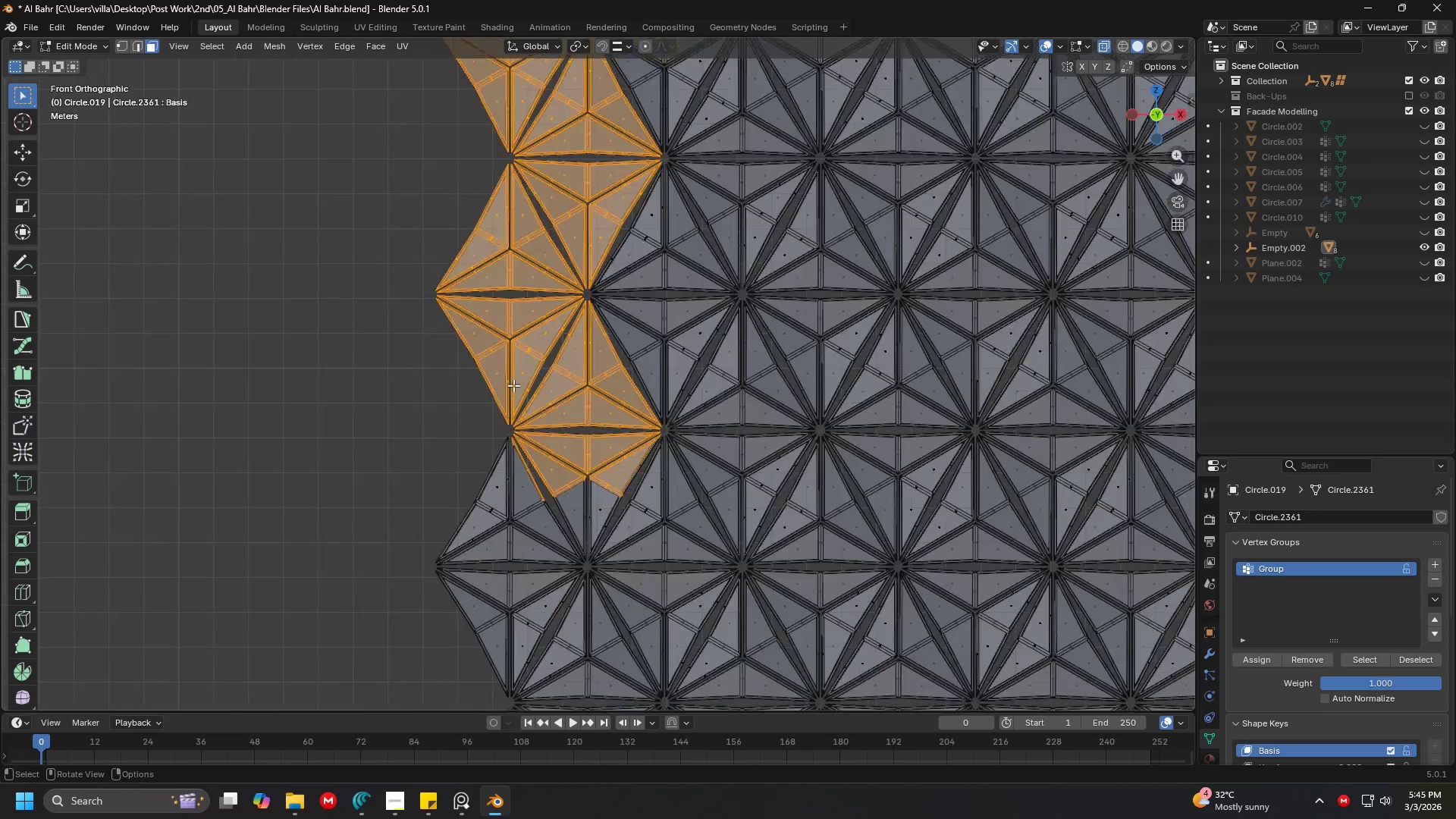 
scroll: coordinate [518, 391], scroll_direction: down, amount: 4.0
 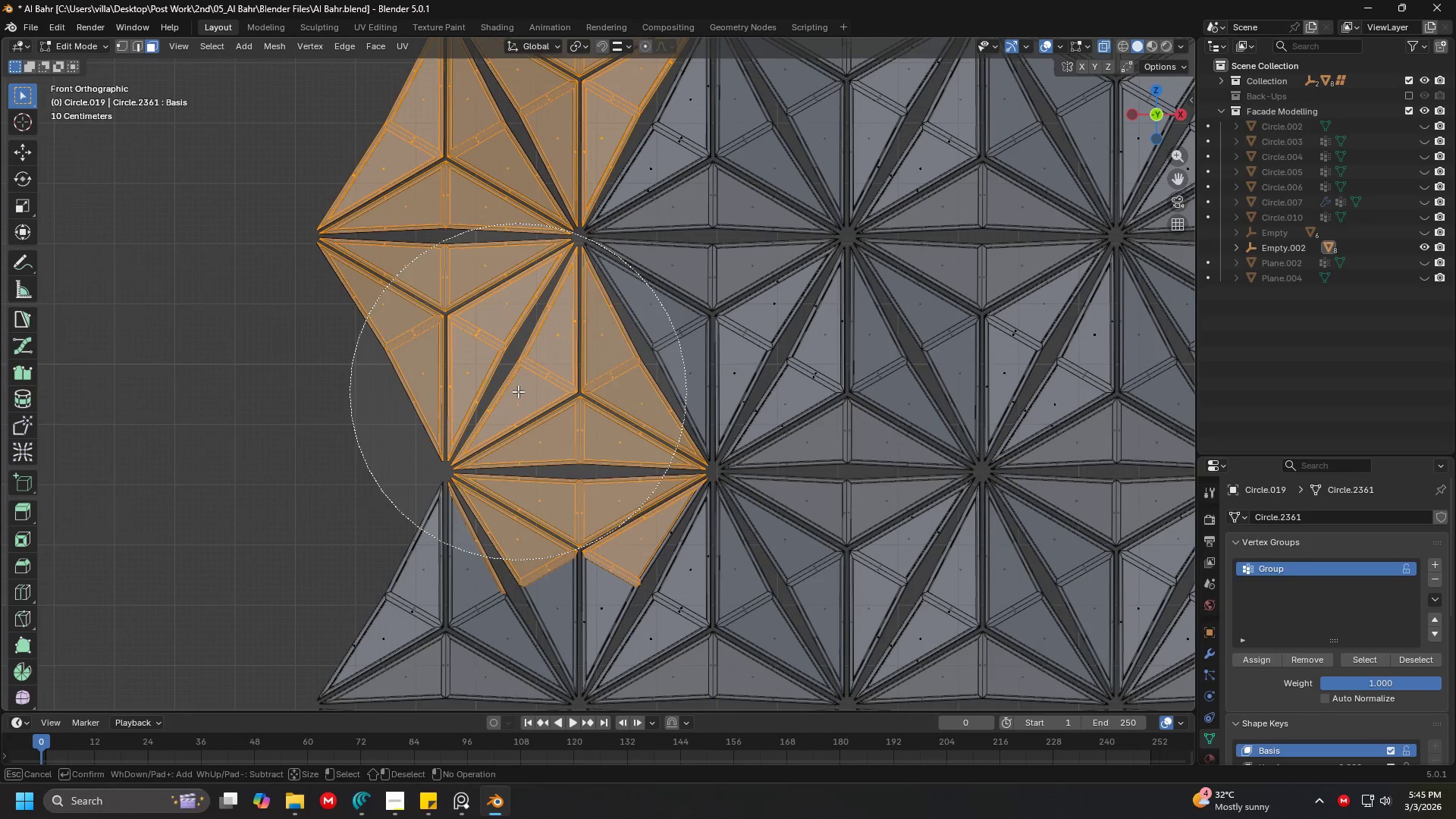 
hold_key(key=ShiftLeft, duration=1.19)
 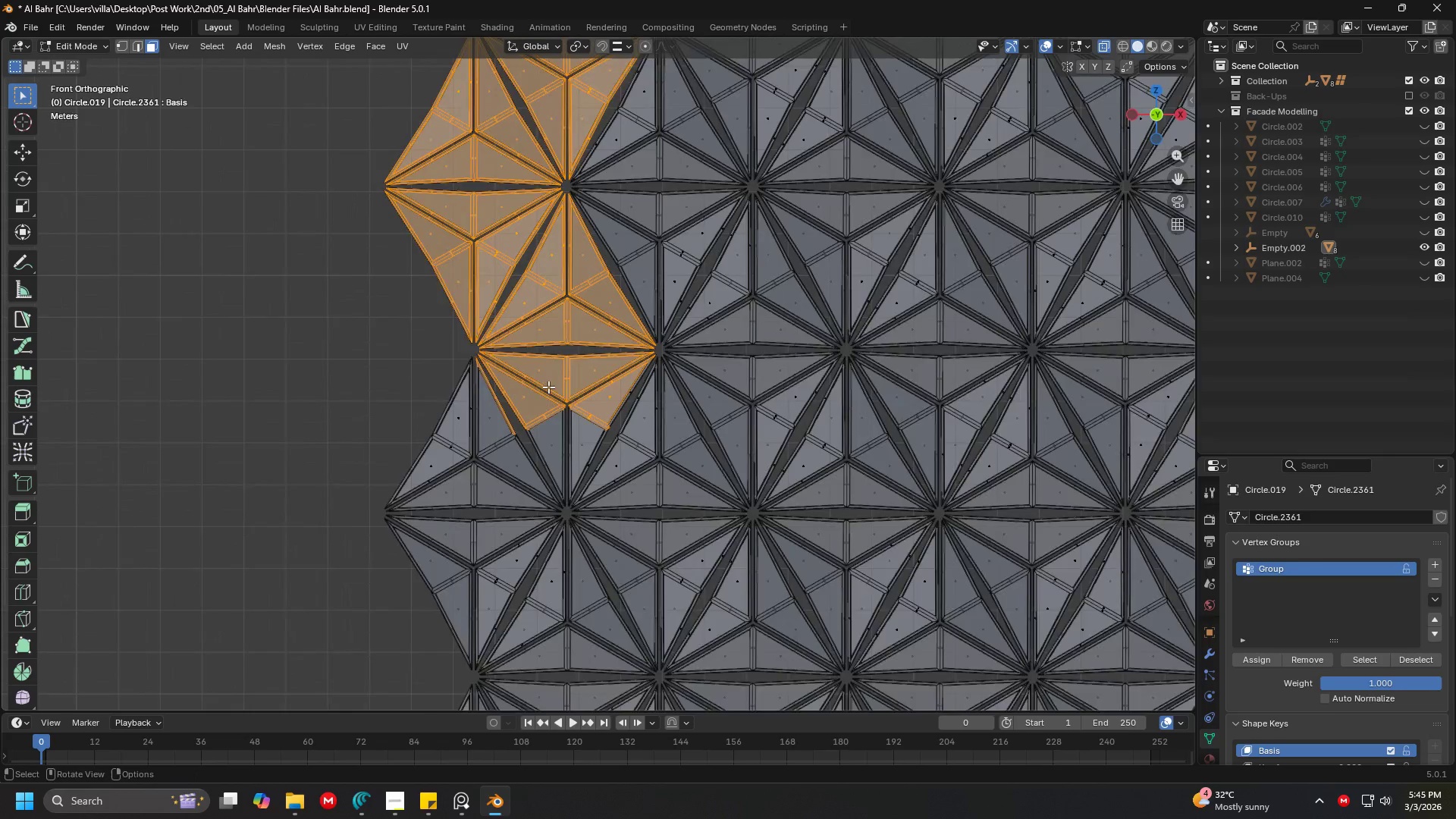 
scroll: coordinate [509, 375], scroll_direction: down, amount: 5.0
 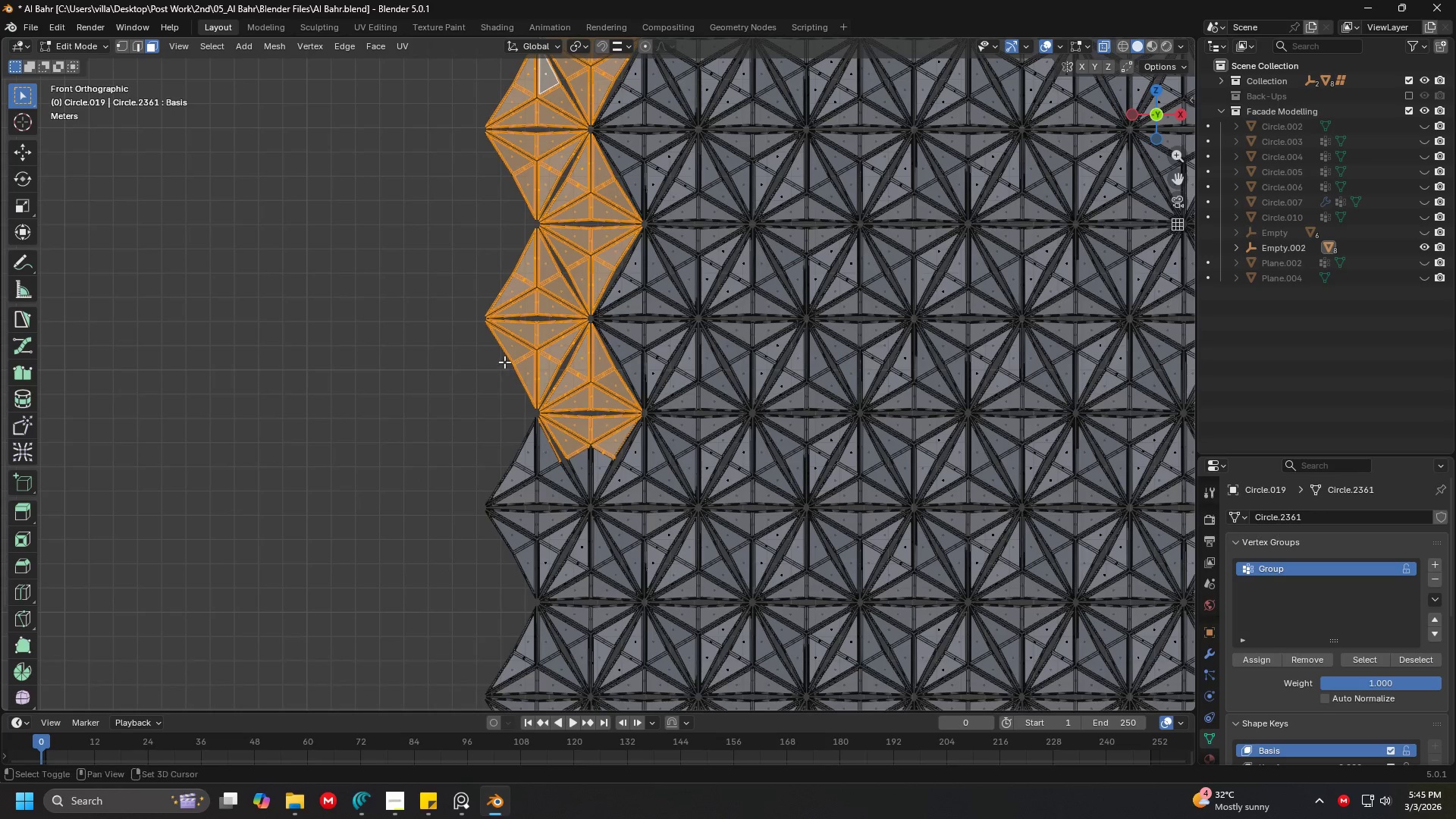 
scroll: coordinate [548, 387], scroll_direction: up, amount: 4.0
 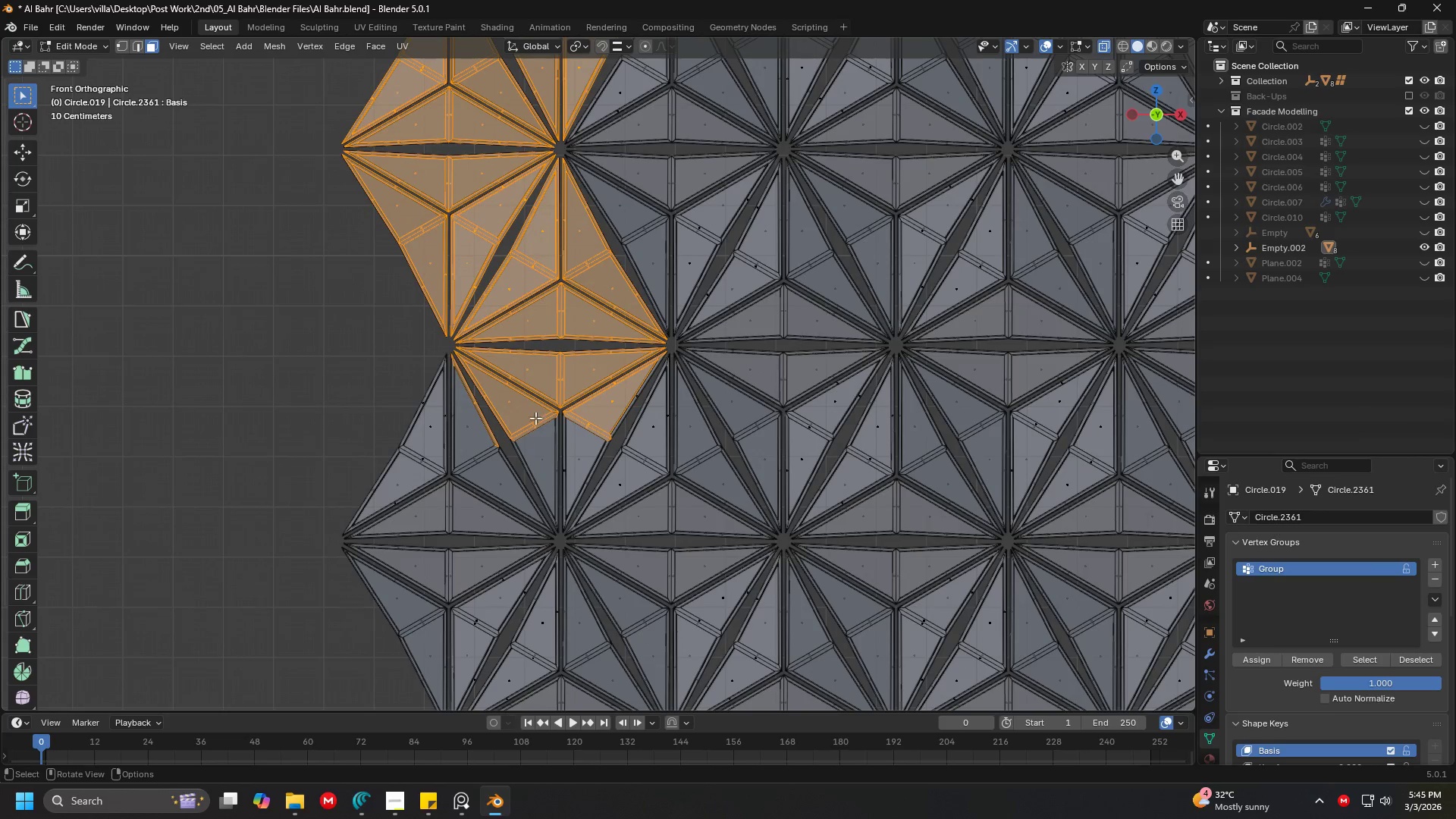 
hold_key(key=ShiftLeft, duration=0.39)
 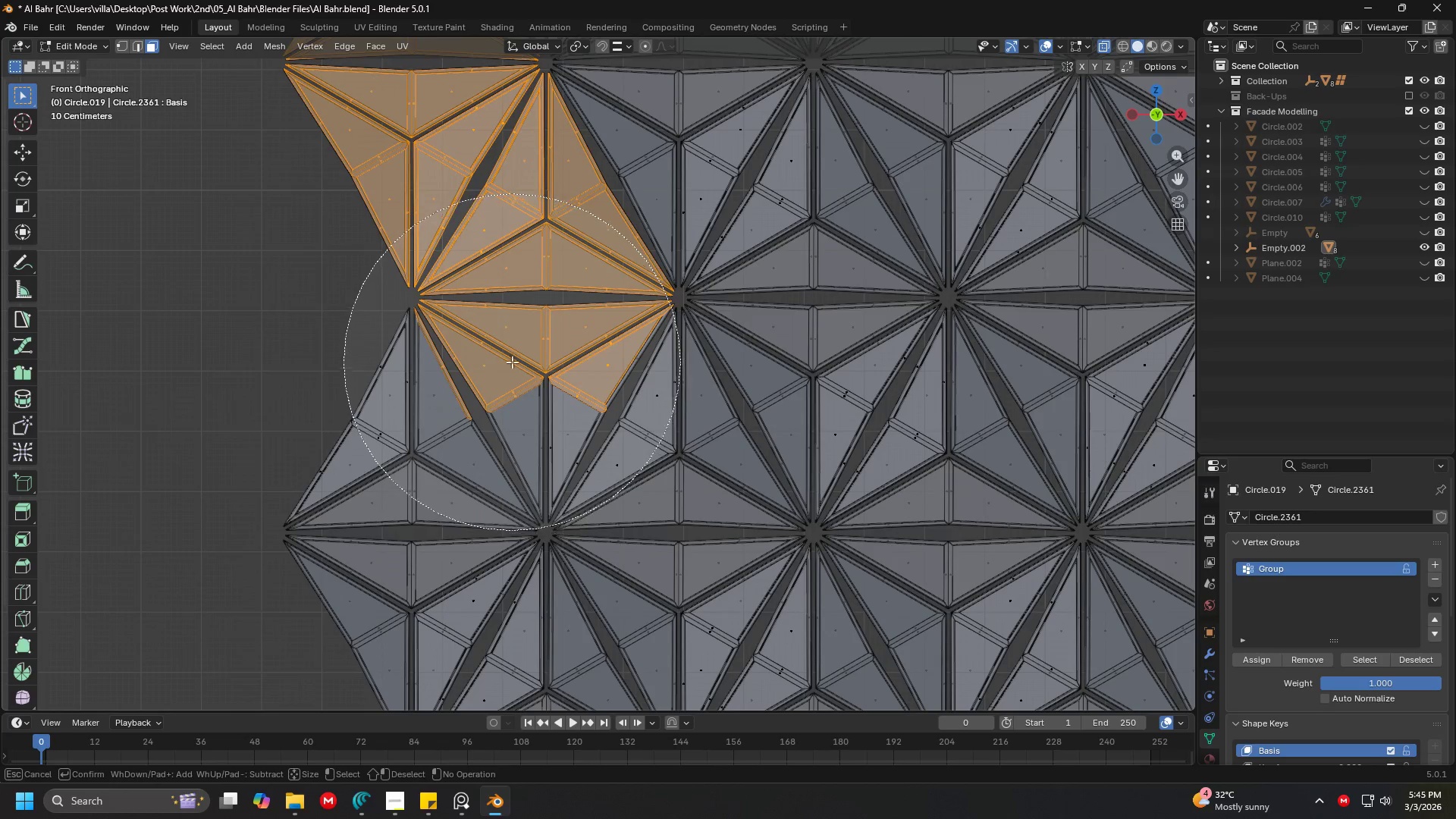 
key(C)
 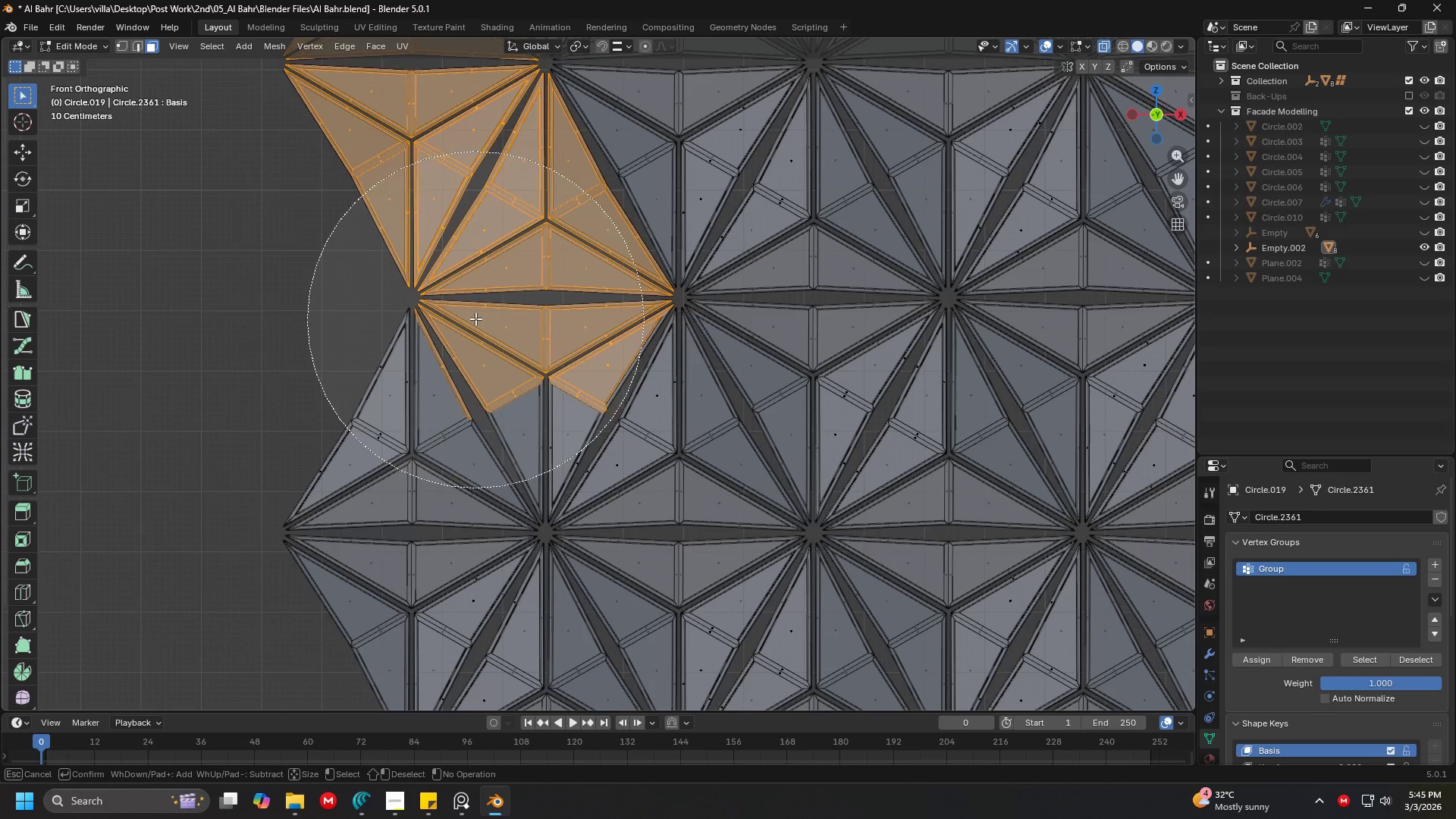 
scroll: coordinate [473, 315], scroll_direction: up, amount: 4.0
 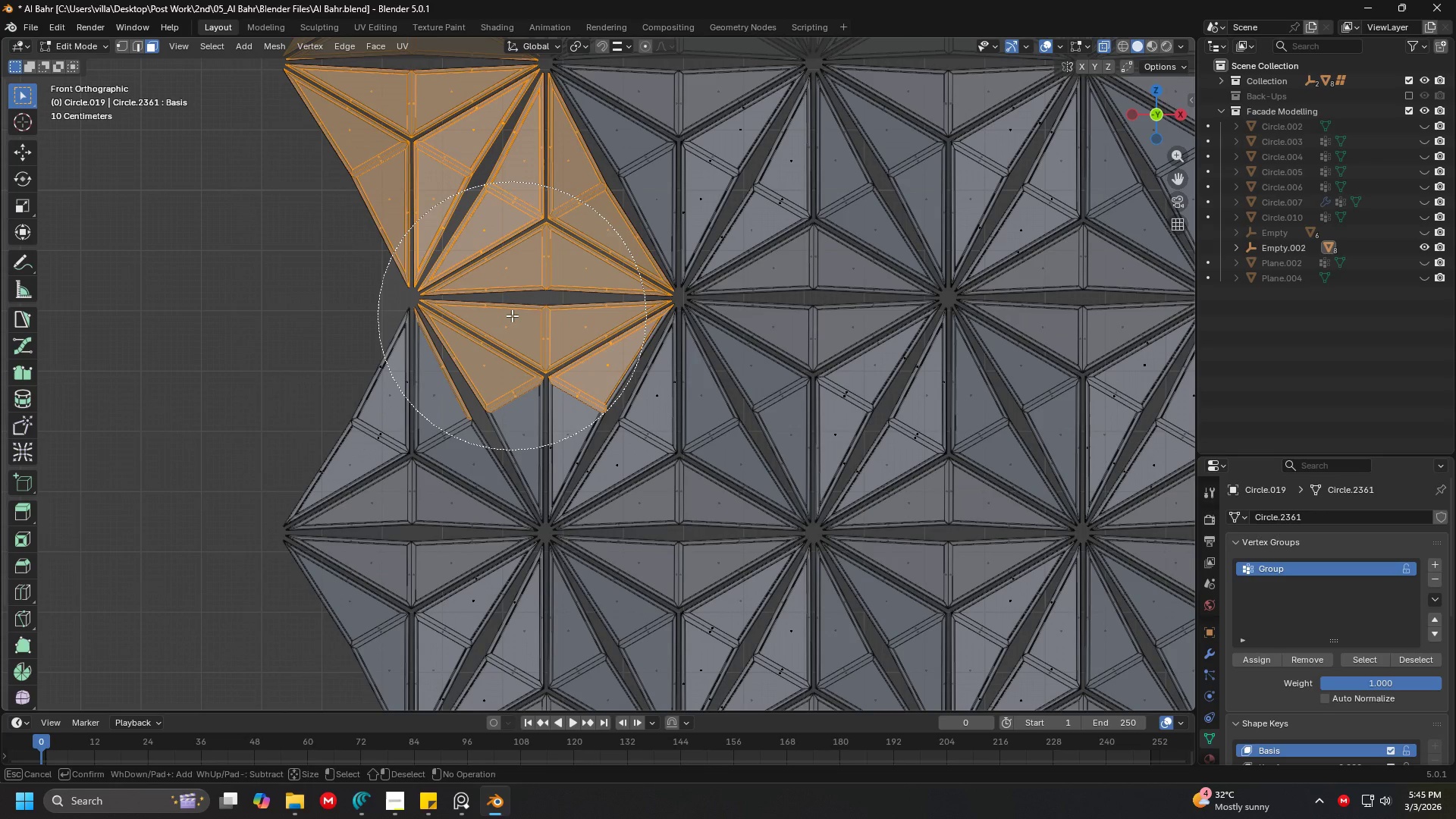 
left_click_drag(start_coordinate=[512, 315], to_coordinate=[394, 584])
 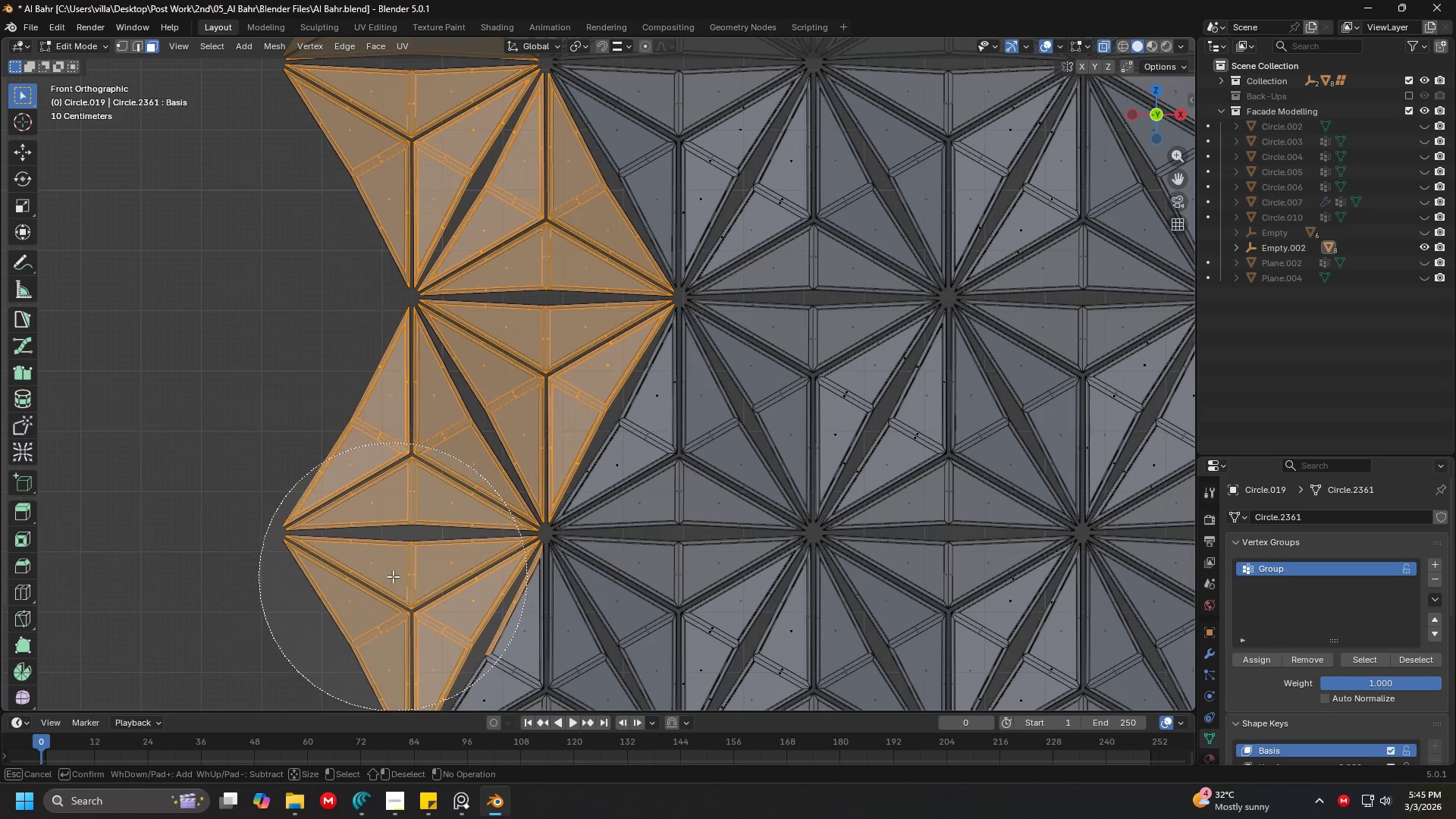 
key(Escape)
 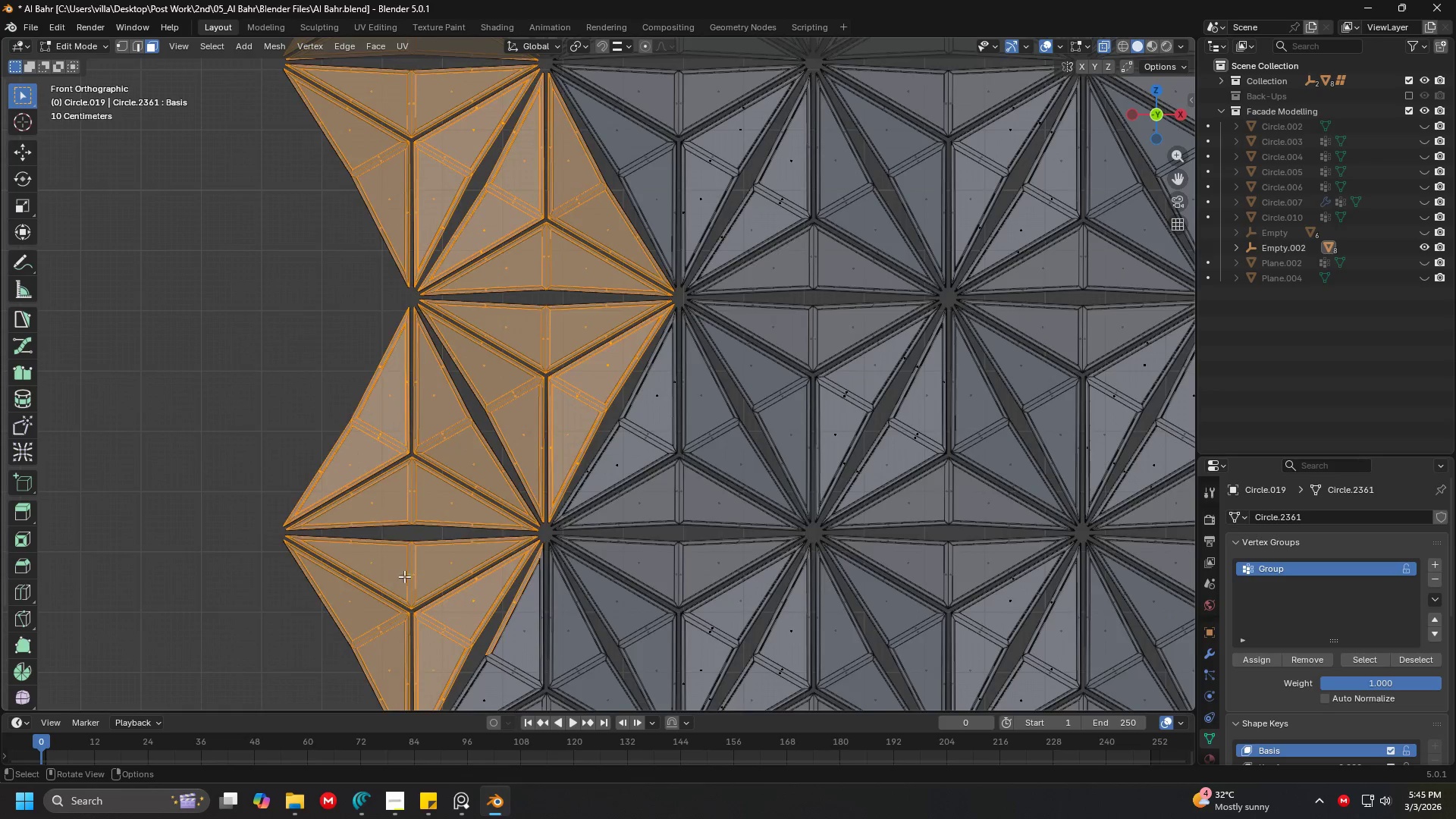 
hold_key(key=ShiftLeft, duration=0.83)
scroll: coordinate [414, 575], scroll_direction: down, amount: 4.0
 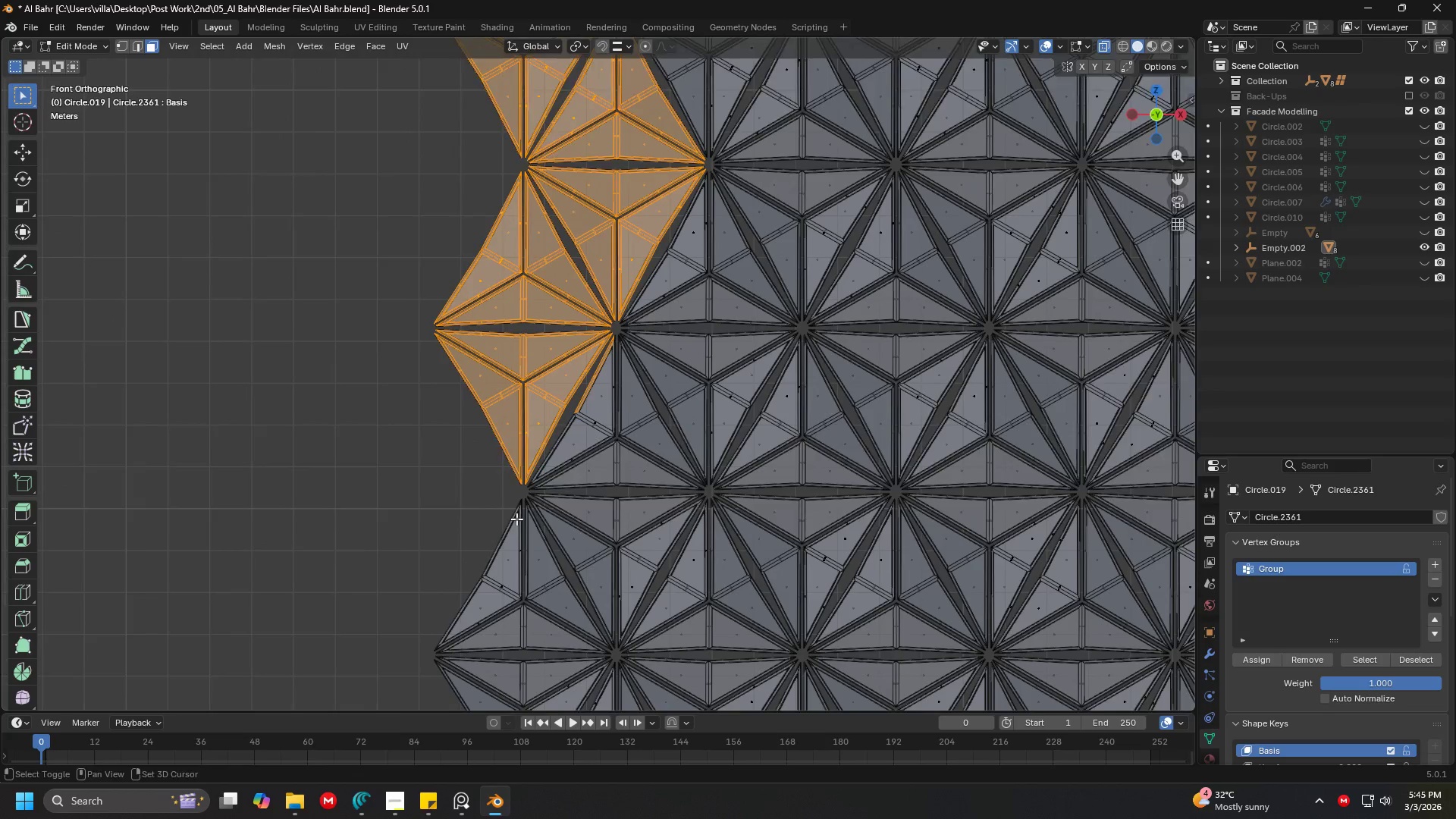 
key(C)
 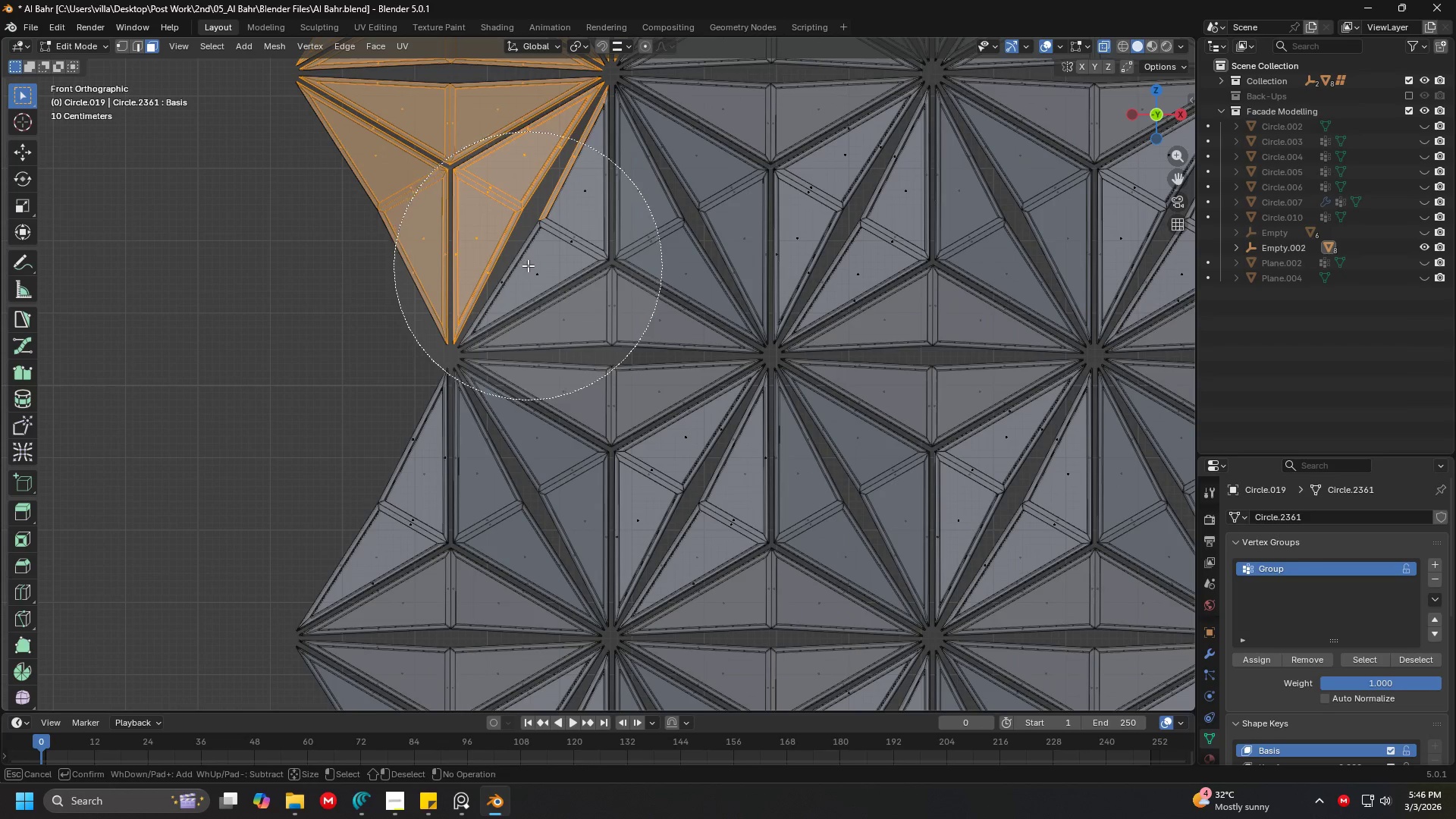 
scroll: coordinate [506, 388], scroll_direction: up, amount: 3.0
 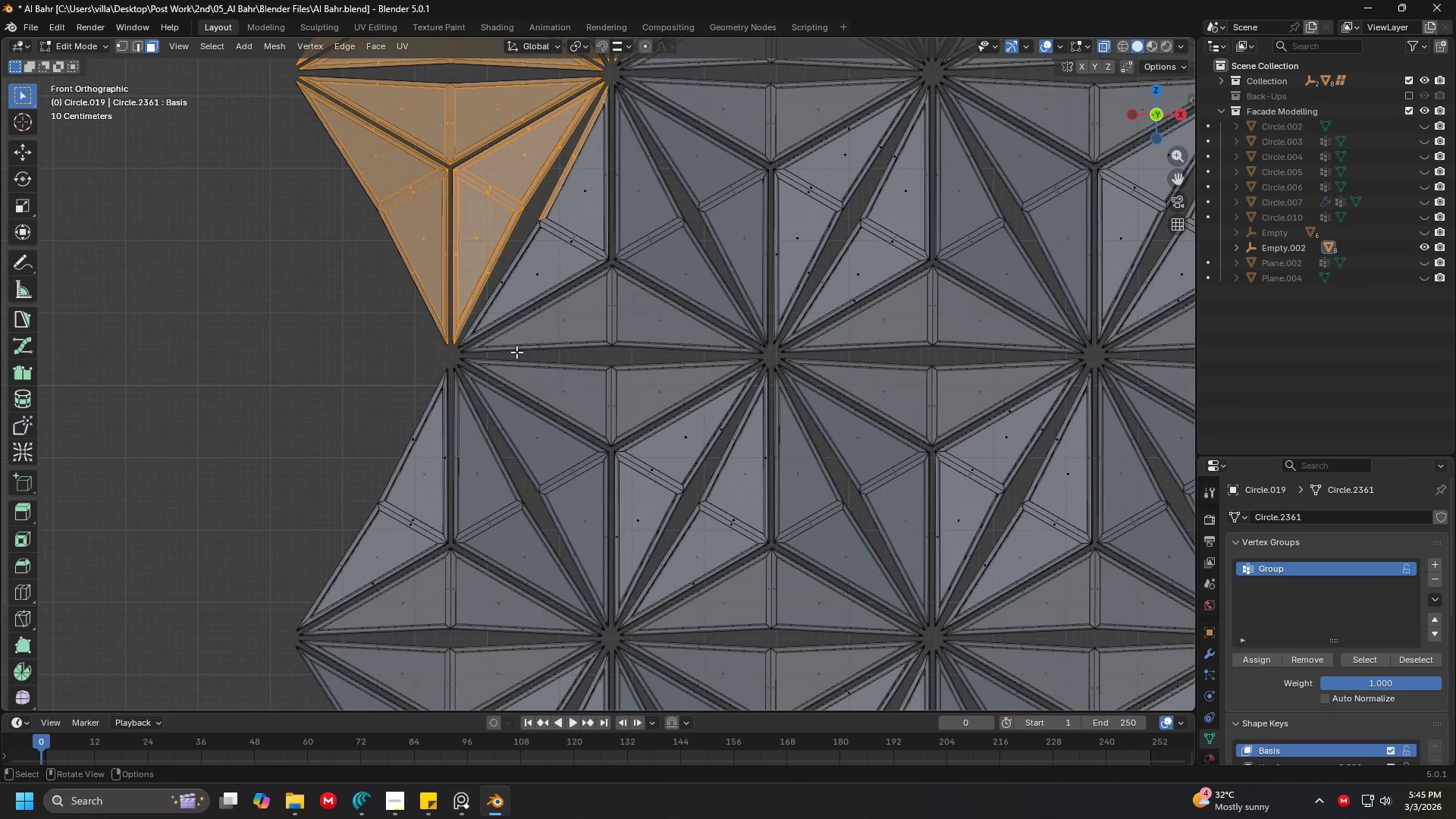 
left_click_drag(start_coordinate=[535, 265], to_coordinate=[424, 570])
 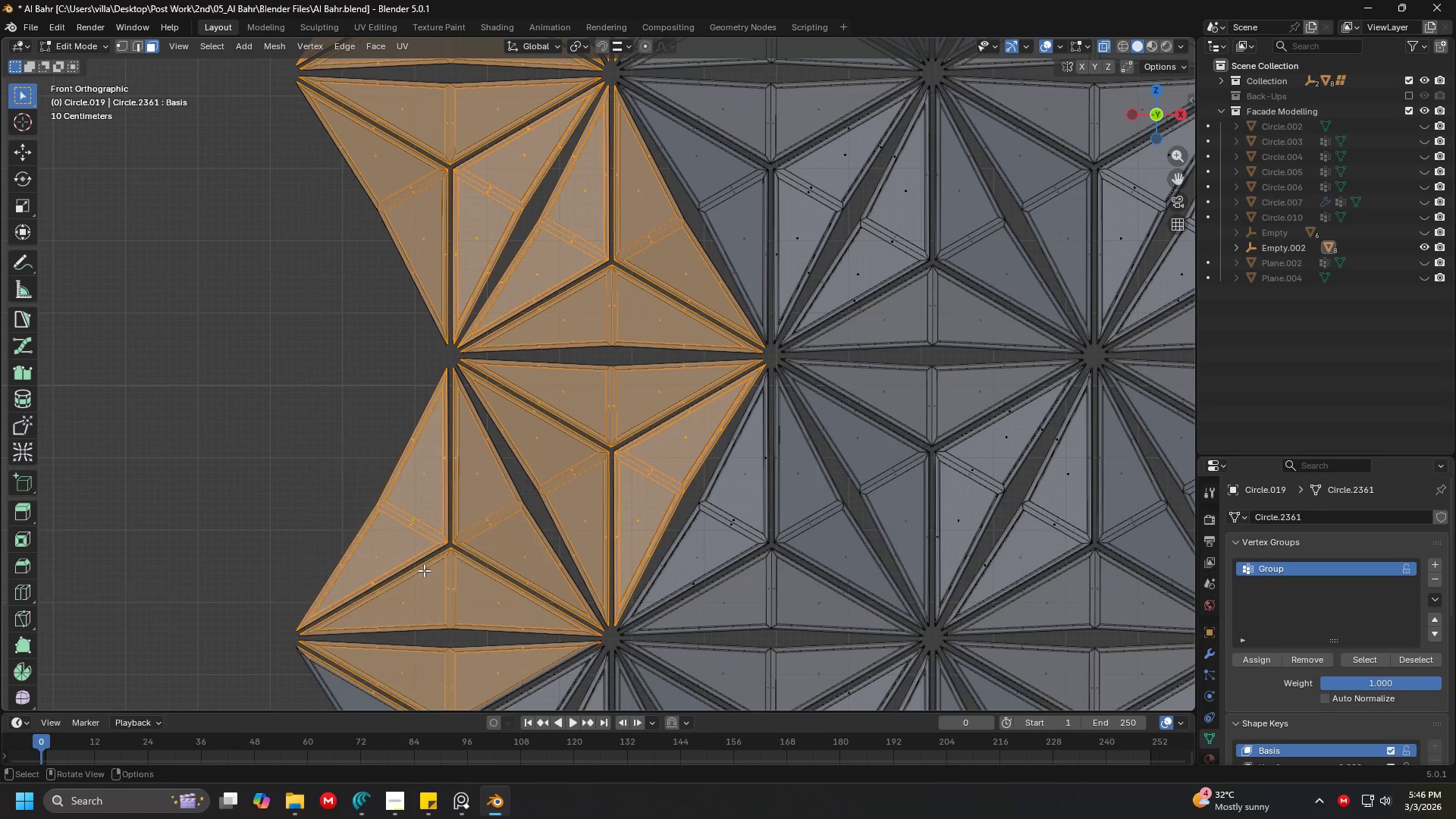 
key(Escape)
 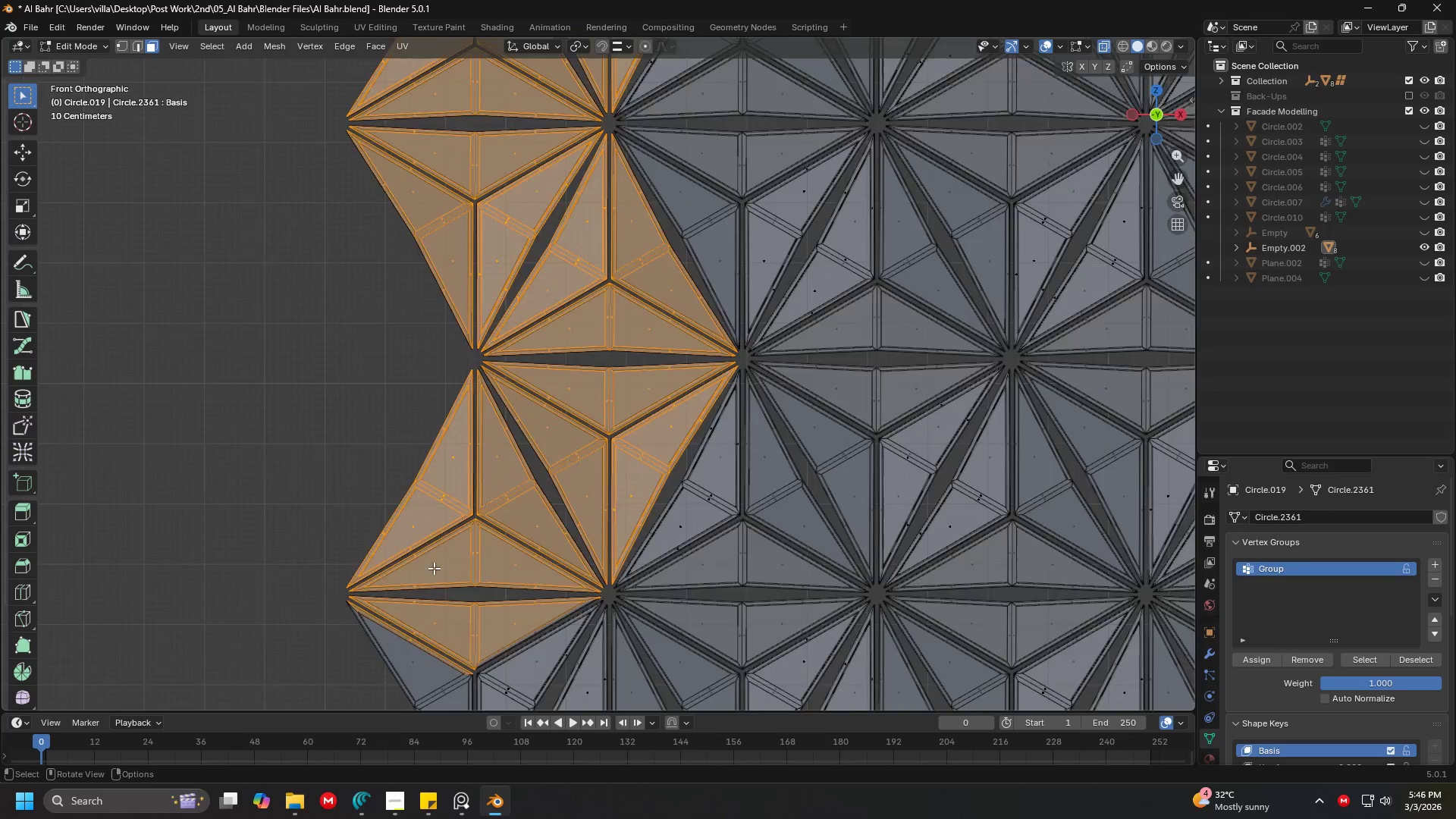 
hold_key(key=ShiftLeft, duration=0.31)
scroll: coordinate [441, 550], scroll_direction: down, amount: 5.0
 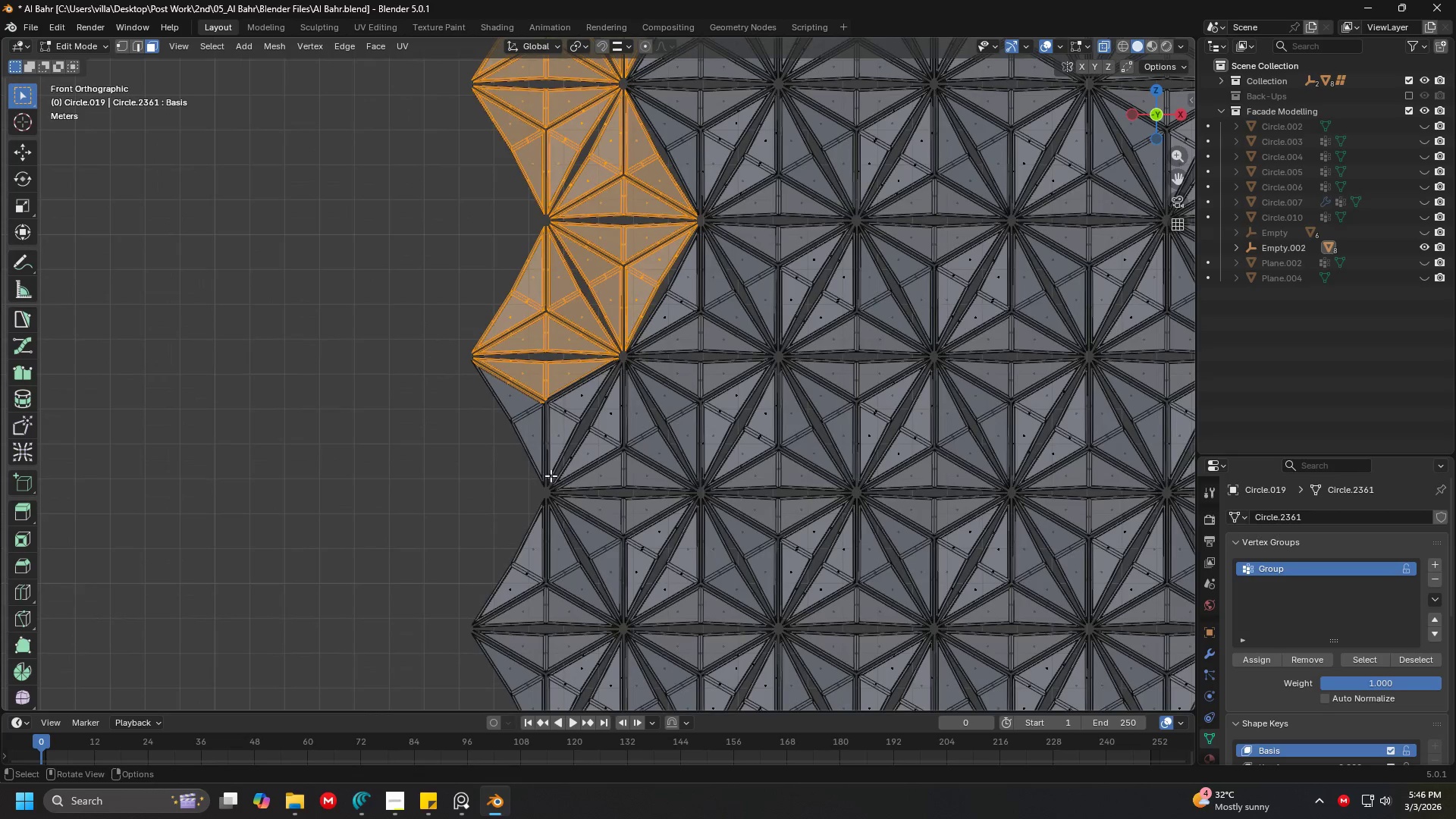 
hold_key(key=ShiftLeft, duration=0.34)
 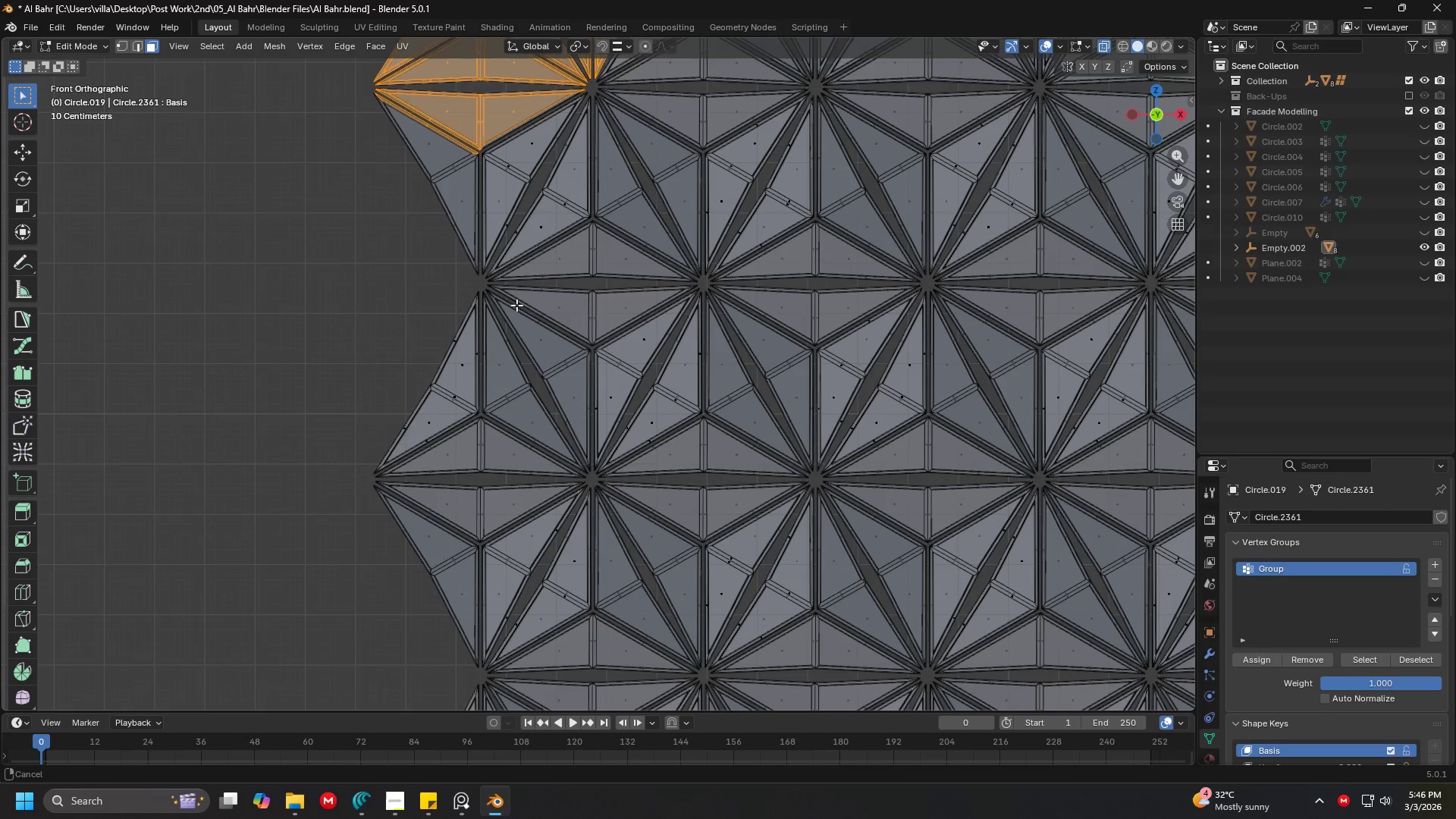 
key(Shift+ShiftLeft)
 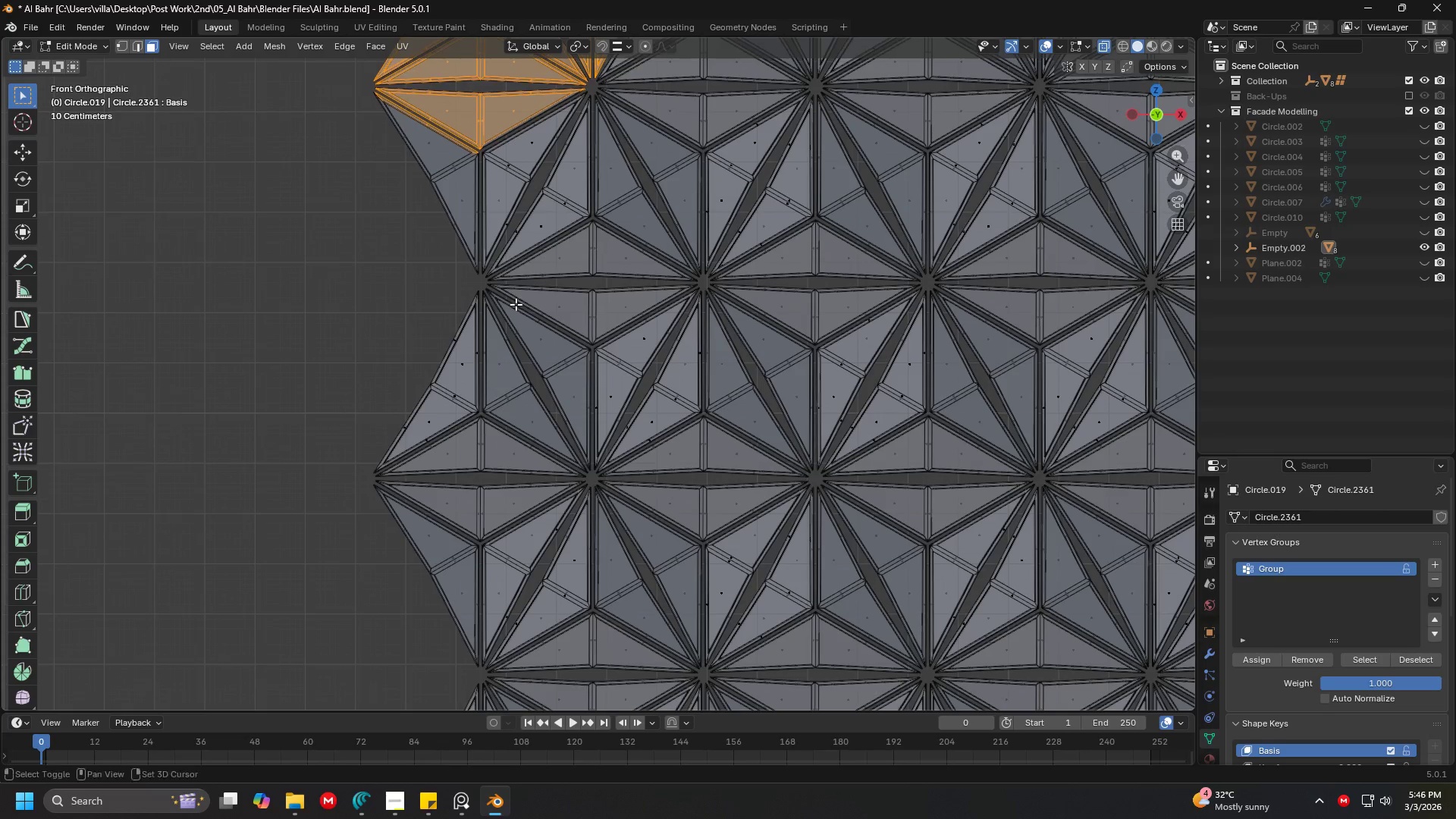 
scroll: coordinate [522, 348], scroll_direction: up, amount: 2.0
 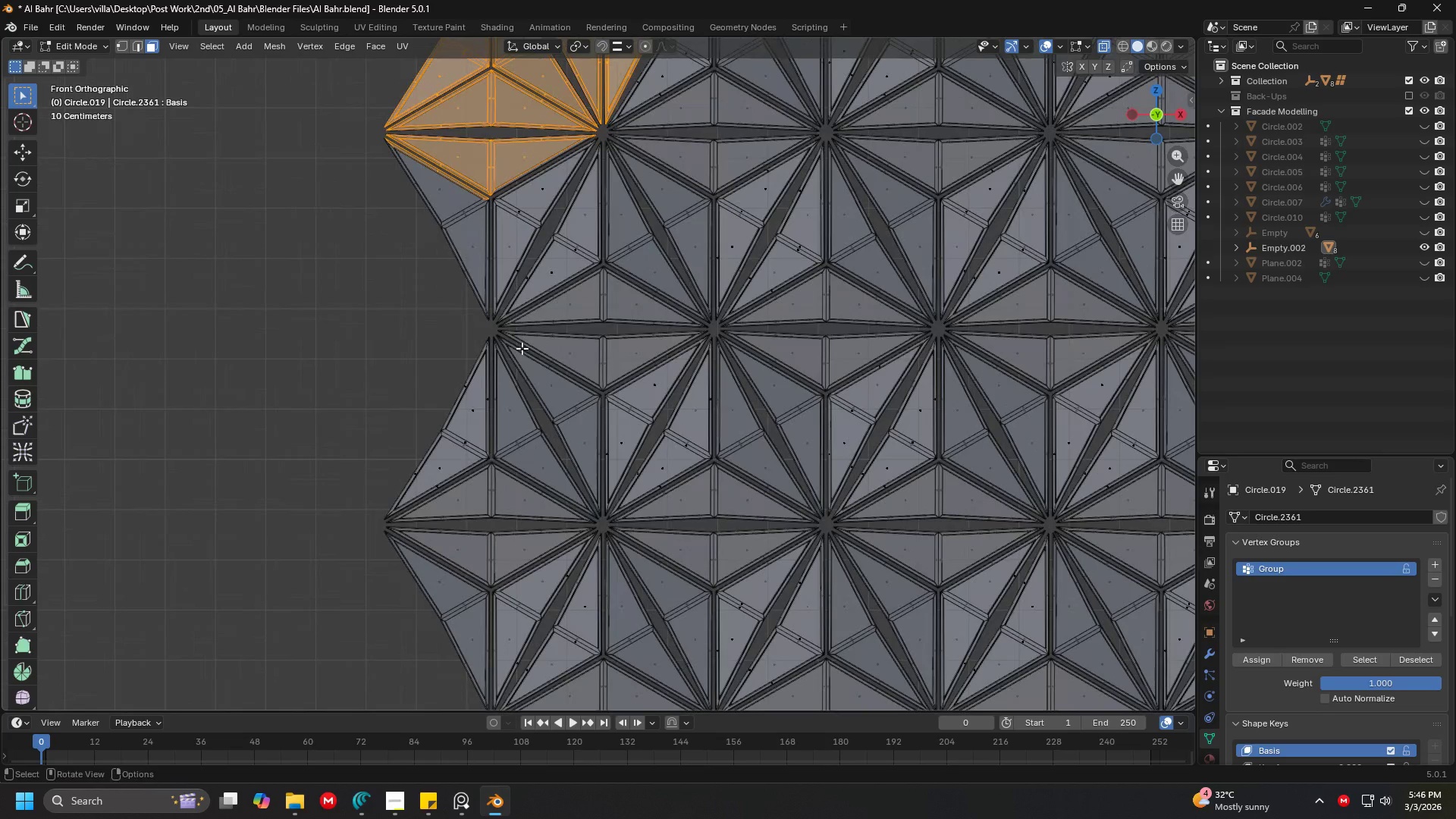 
key(C)
 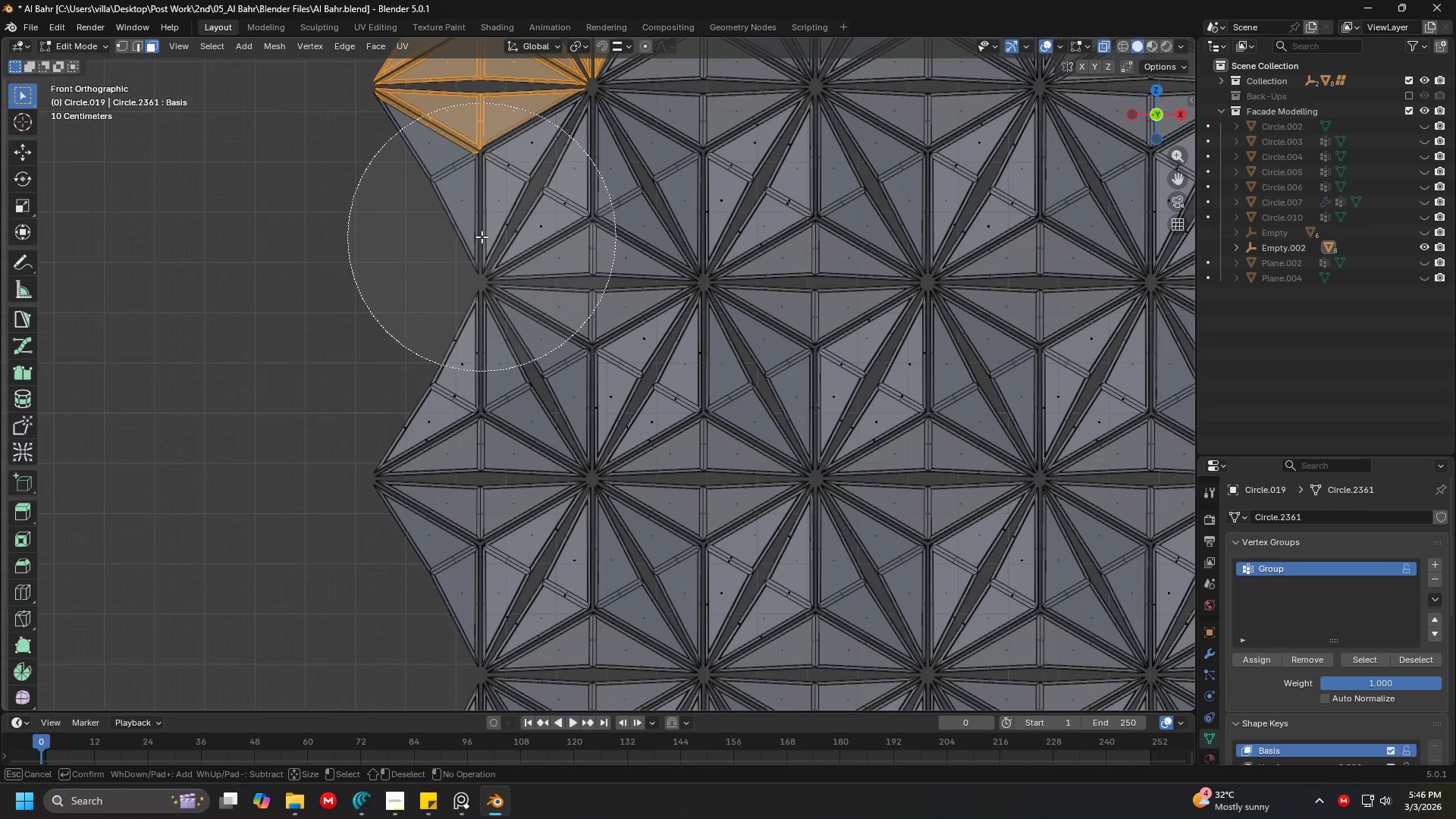 
left_click_drag(start_coordinate=[479, 235], to_coordinate=[442, 197])
 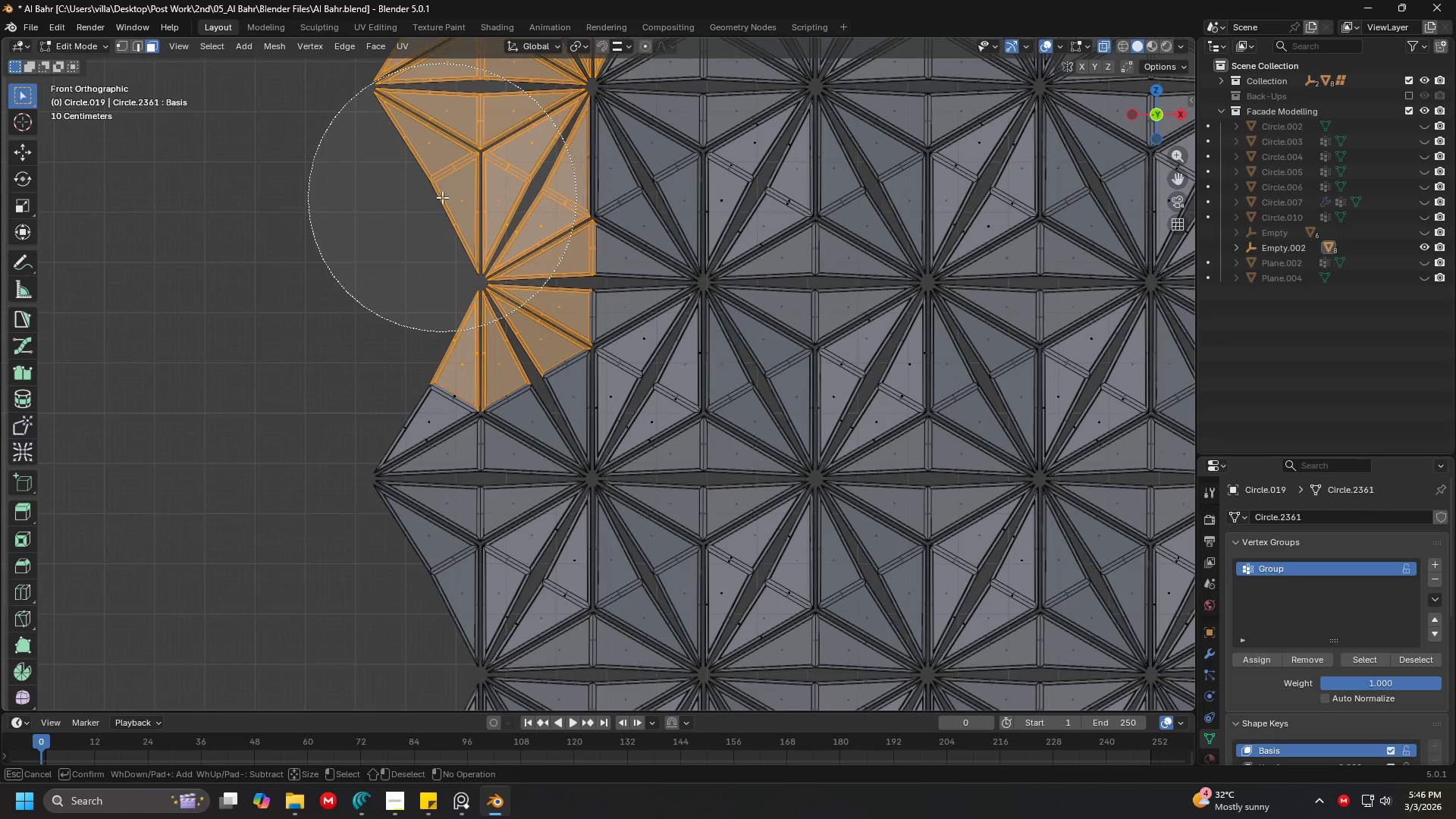 
left_click_drag(start_coordinate=[442, 197], to_coordinate=[441, 540])
 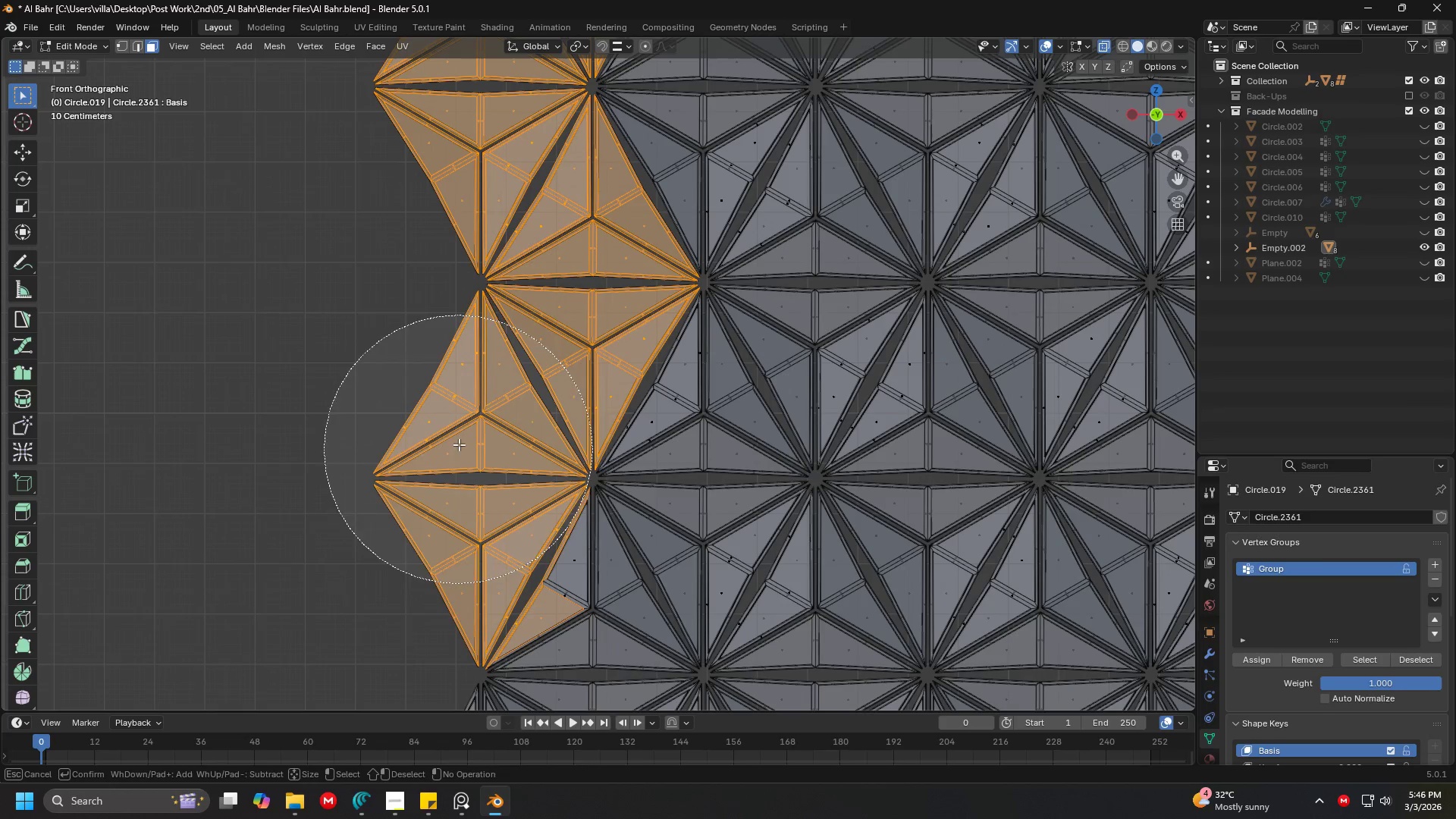 
scroll: coordinate [461, 433], scroll_direction: none, amount: 0.0
 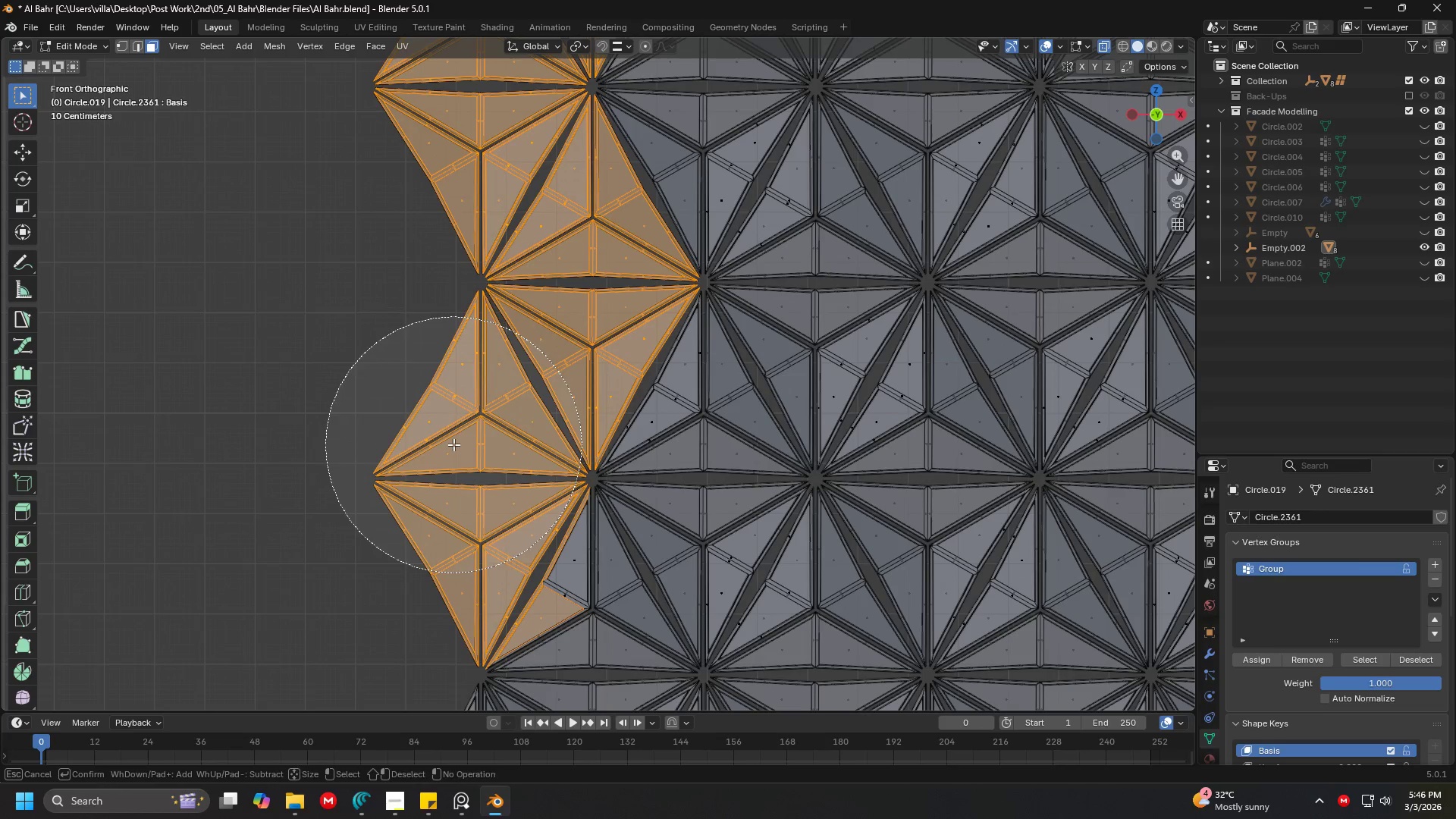 
key(Escape)
 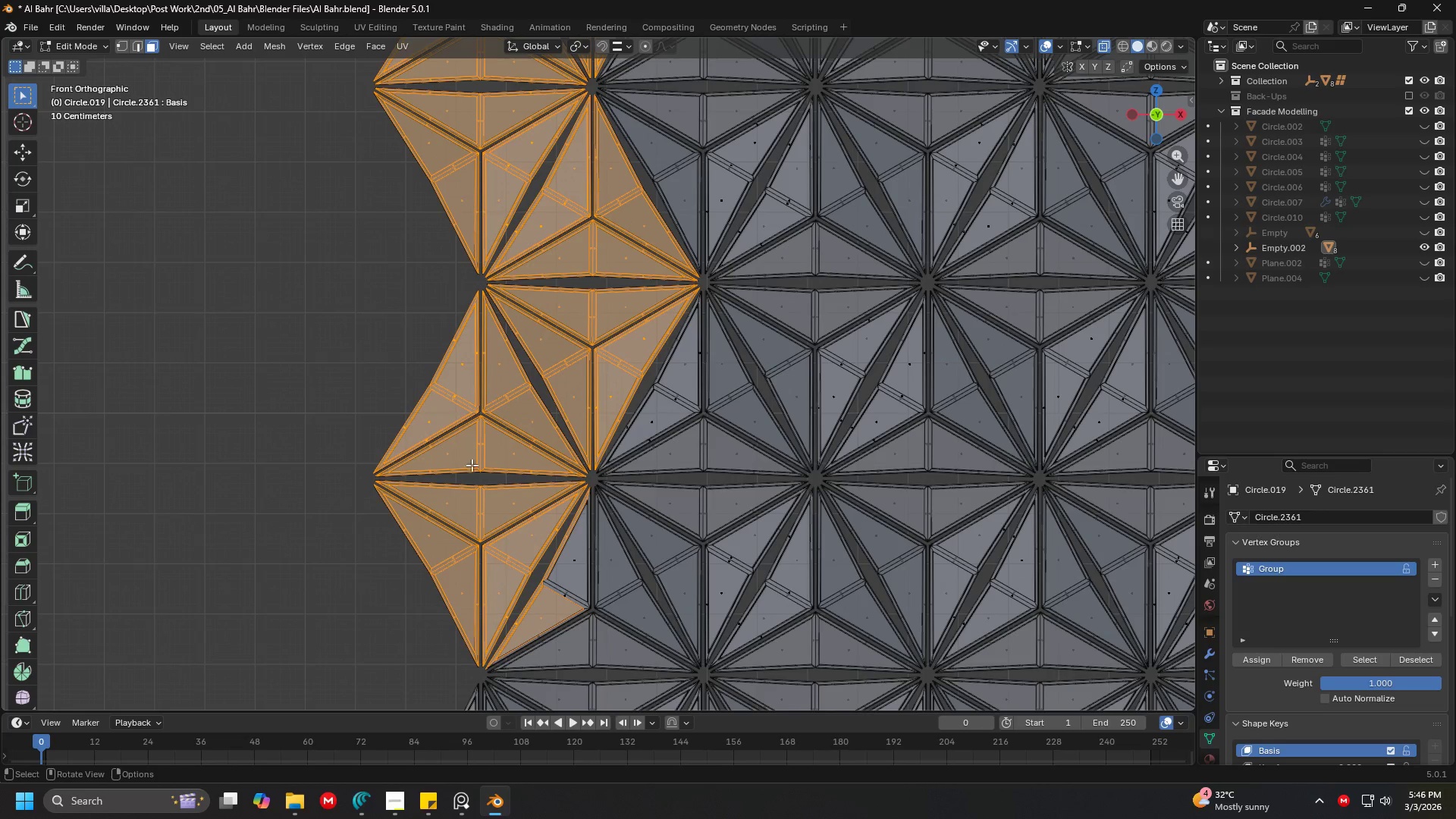 
hold_key(key=ShiftLeft, duration=0.38)
 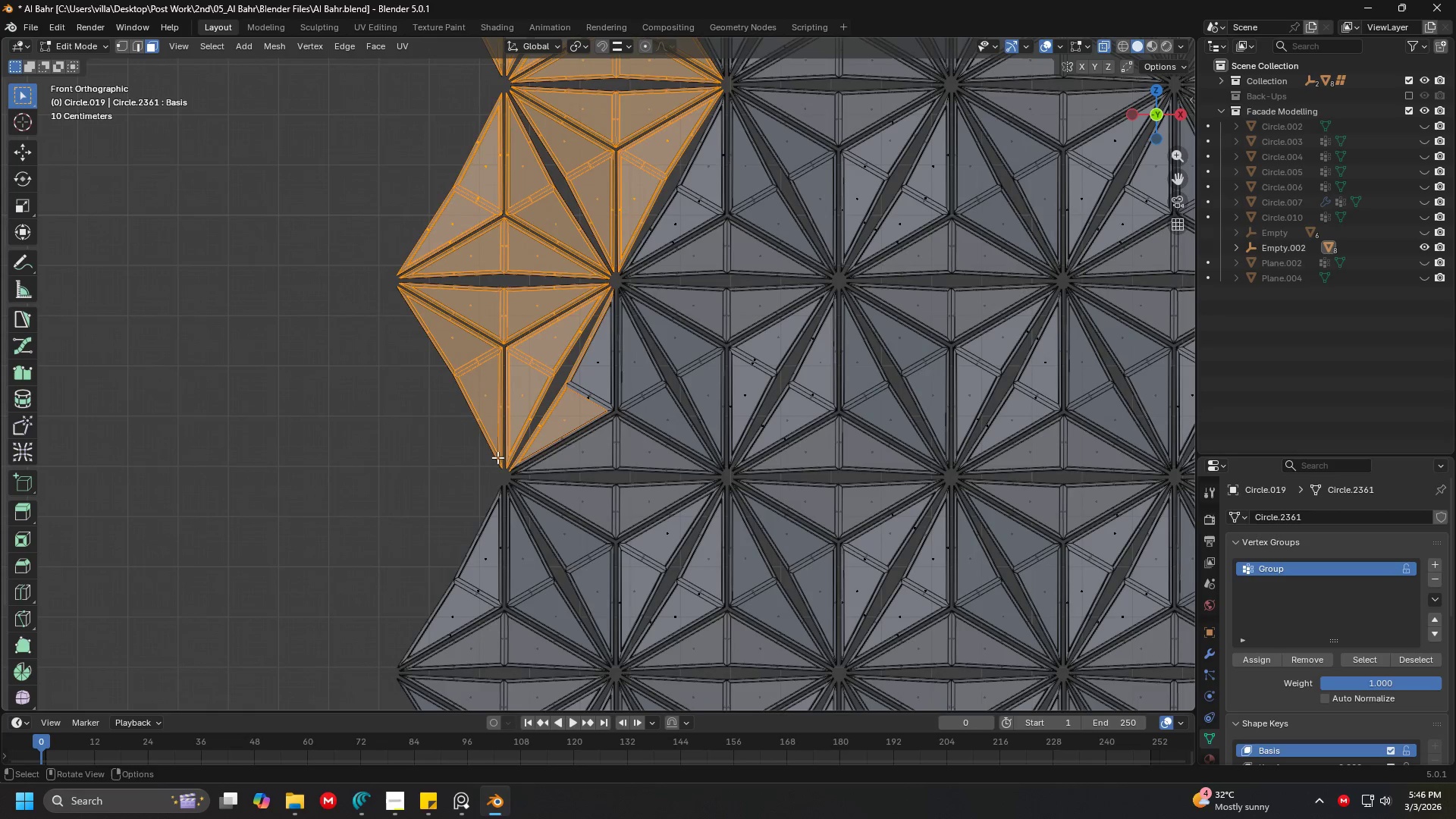 
hold_key(key=ShiftLeft, duration=0.41)
 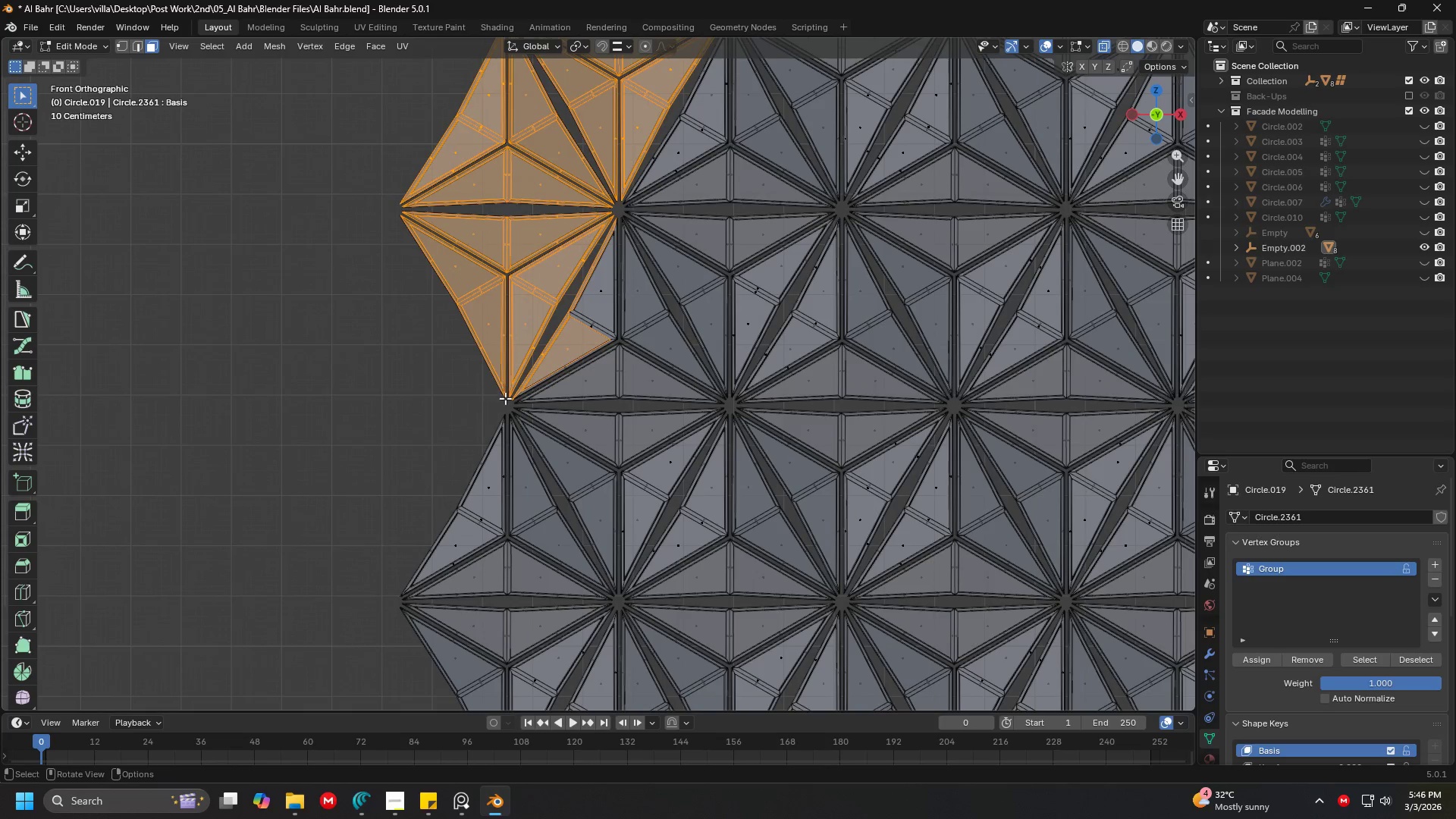 
key(C)
 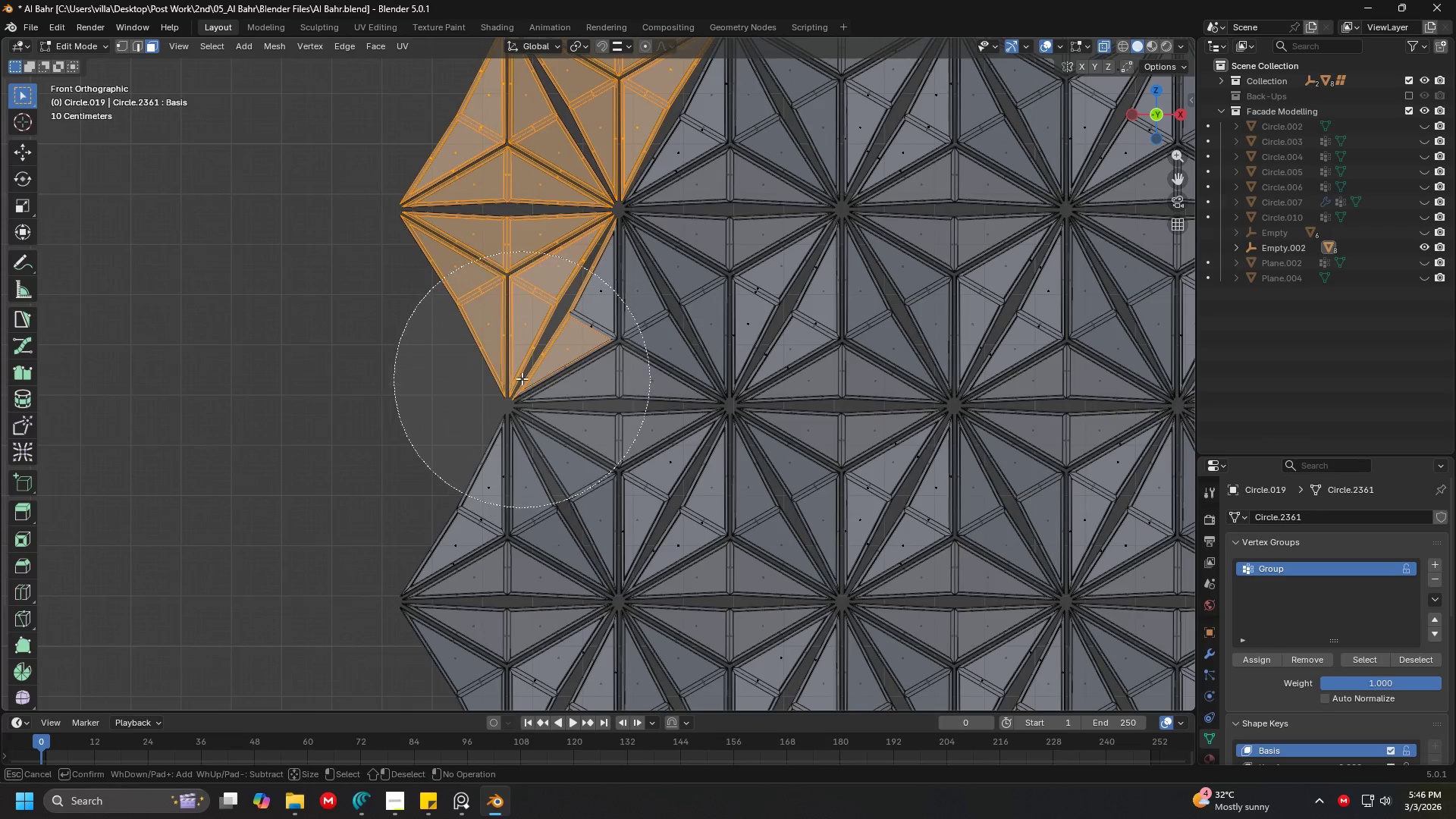 
left_click_drag(start_coordinate=[523, 376], to_coordinate=[471, 532])
 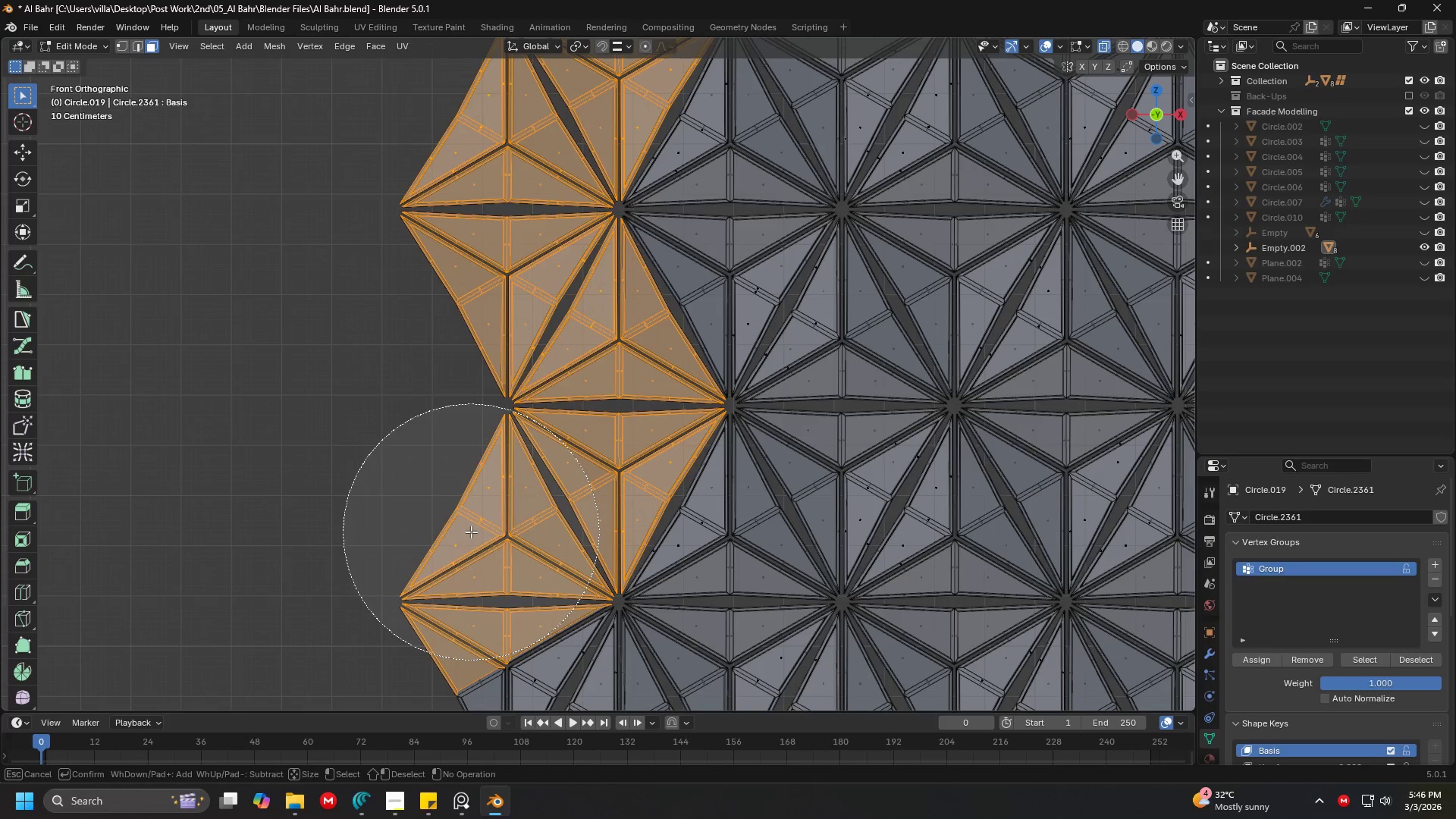 
key(Escape)
 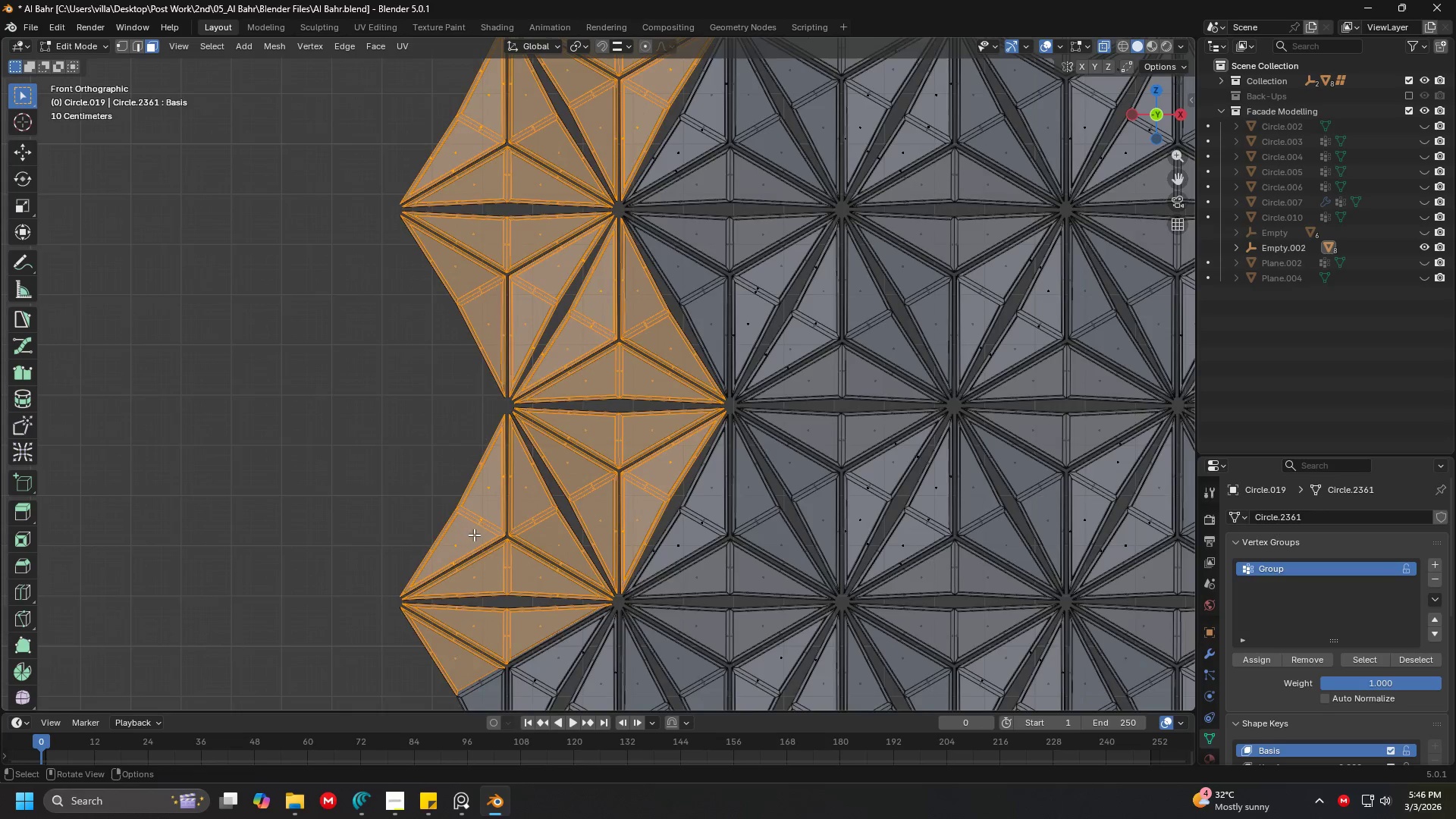 
hold_key(key=ShiftLeft, duration=0.34)
 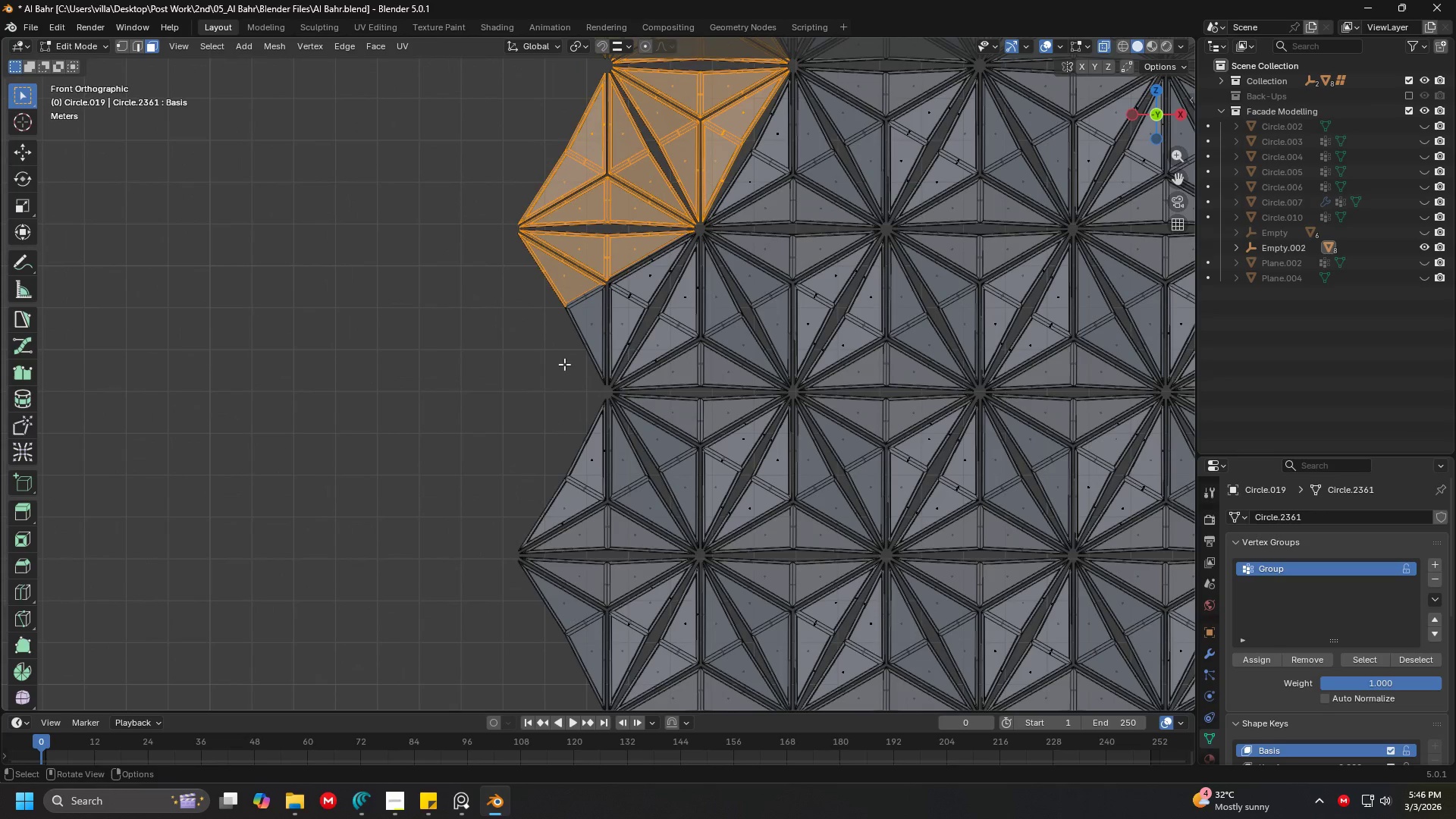 
hold_key(key=ShiftLeft, duration=0.39)
 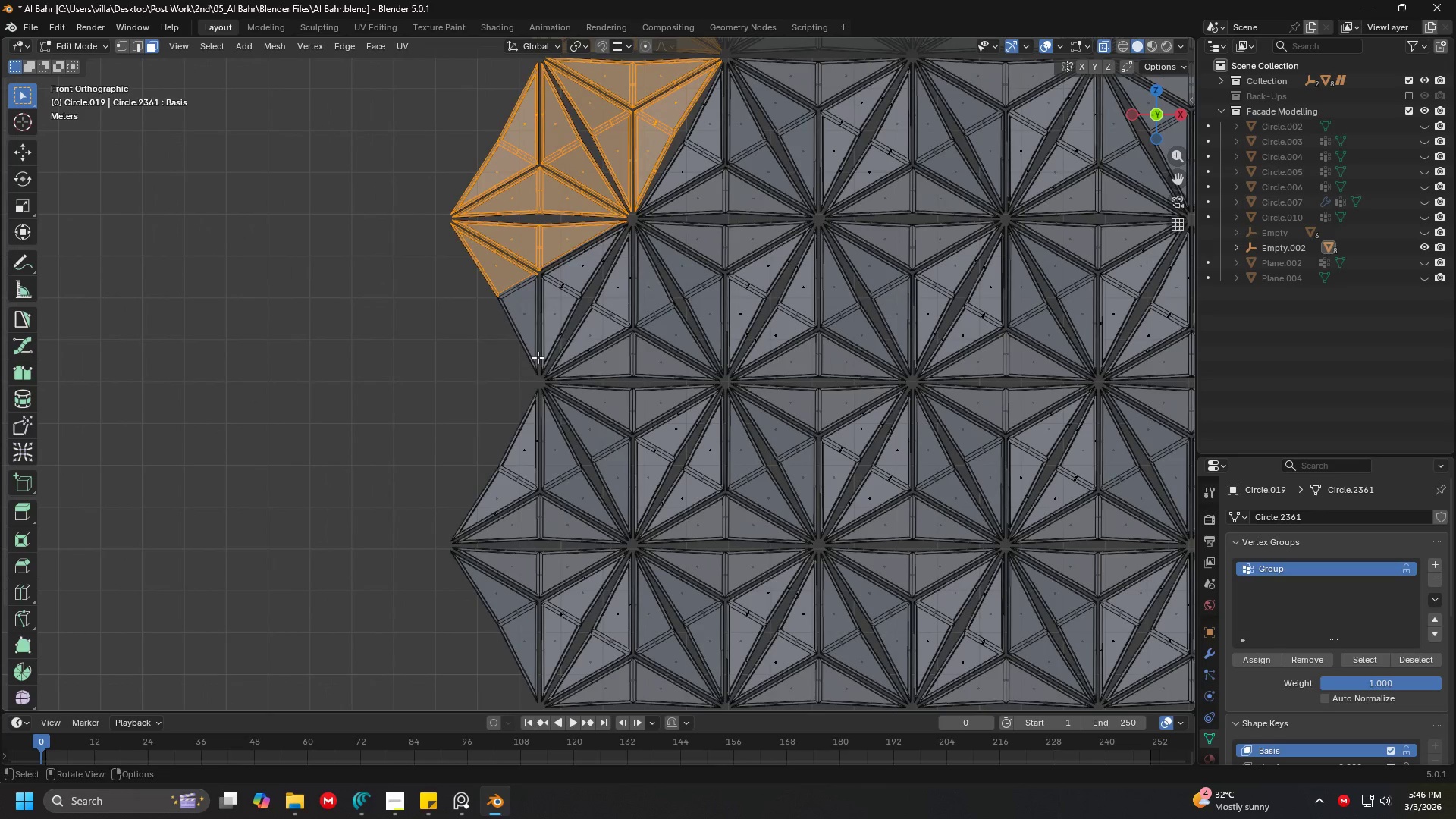 
scroll: coordinate [551, 361], scroll_direction: down, amount: 1.0
 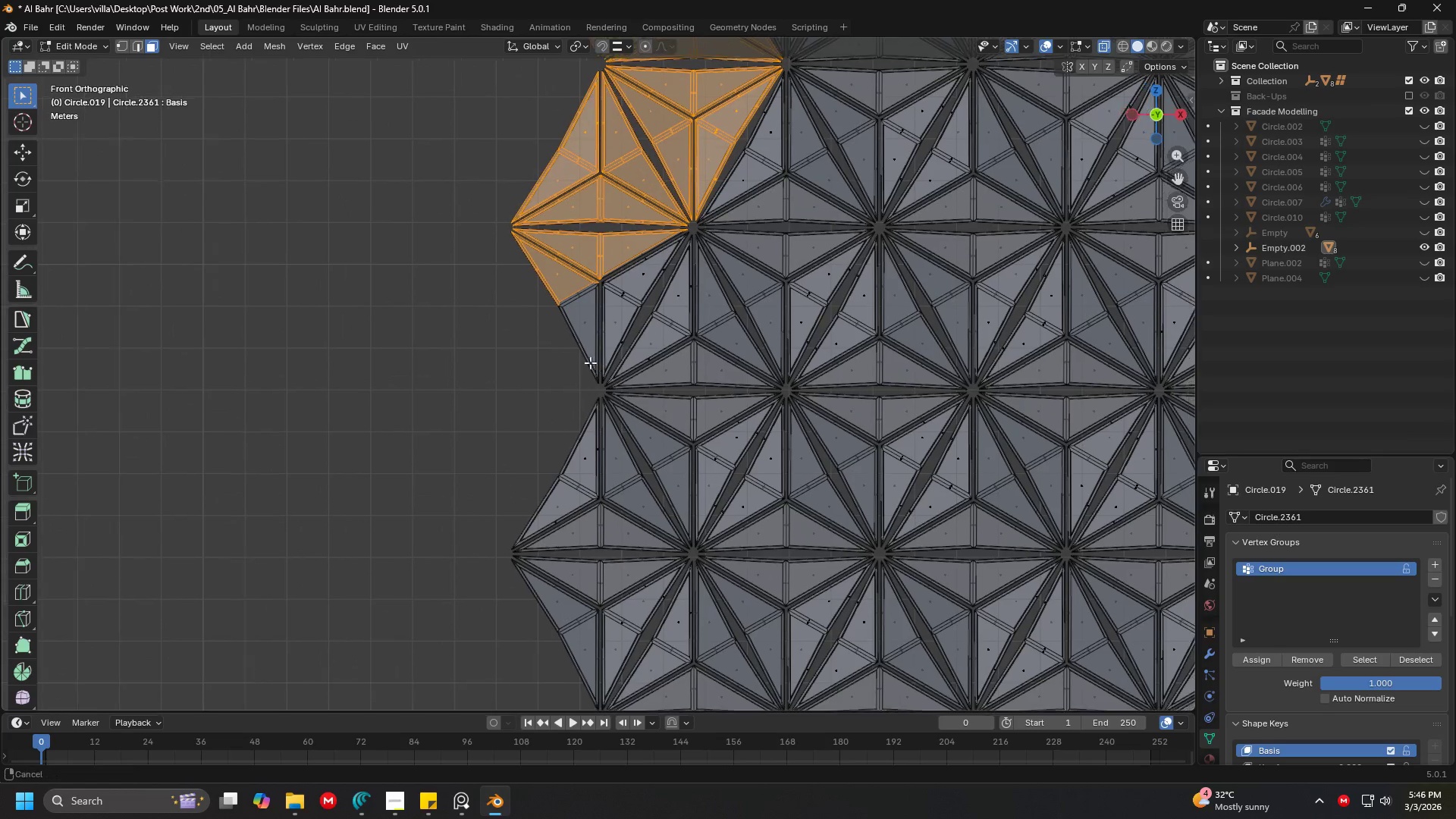 
key(C)
 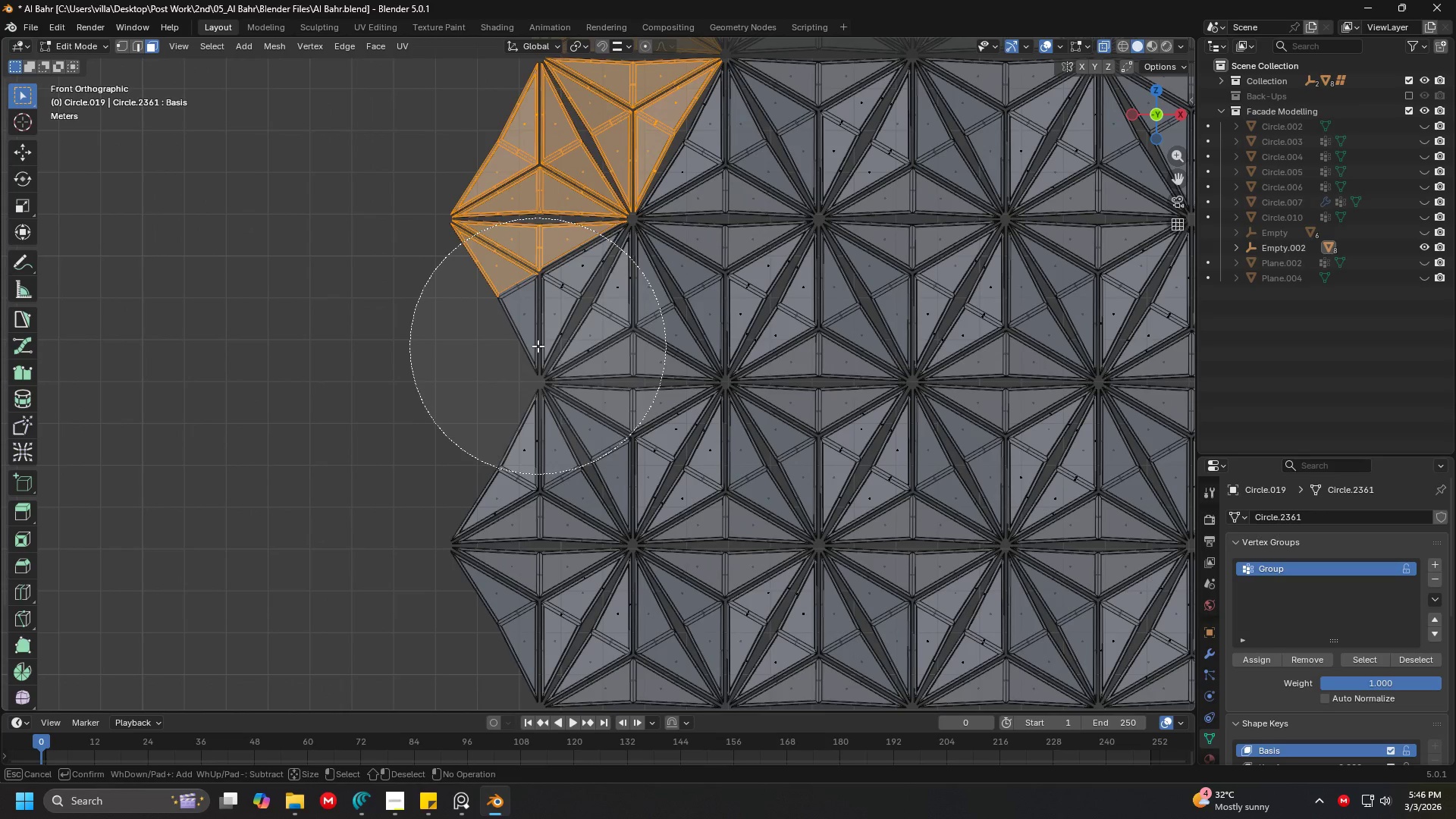 
left_click_drag(start_coordinate=[538, 344], to_coordinate=[485, 566])
 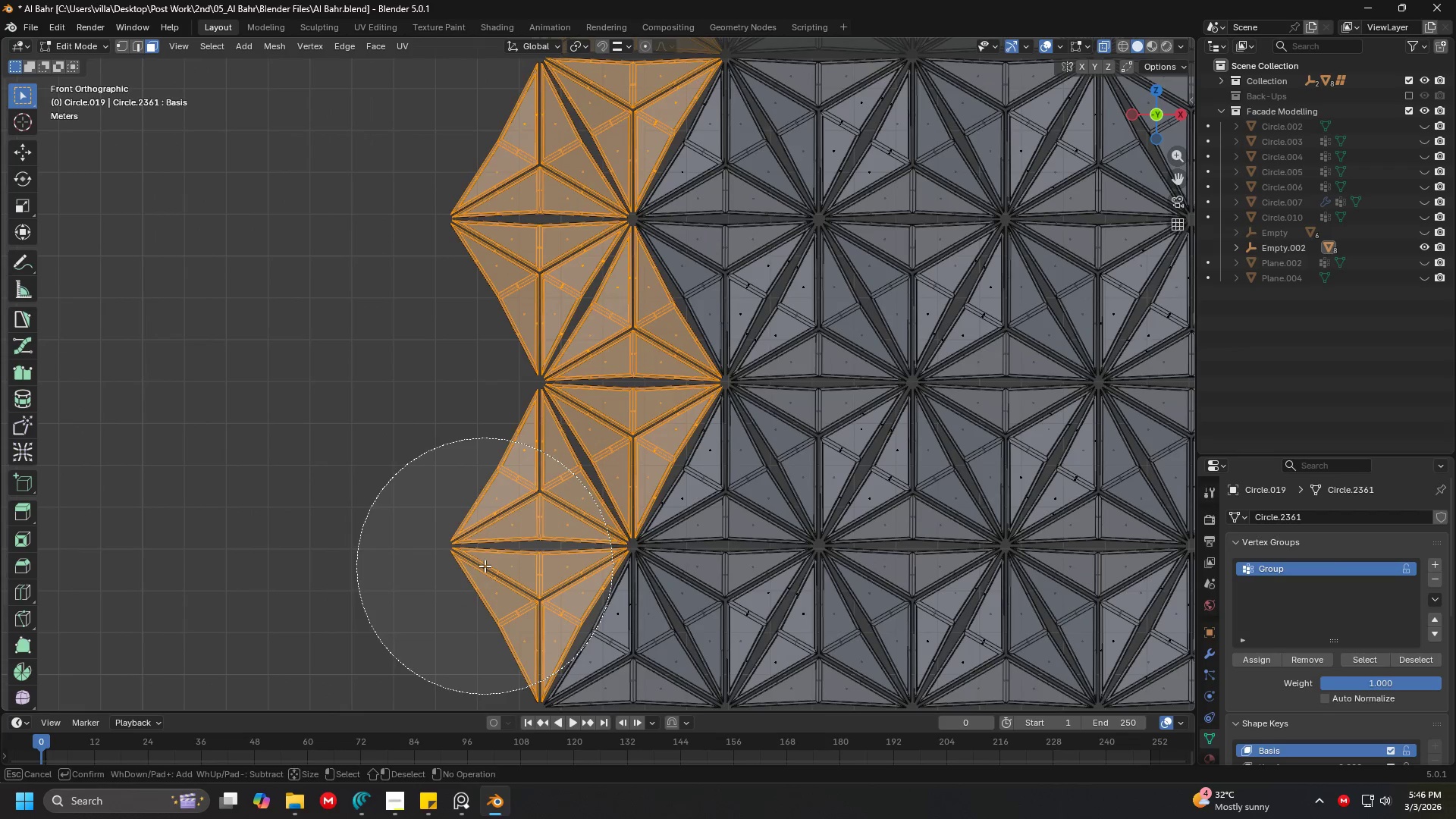 
key(Escape)
 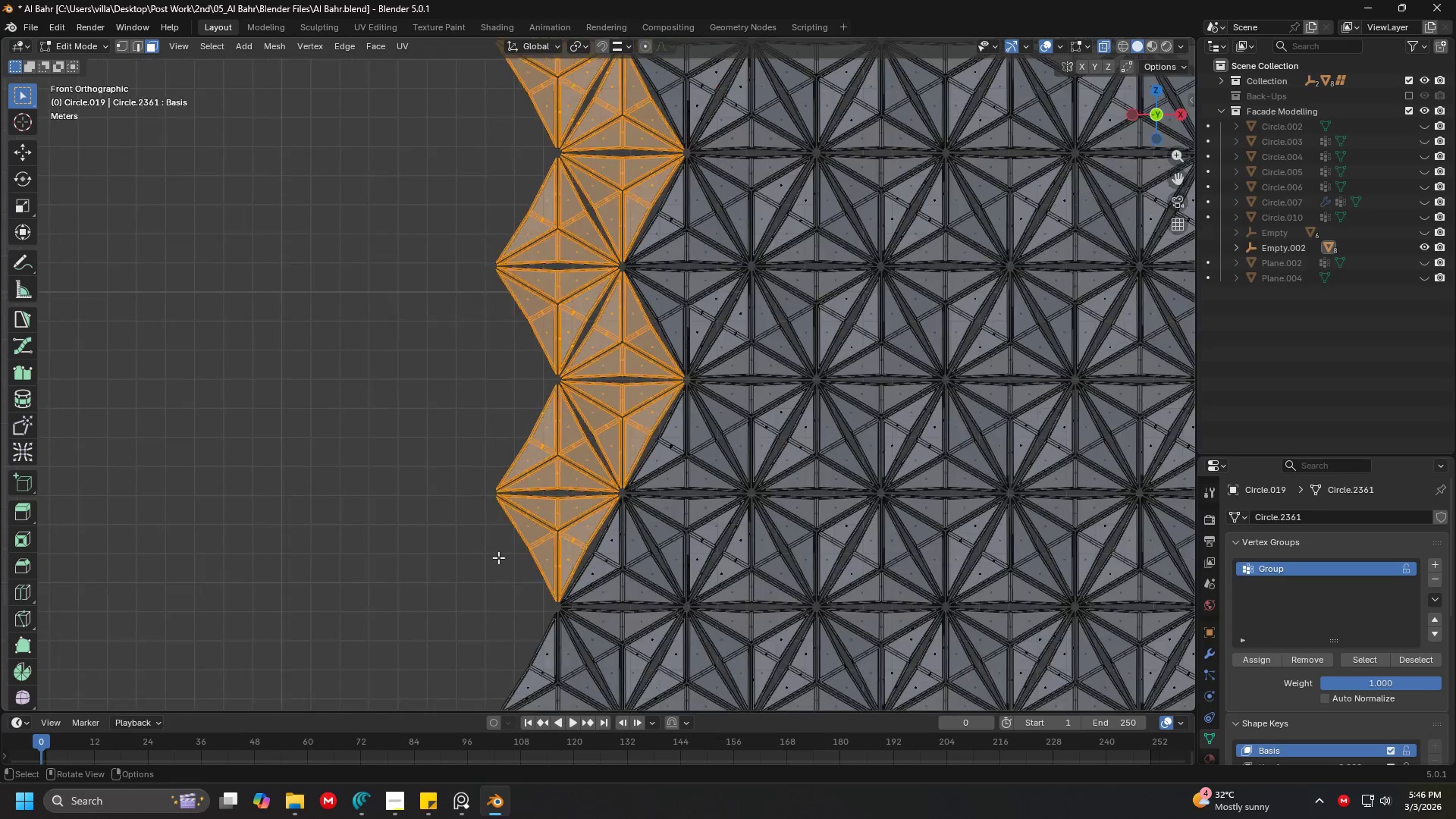 
key(Shift+ShiftLeft)
 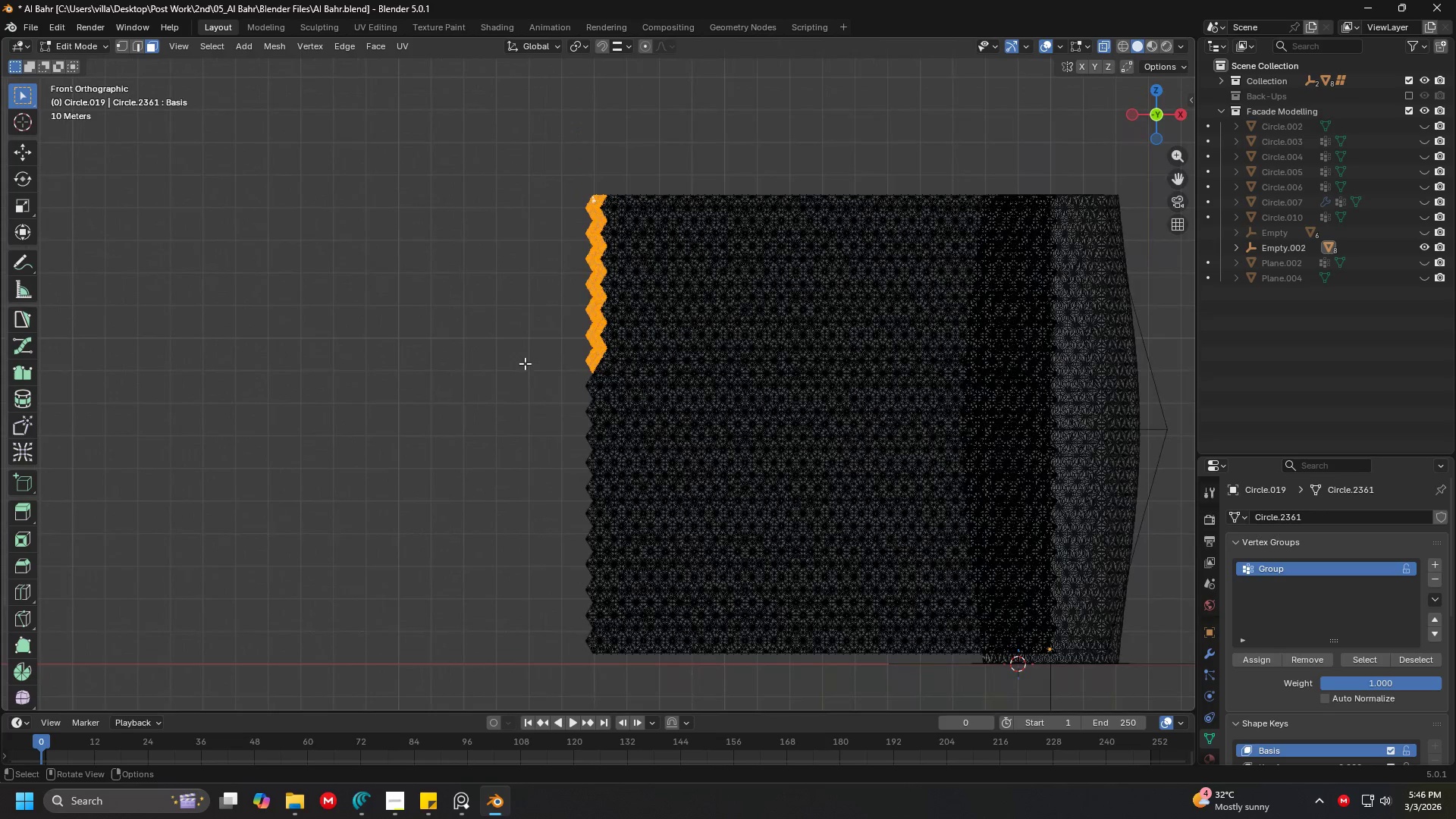 
hold_key(key=ShiftLeft, duration=0.38)
 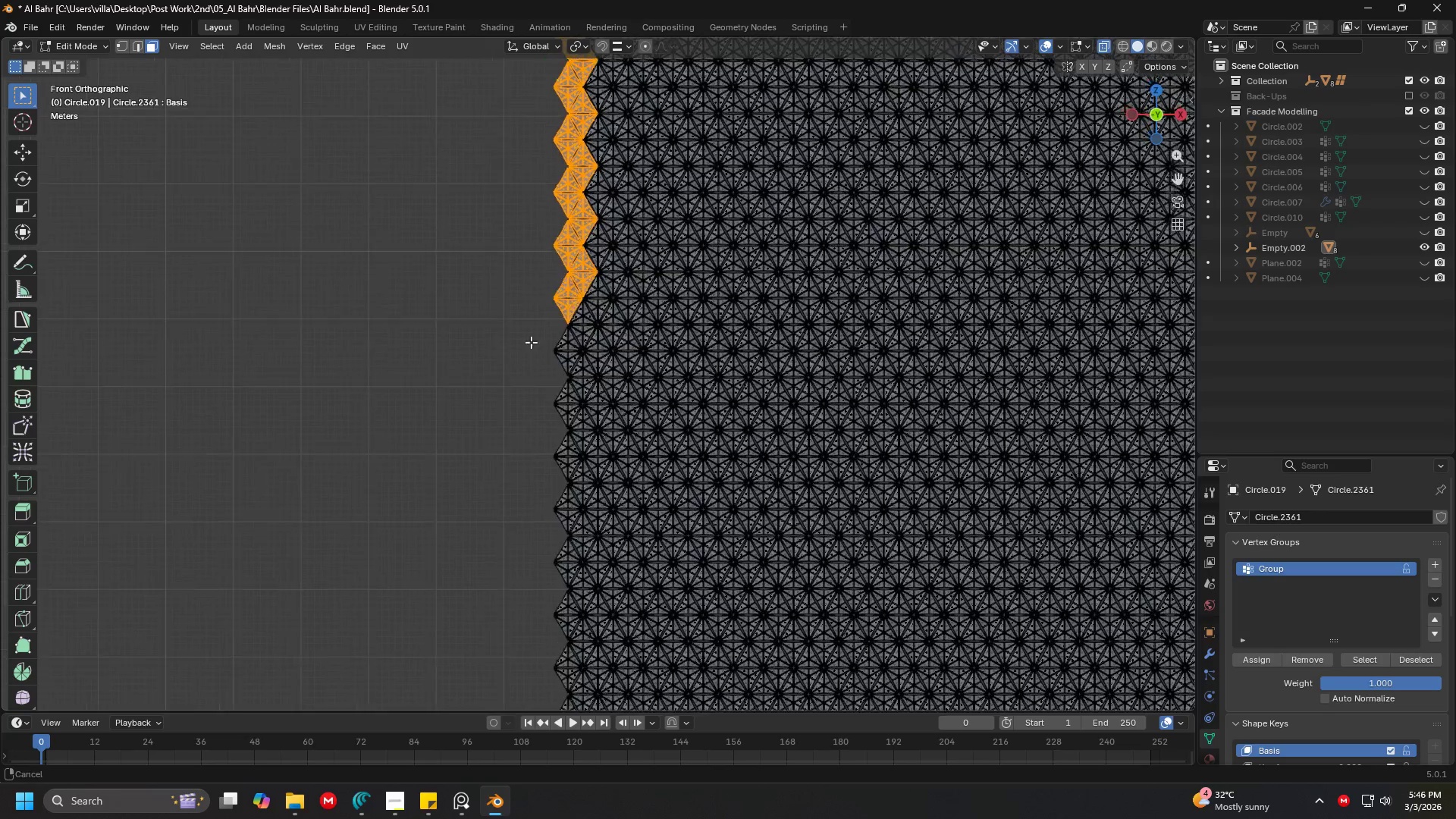 
scroll: coordinate [517, 347], scroll_direction: down, amount: 15.0
 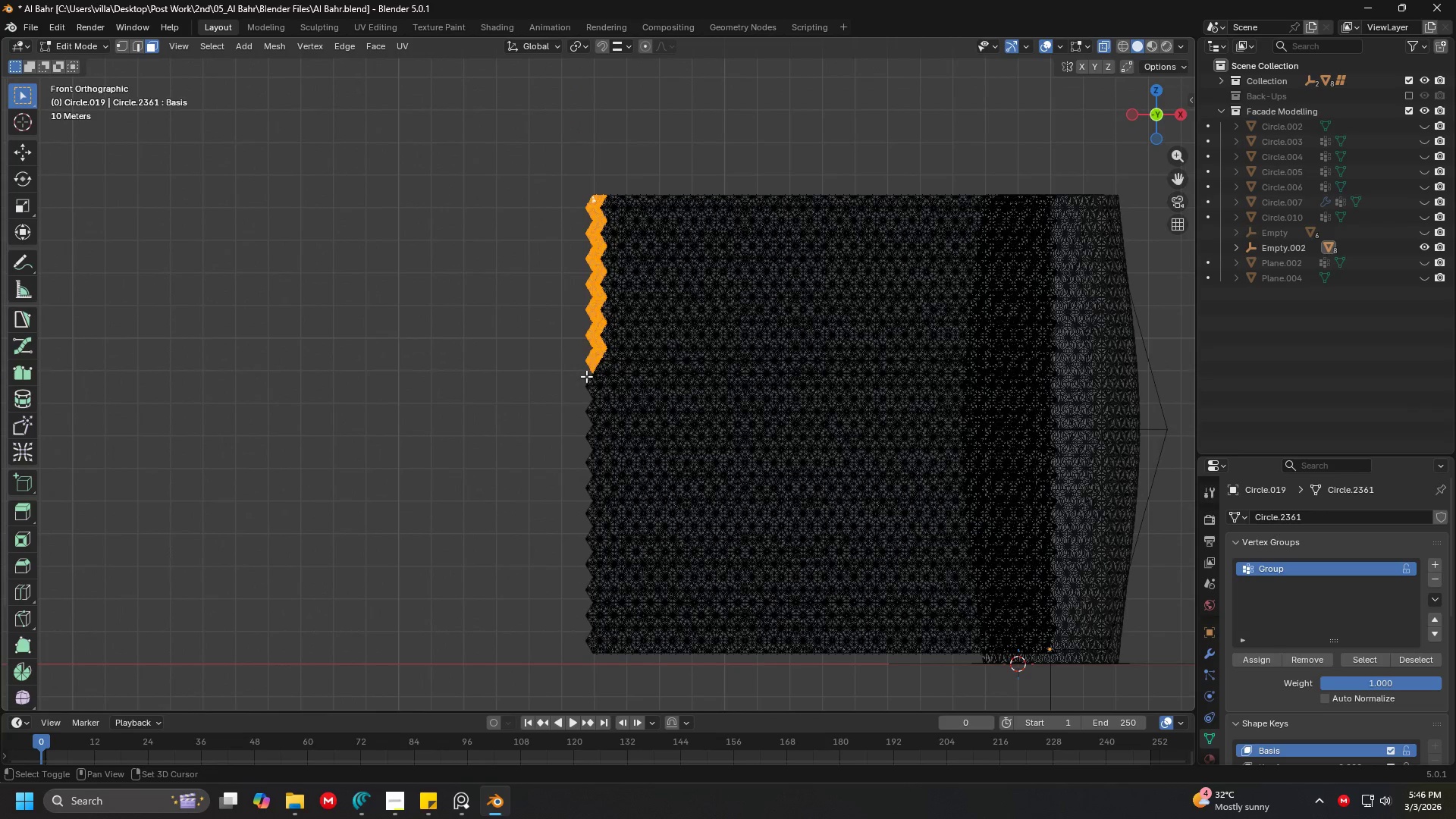 
hold_key(key=ShiftLeft, duration=0.31)
 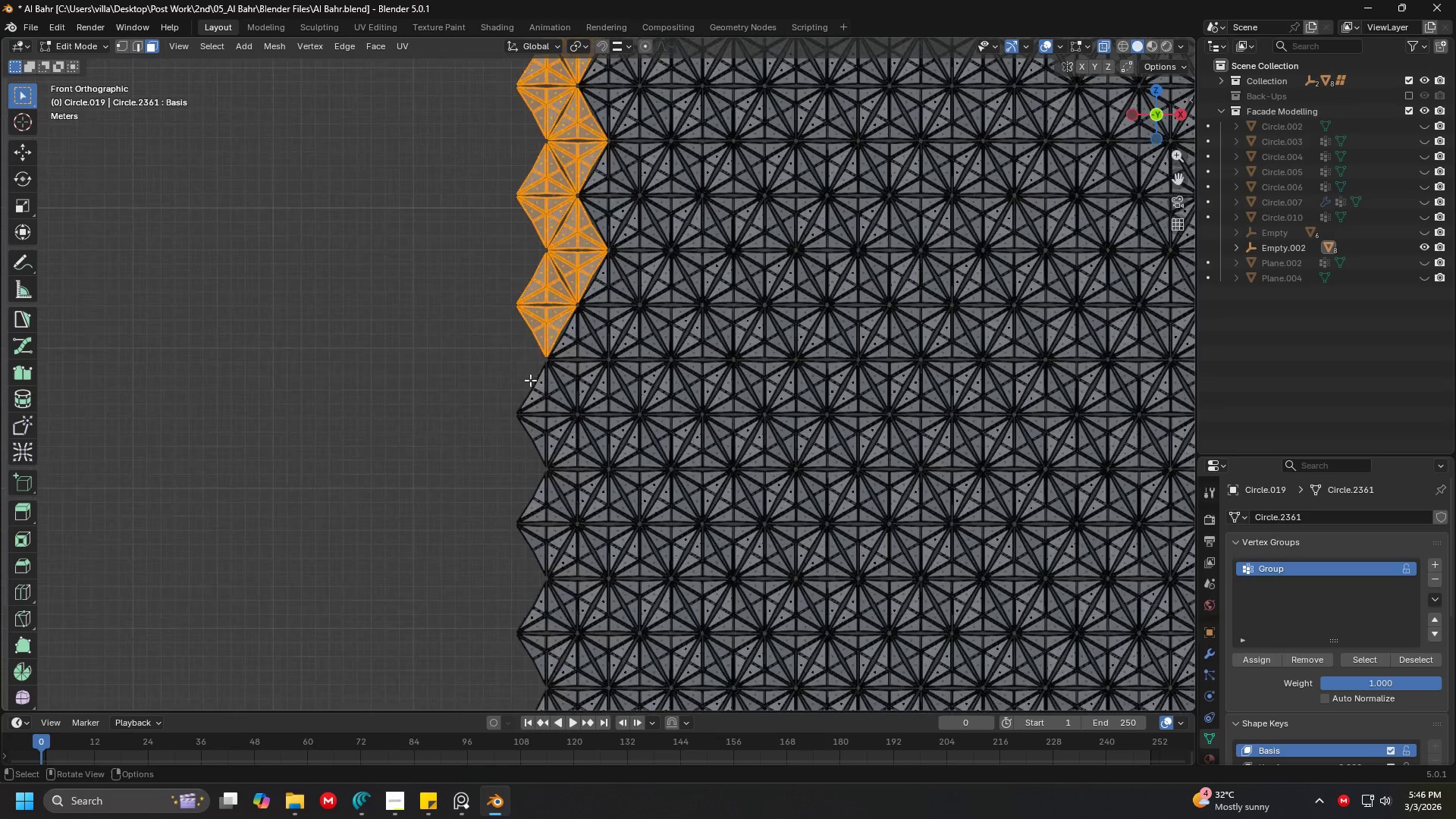 
hold_key(key=ShiftLeft, duration=0.33)
 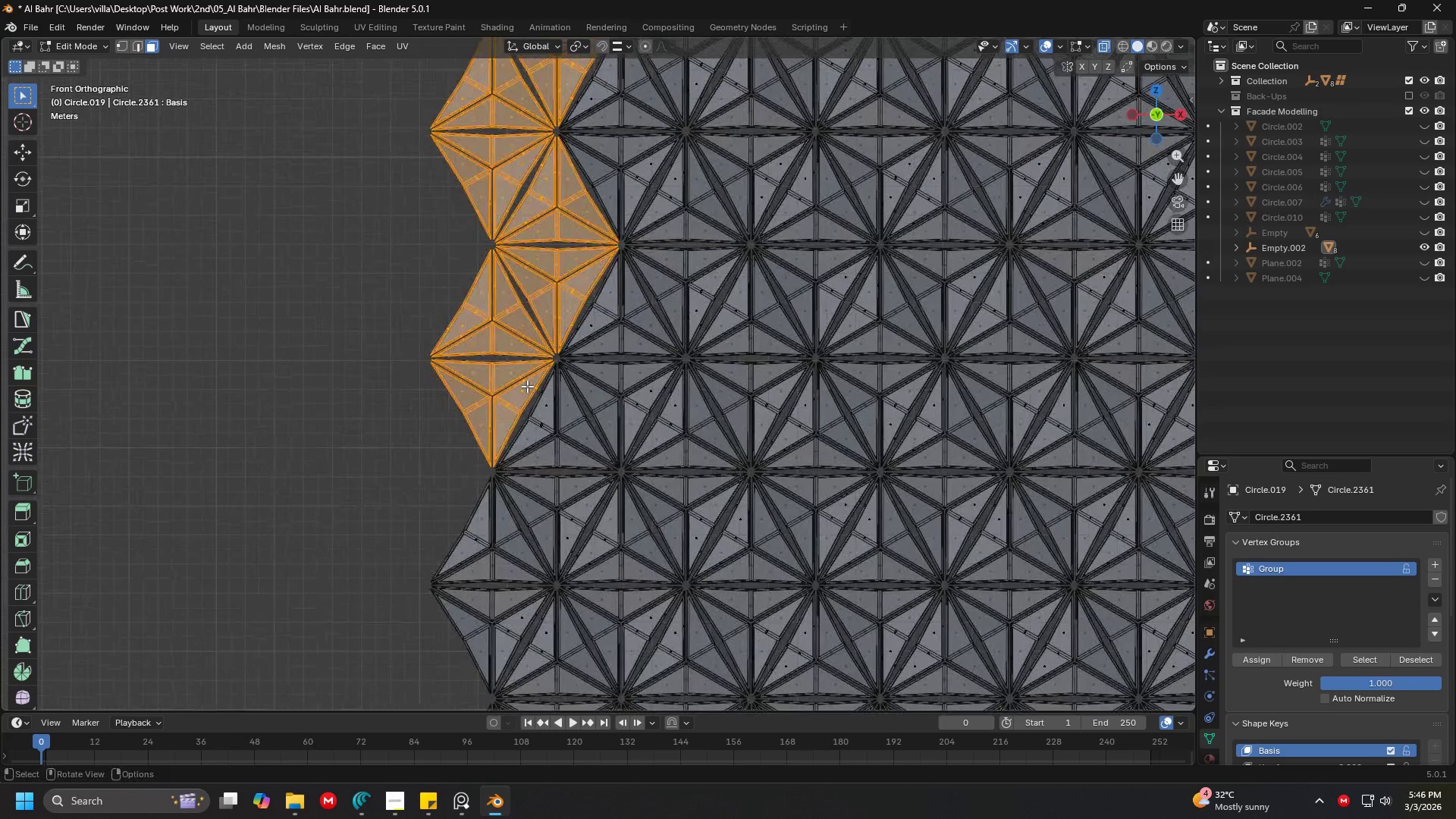 
scroll: coordinate [527, 386], scroll_direction: up, amount: 16.0
 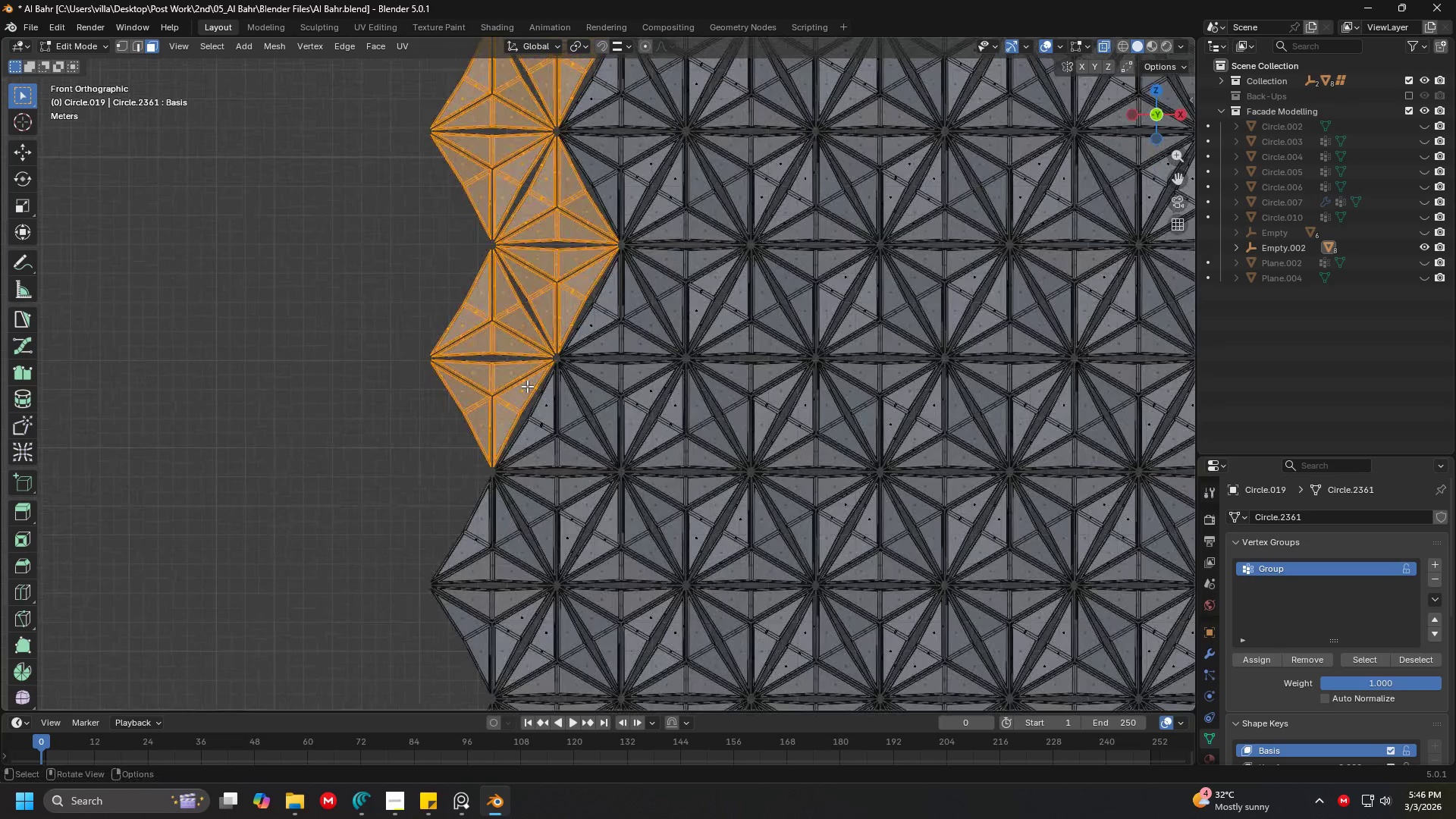 
hold_key(key=ShiftLeft, duration=0.97)
 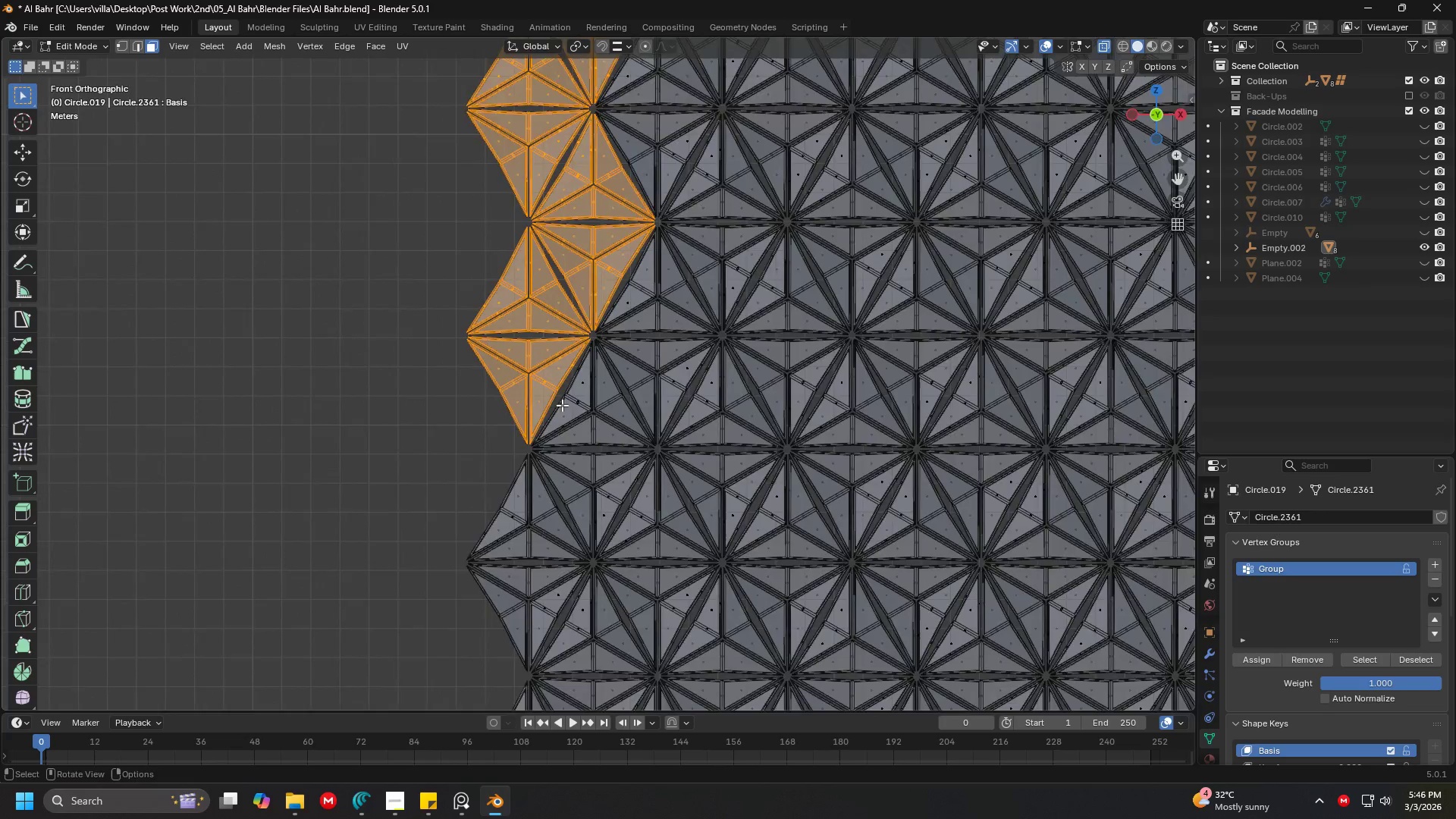 
scroll: coordinate [557, 415], scroll_direction: up, amount: 2.0
 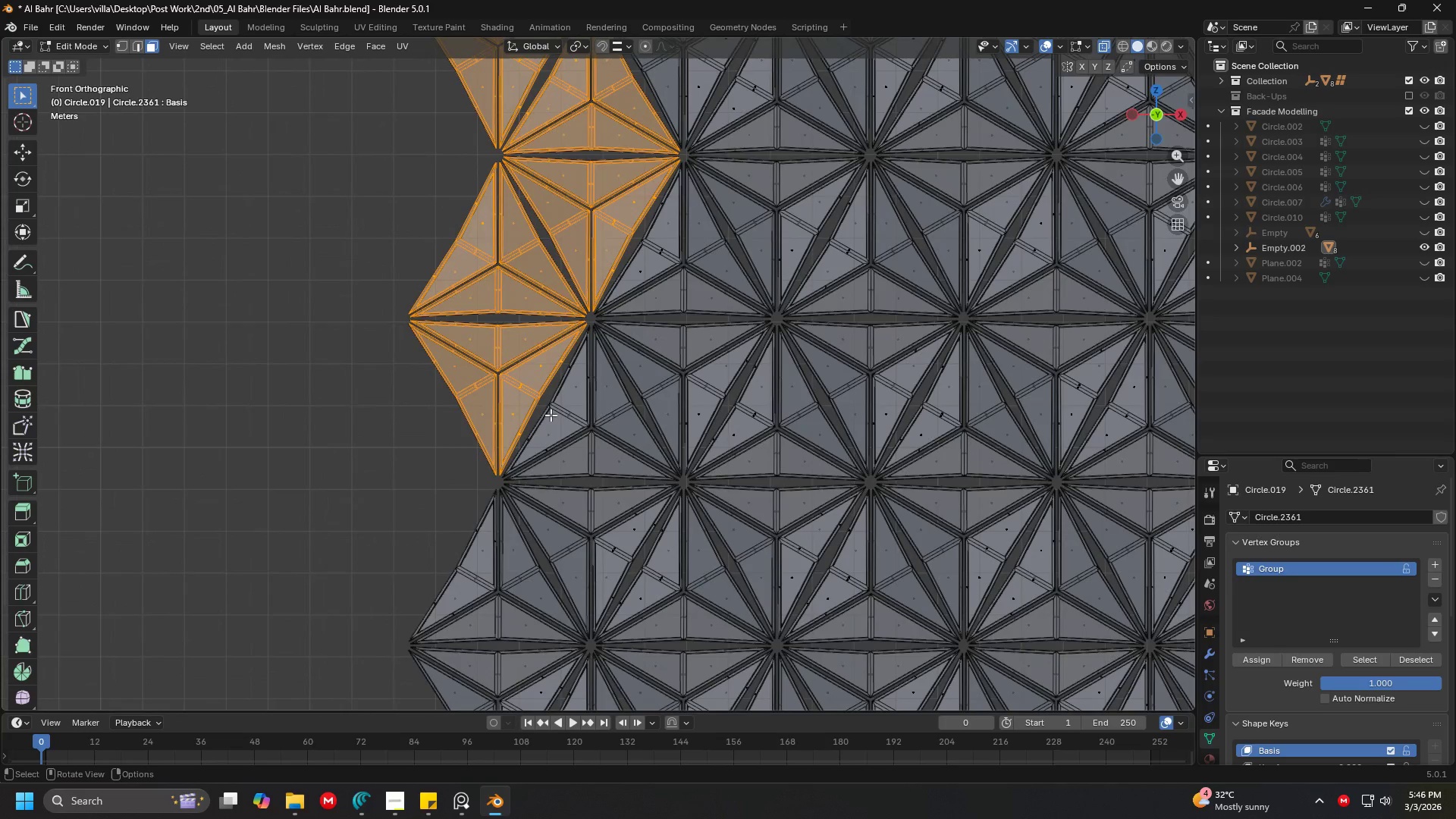 
hold_key(key=ShiftLeft, duration=1.36)
 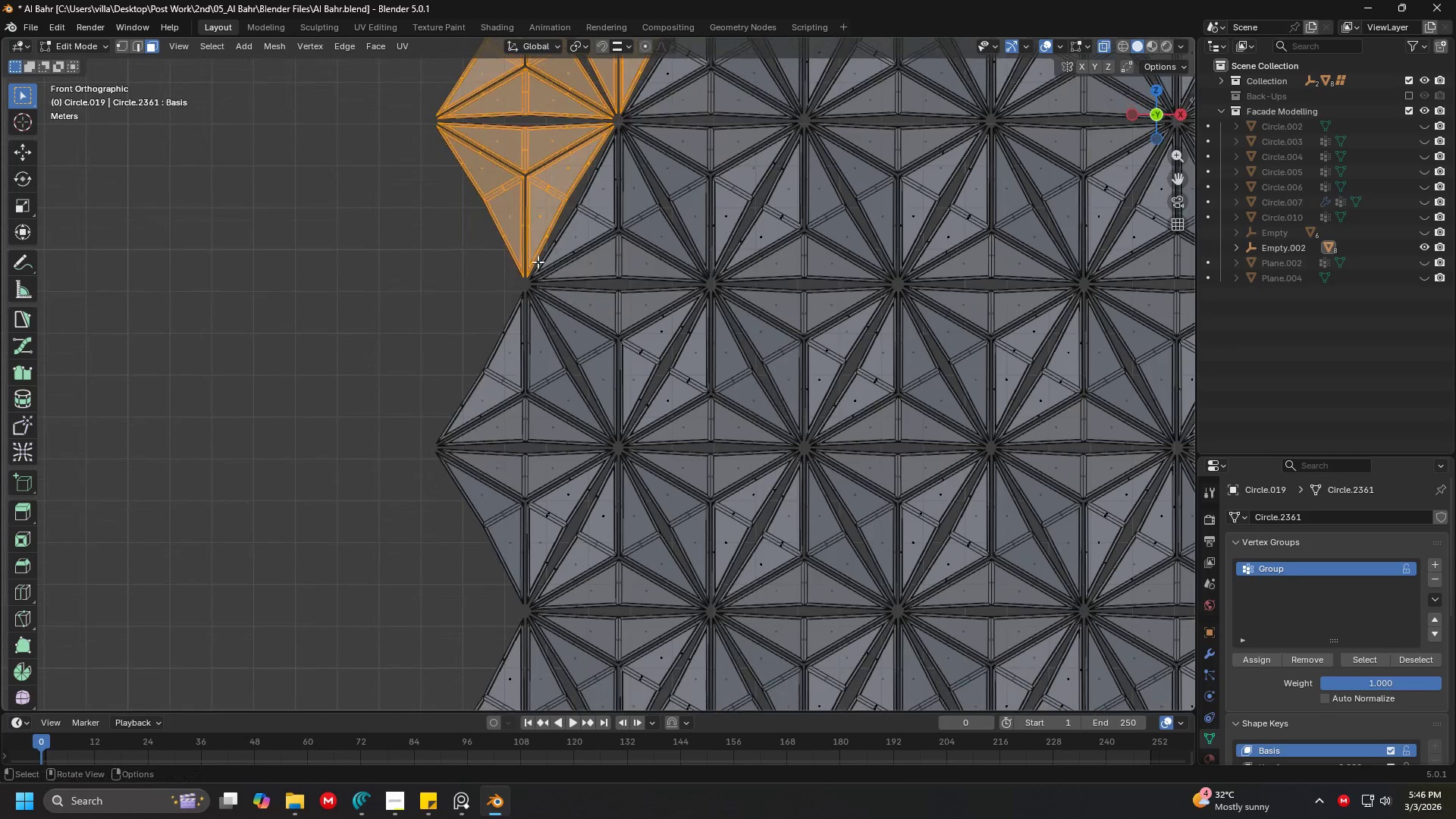 
key(C)
 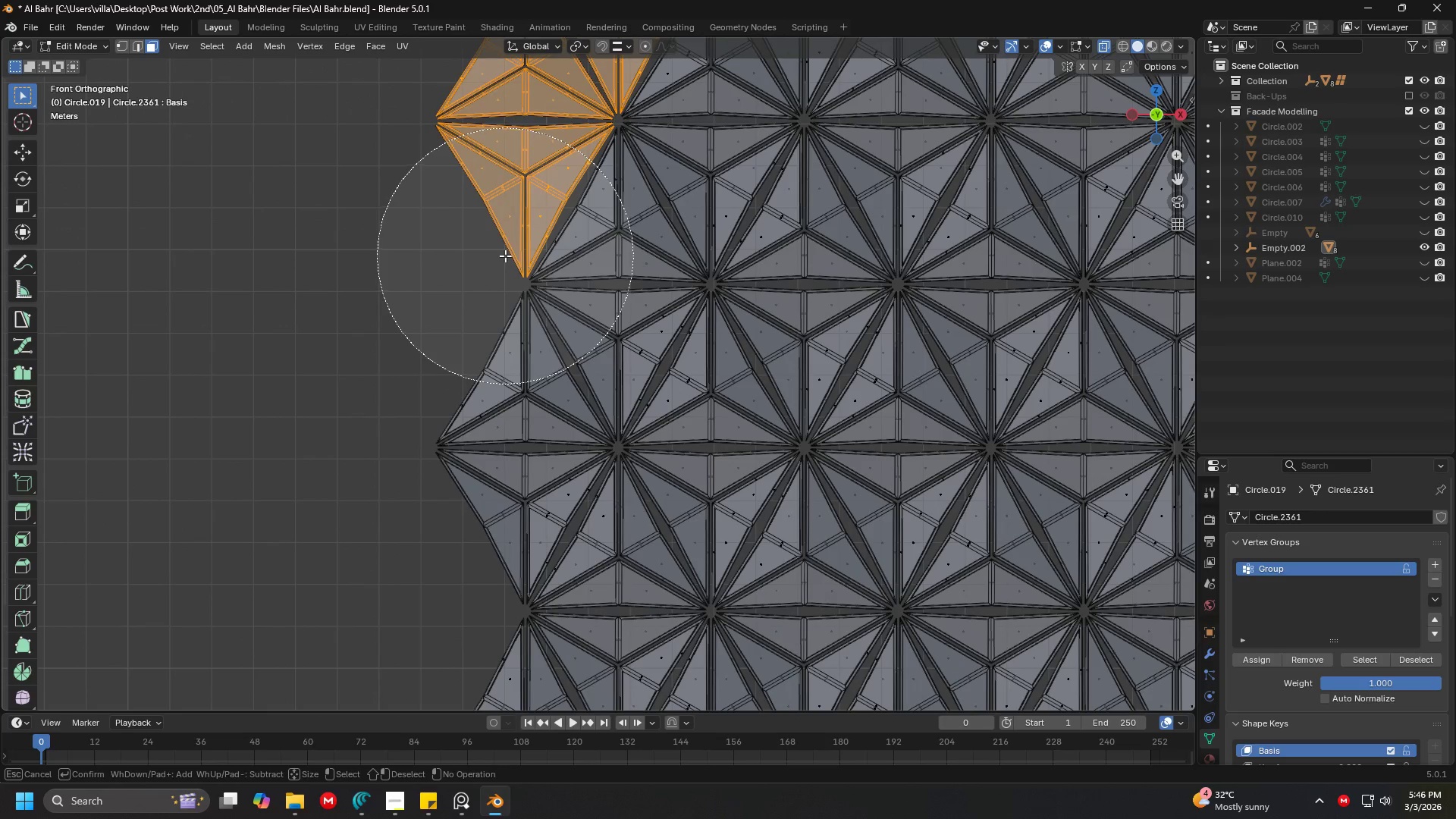 
left_click_drag(start_coordinate=[505, 256], to_coordinate=[485, 528])
 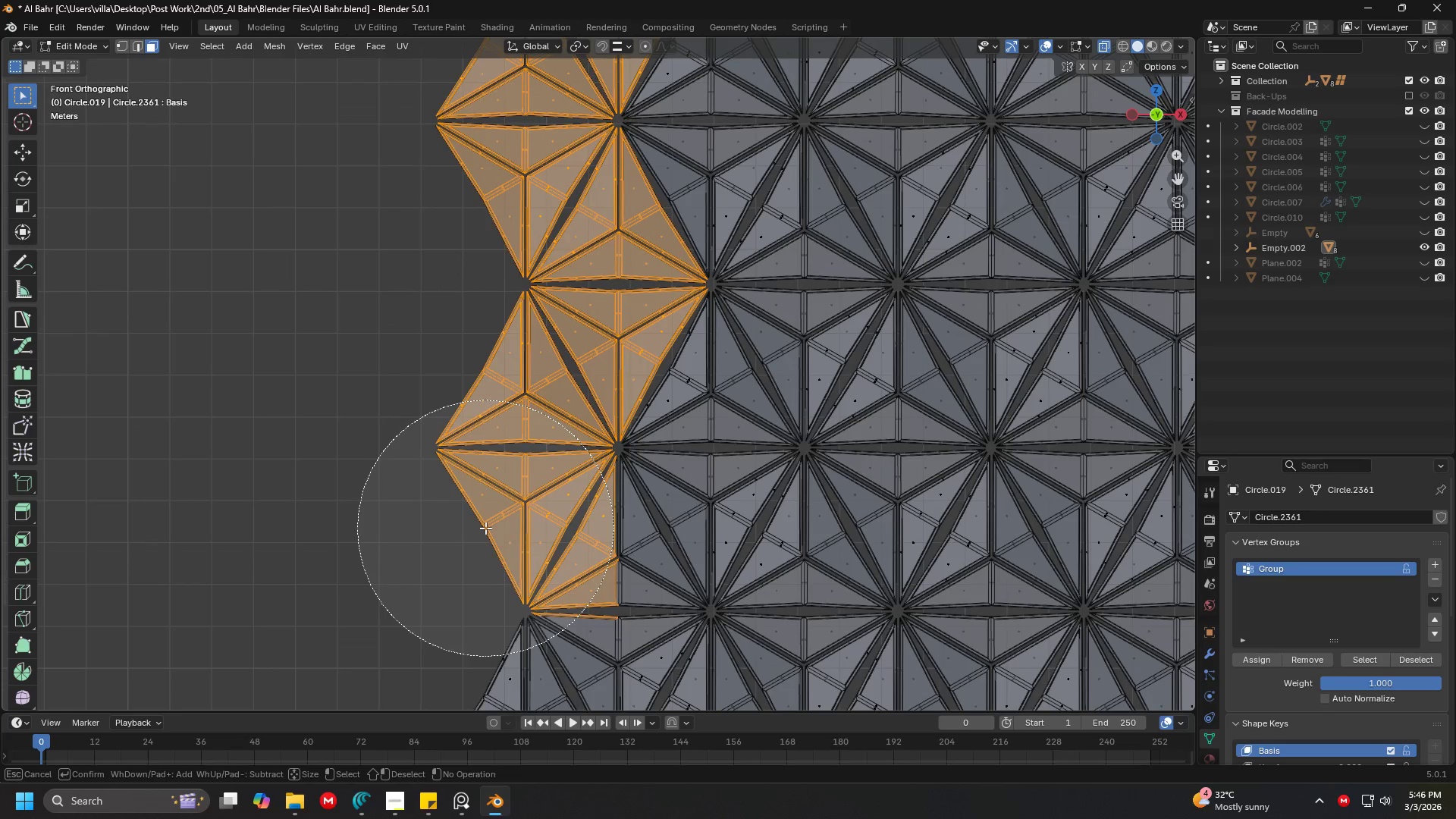 
key(Escape)
 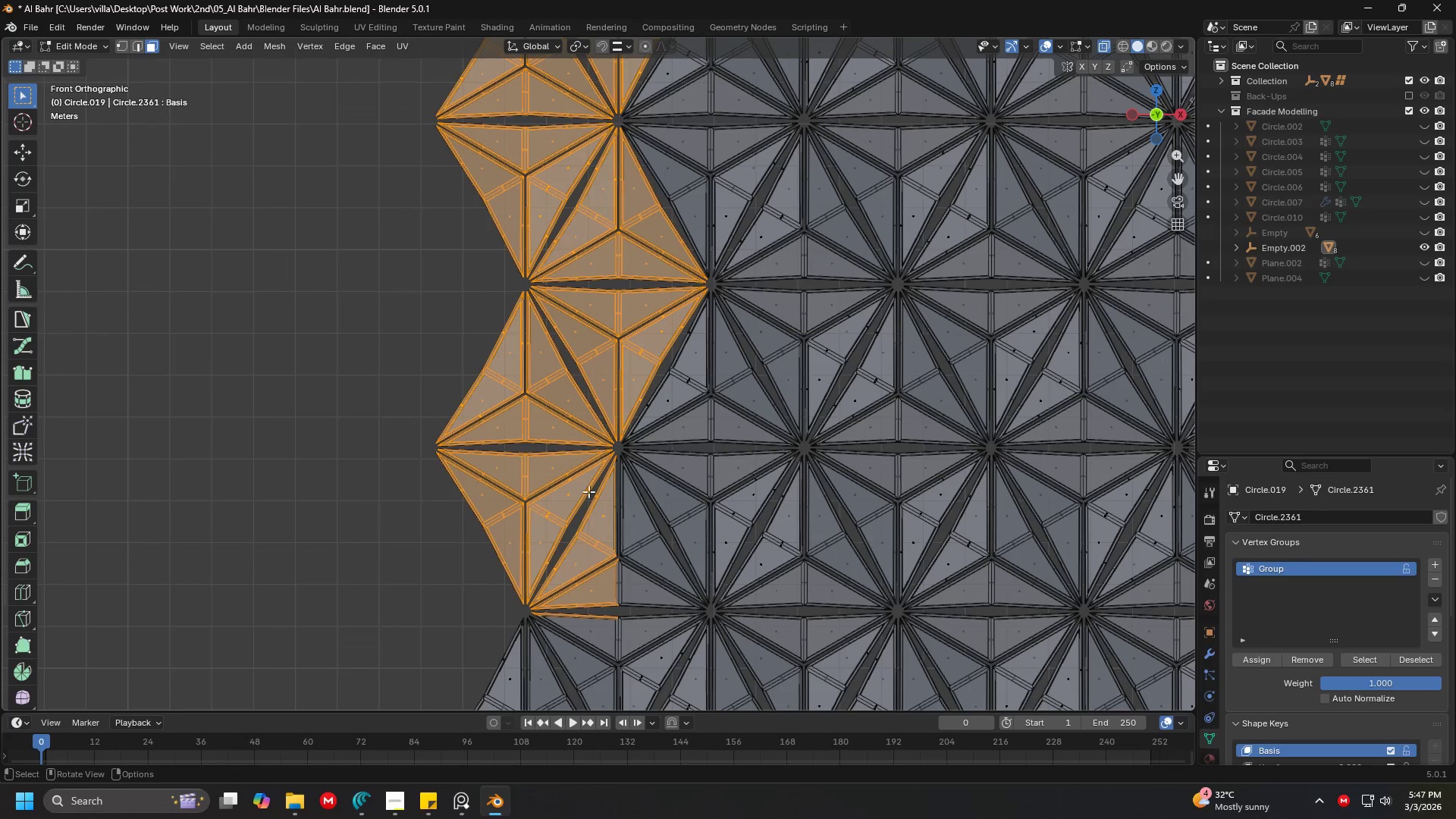 
hold_key(key=ShiftLeft, duration=0.36)
 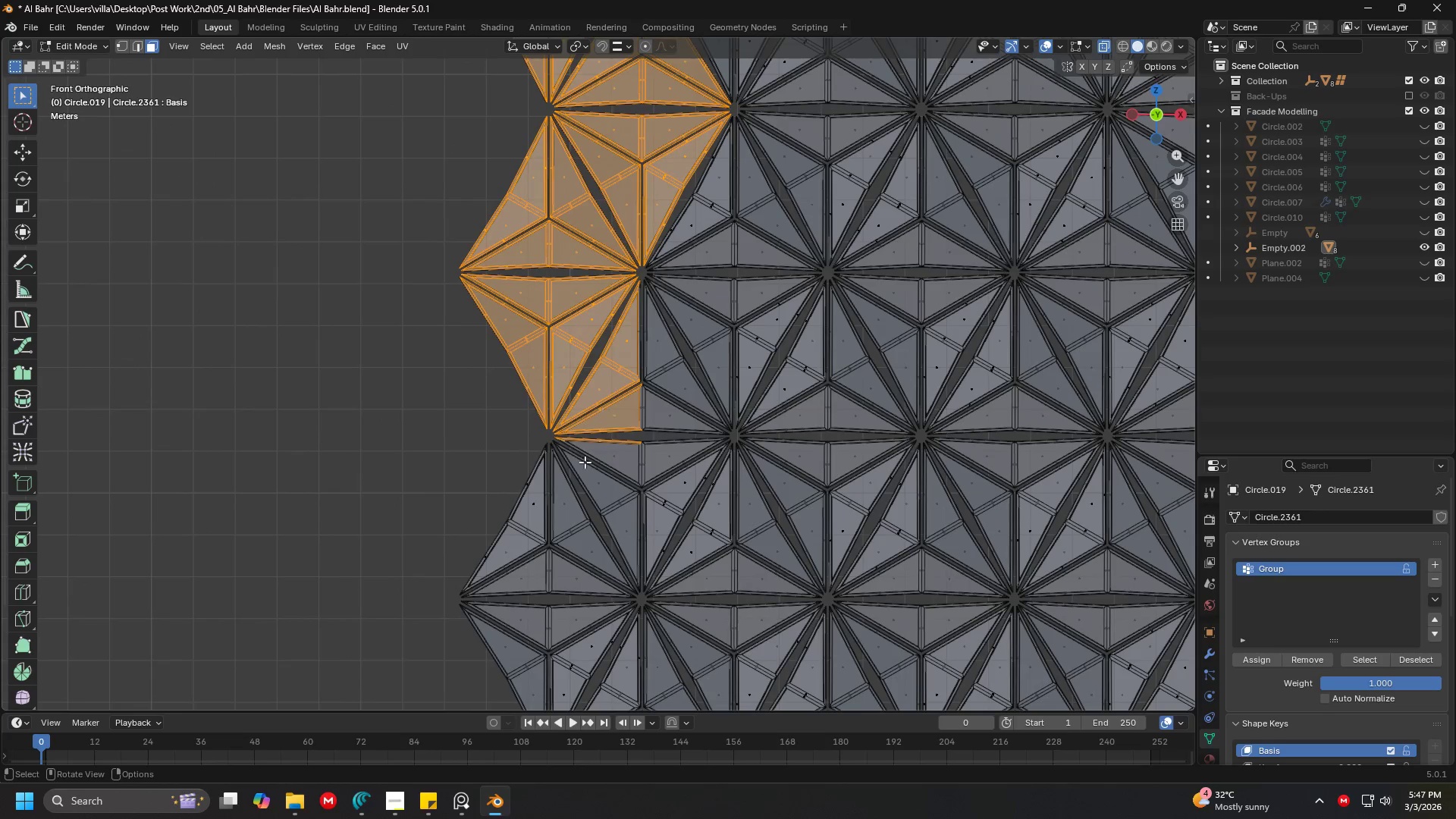 
key(C)
 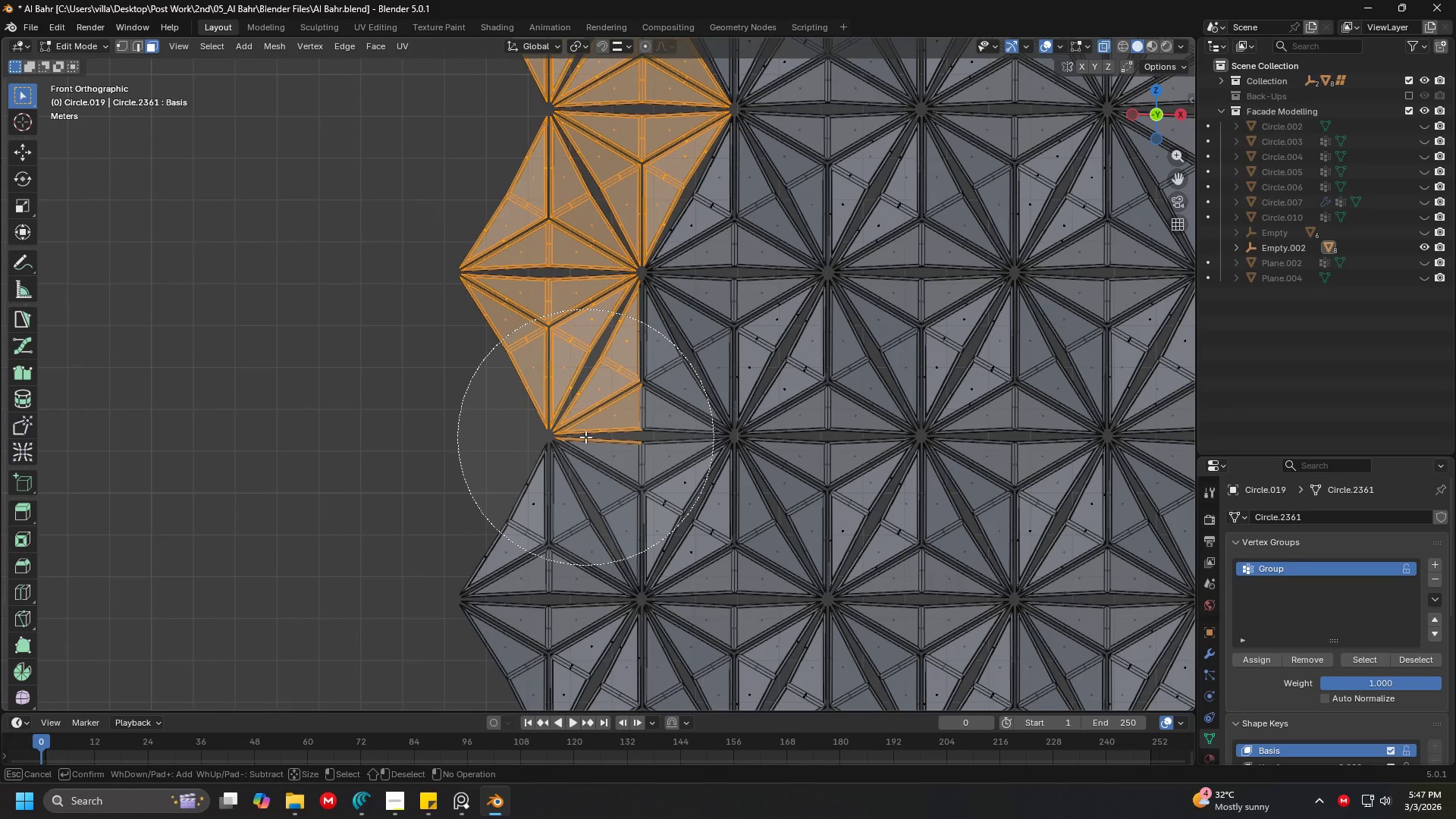 
left_click_drag(start_coordinate=[585, 437], to_coordinate=[495, 554])
 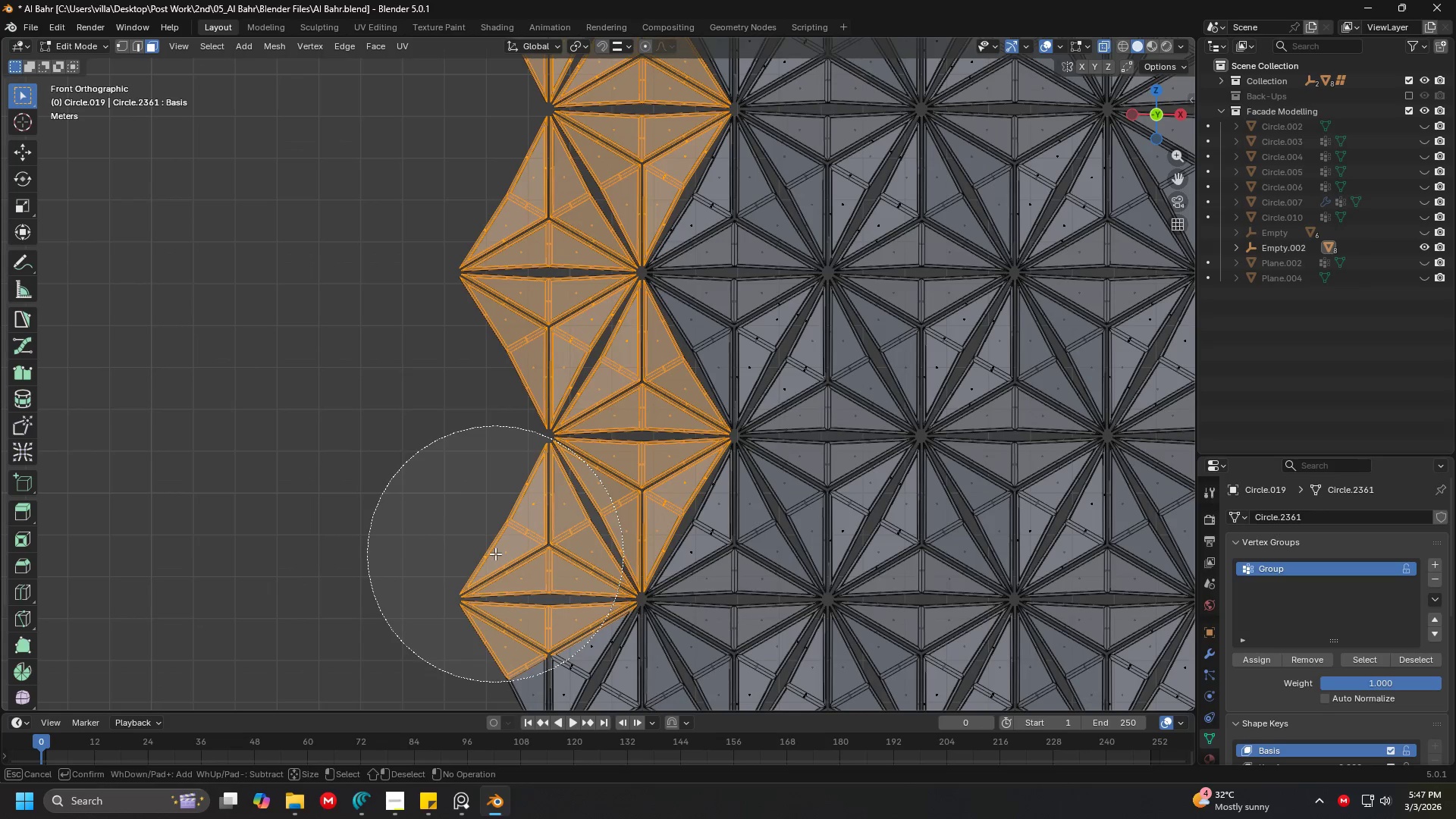 
key(Escape)
 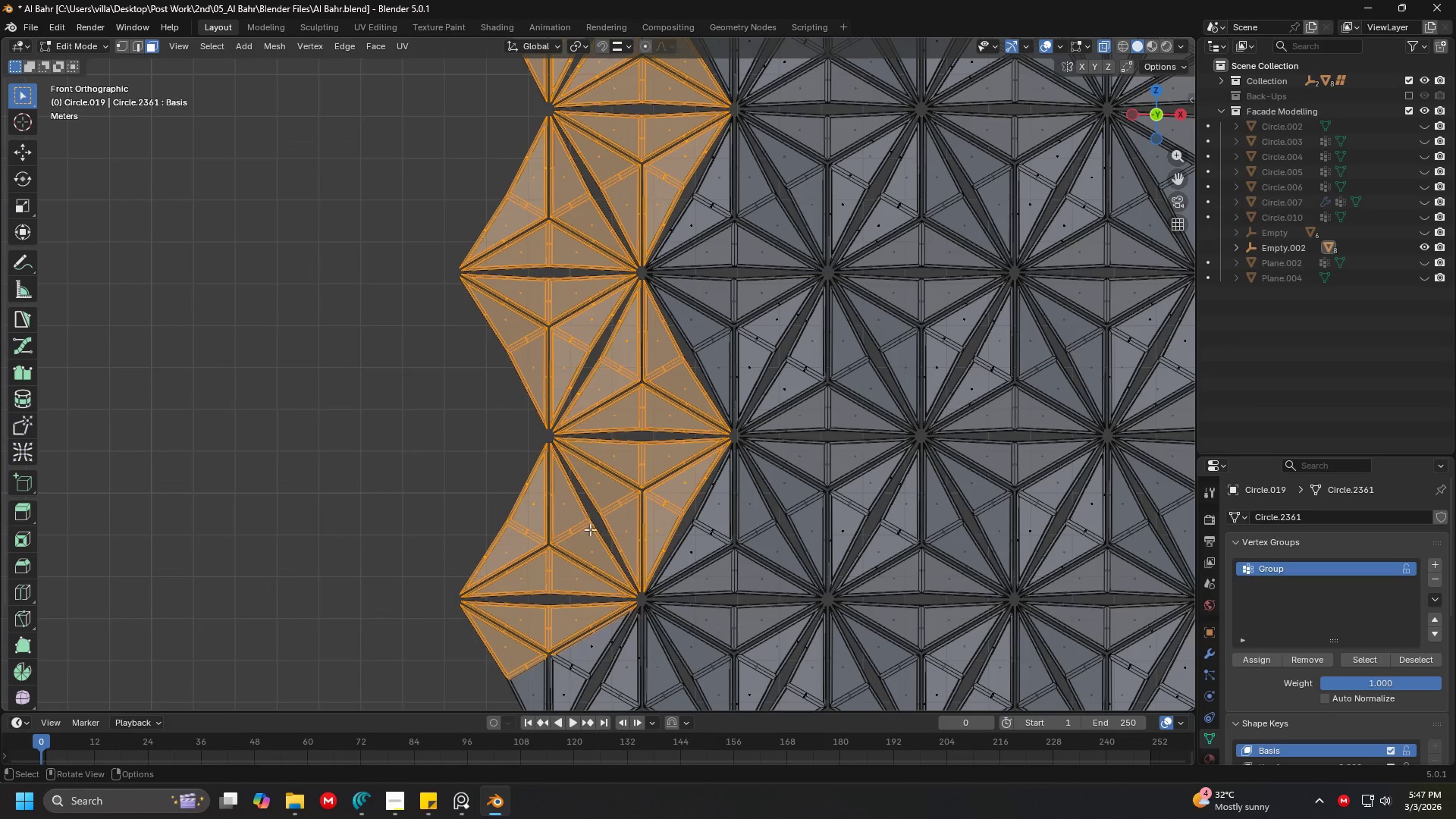 
hold_key(key=ShiftLeft, duration=1.23)
 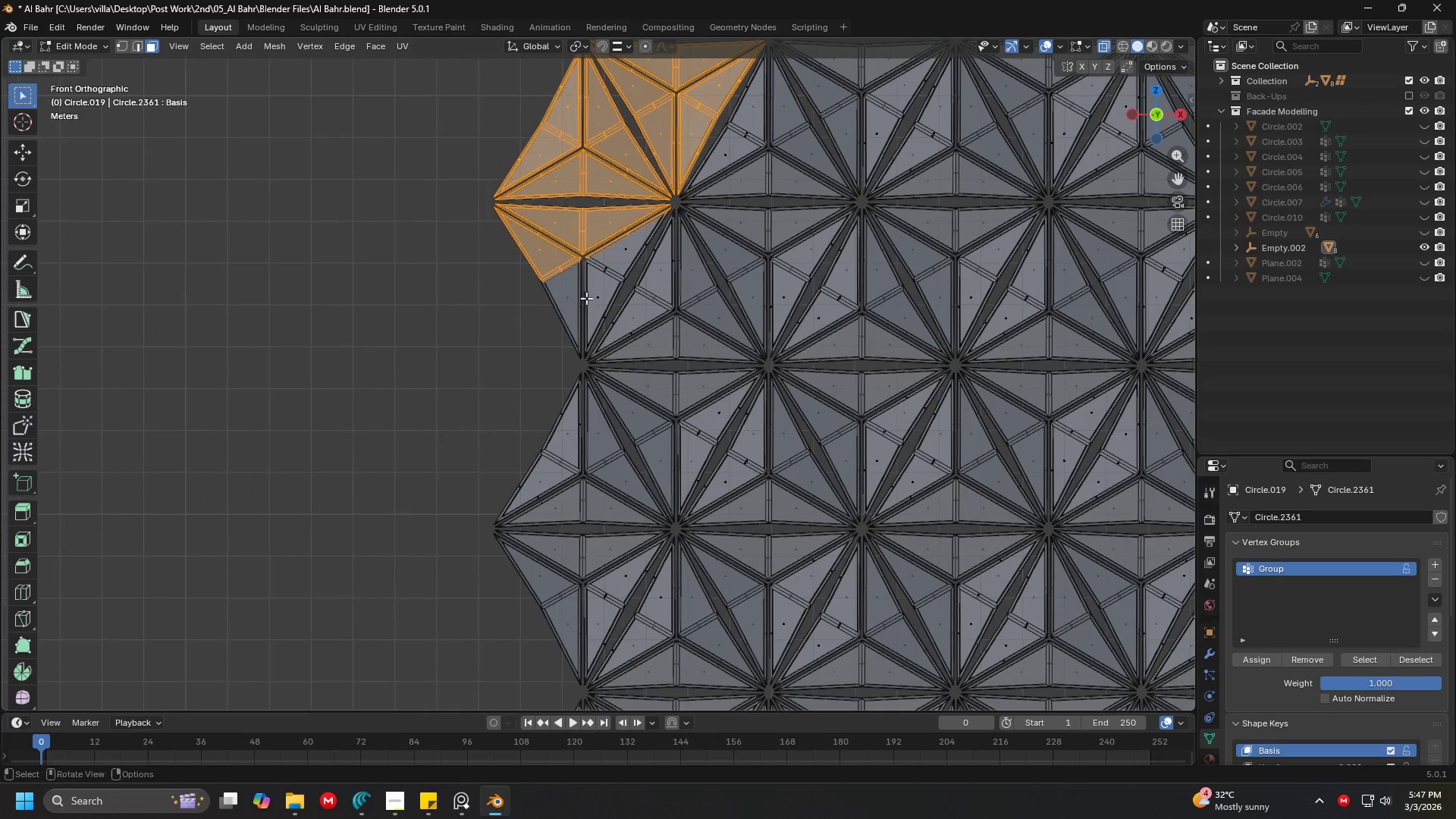 
key(C)
 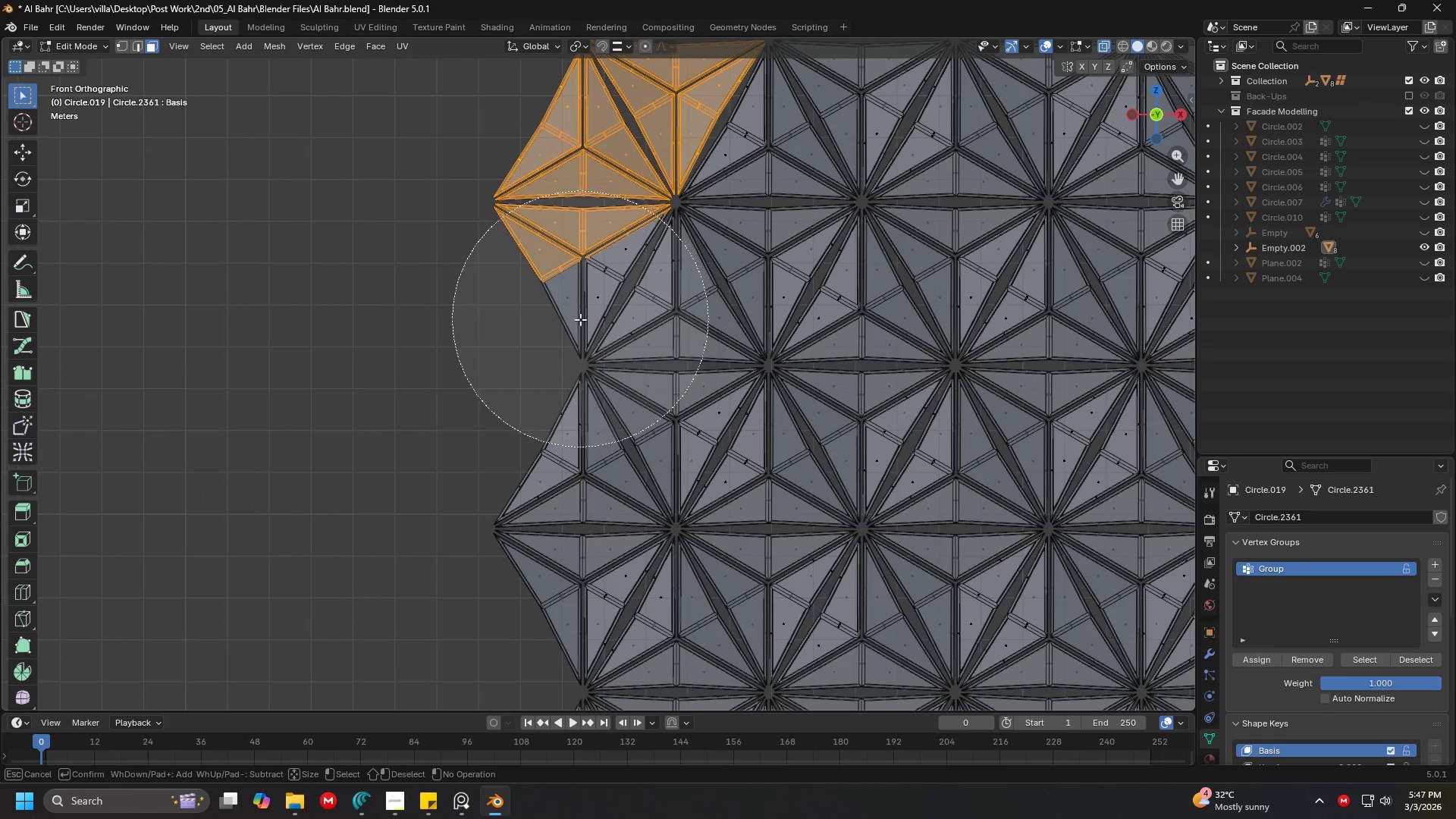 
left_click_drag(start_coordinate=[579, 321], to_coordinate=[603, 396])
 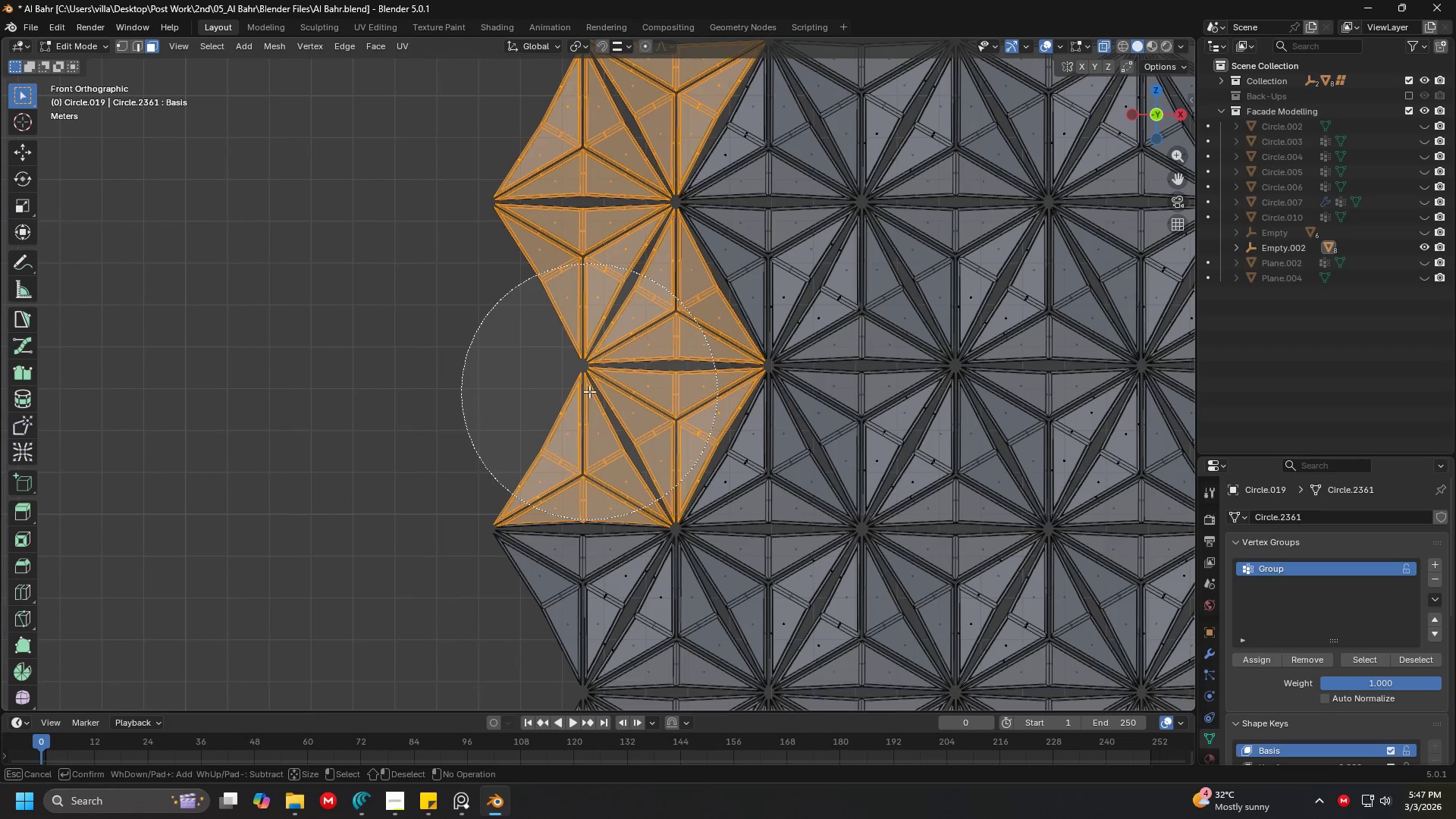 
key(Escape)
 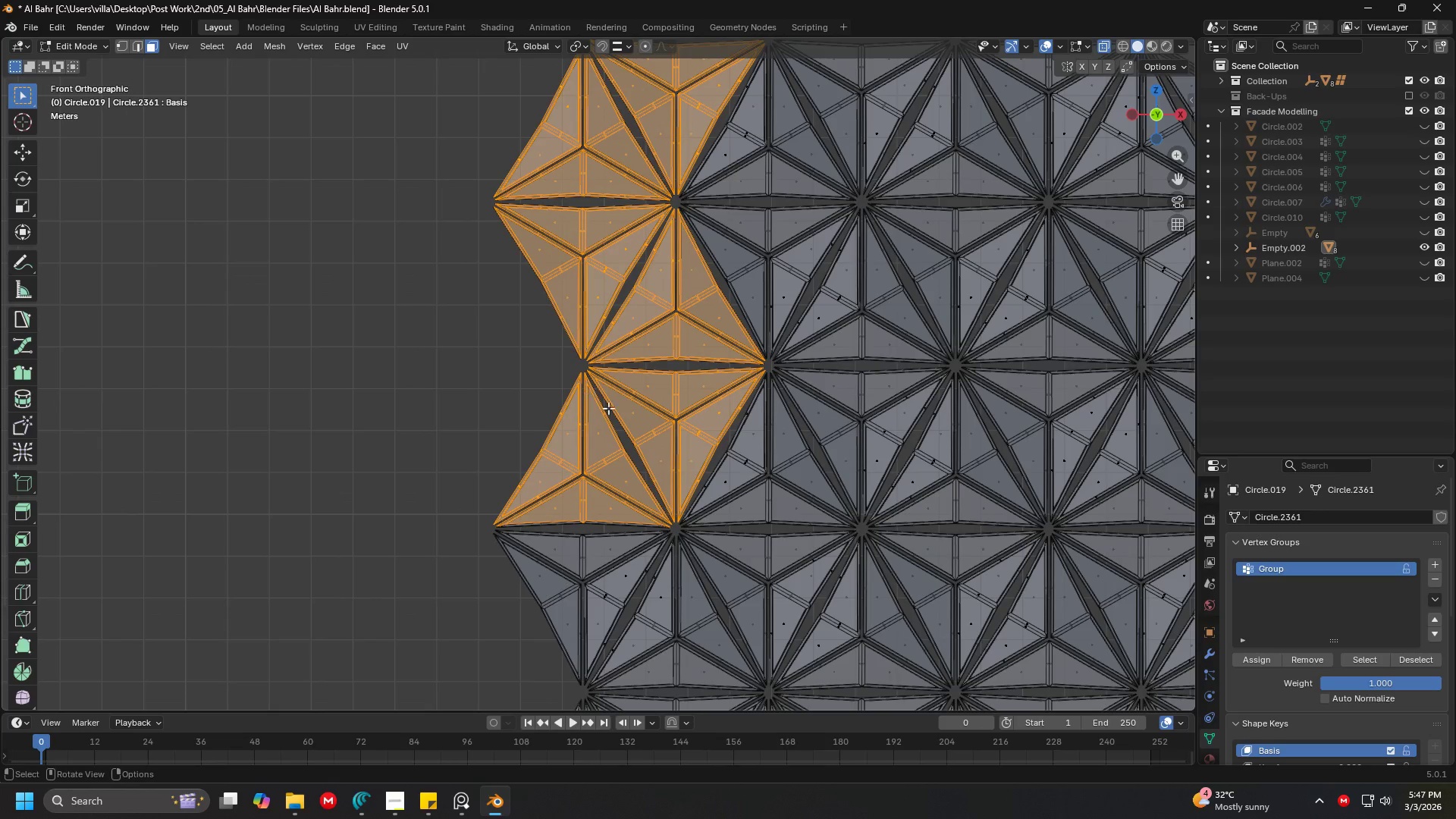 
hold_key(key=ShiftLeft, duration=1.39)
 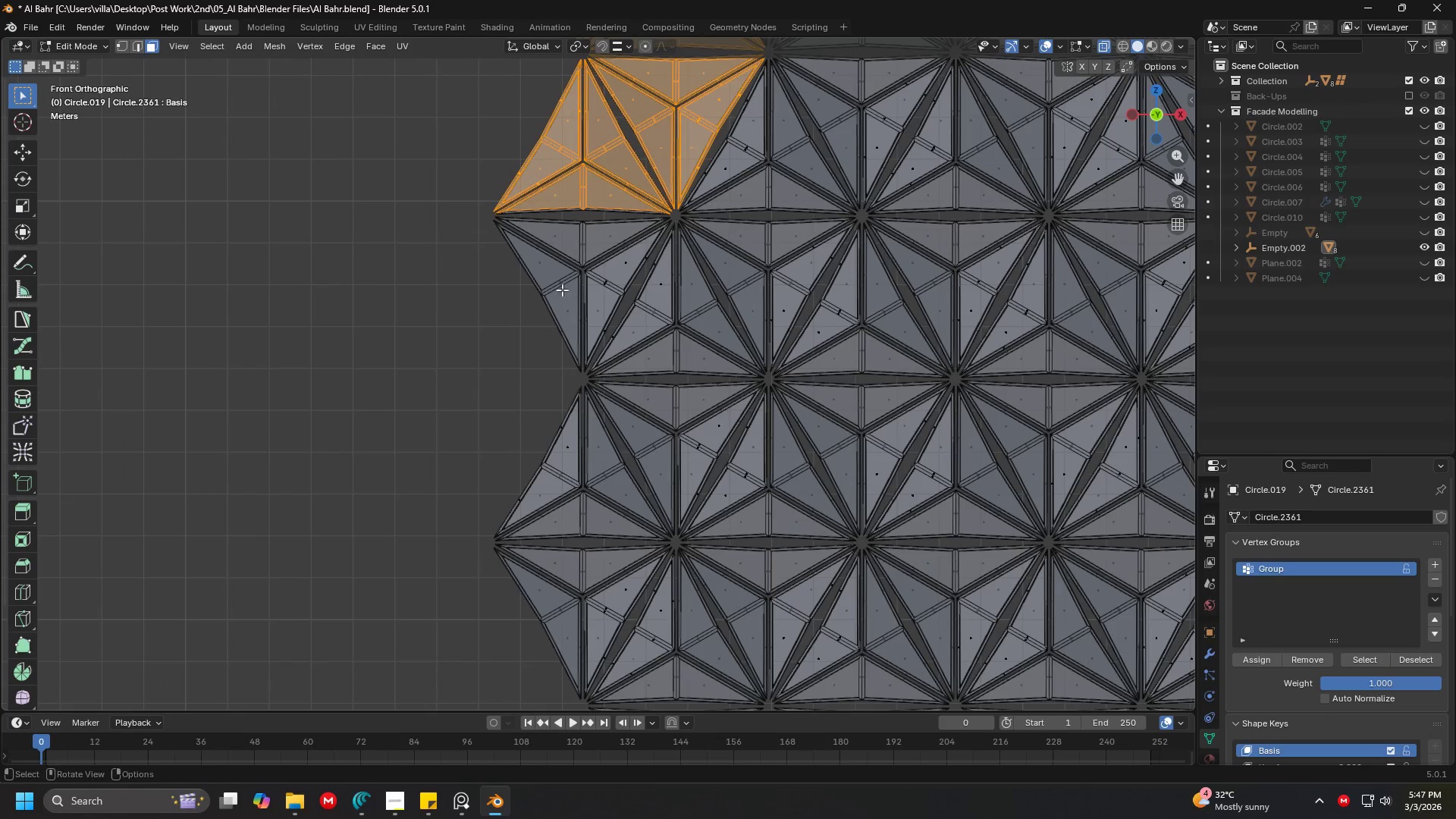 
key(C)
 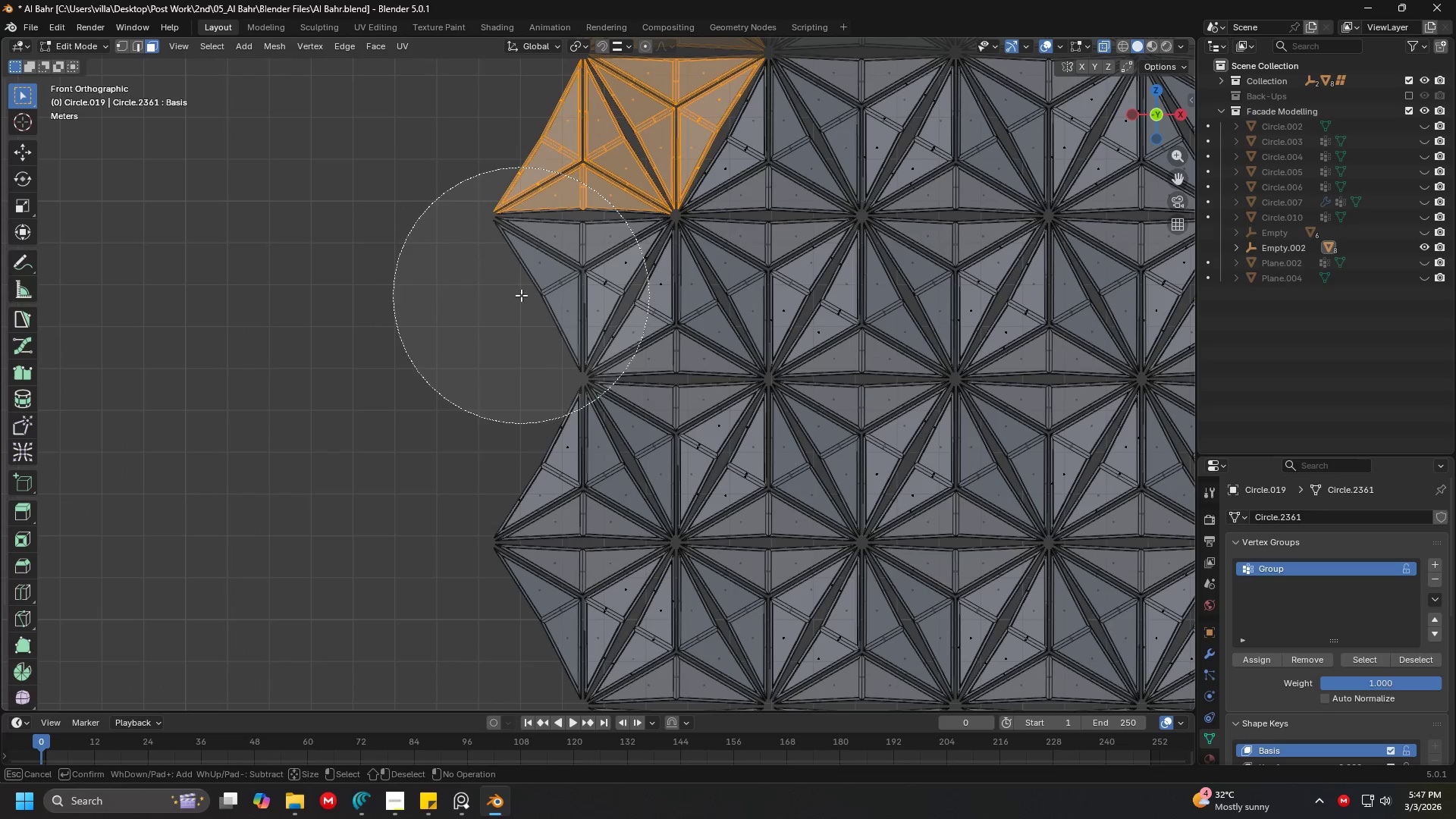 
left_click_drag(start_coordinate=[524, 293], to_coordinate=[514, 491])
 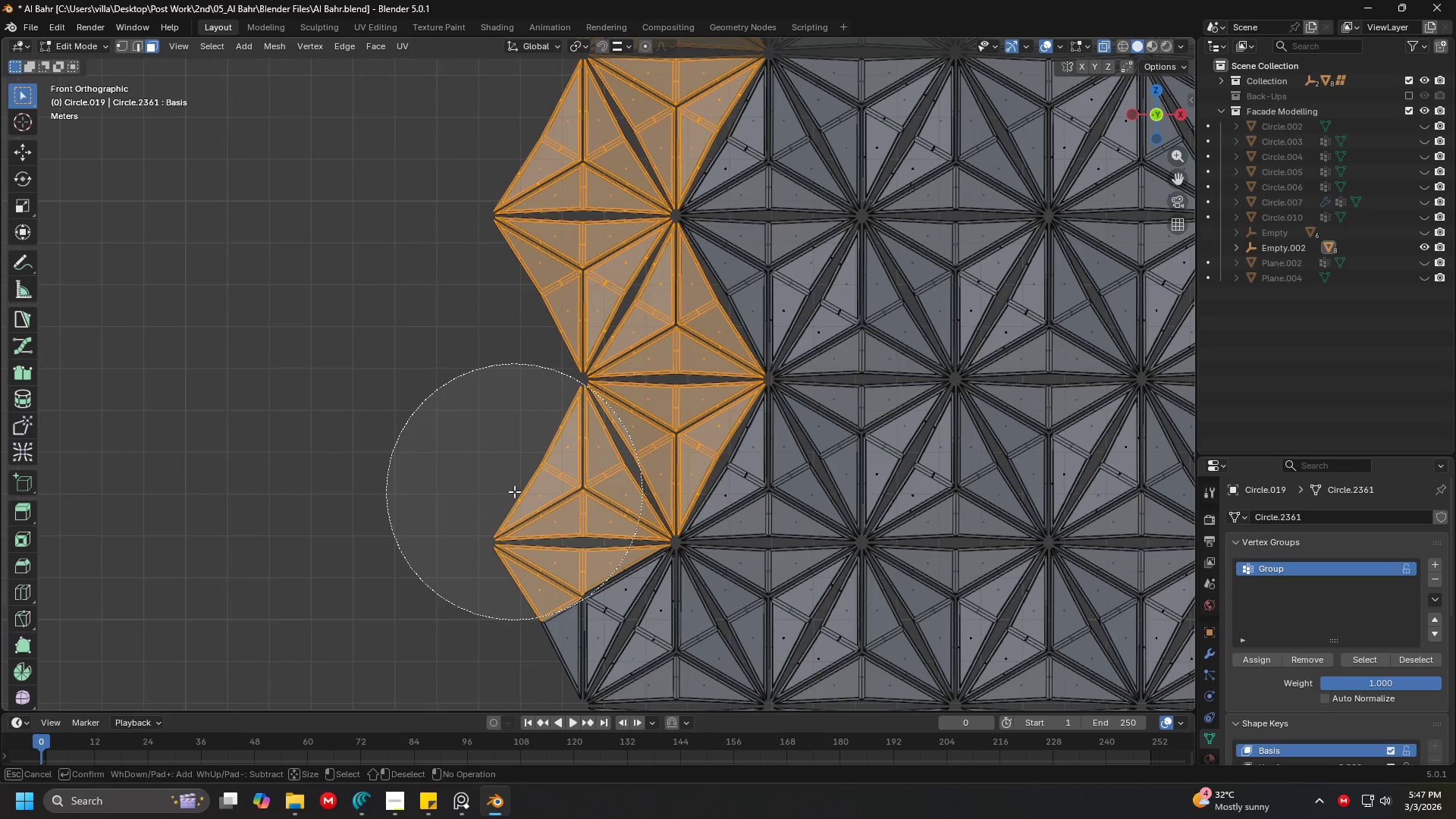 
key(Escape)
 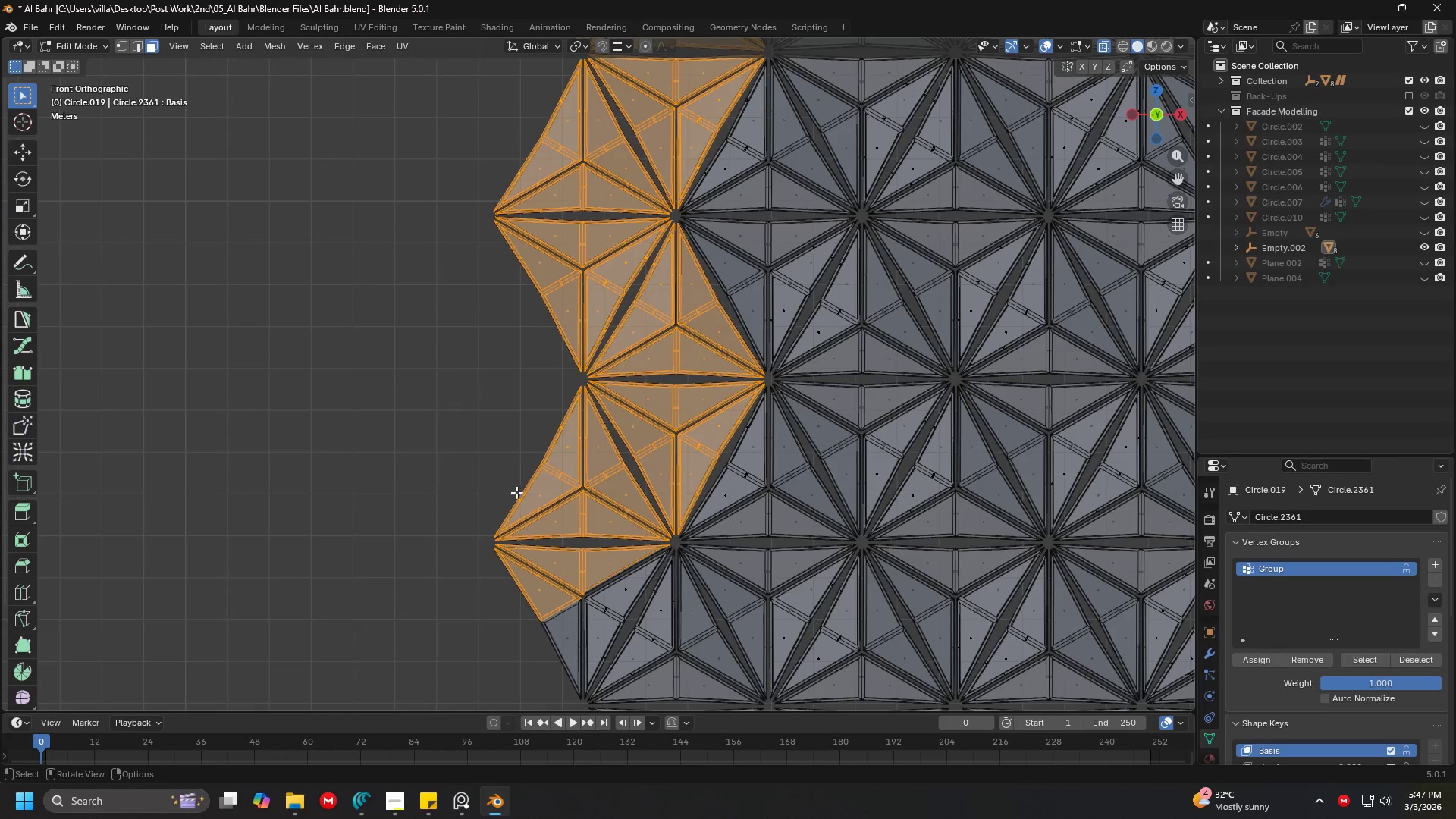 
hold_key(key=ShiftLeft, duration=0.36)
 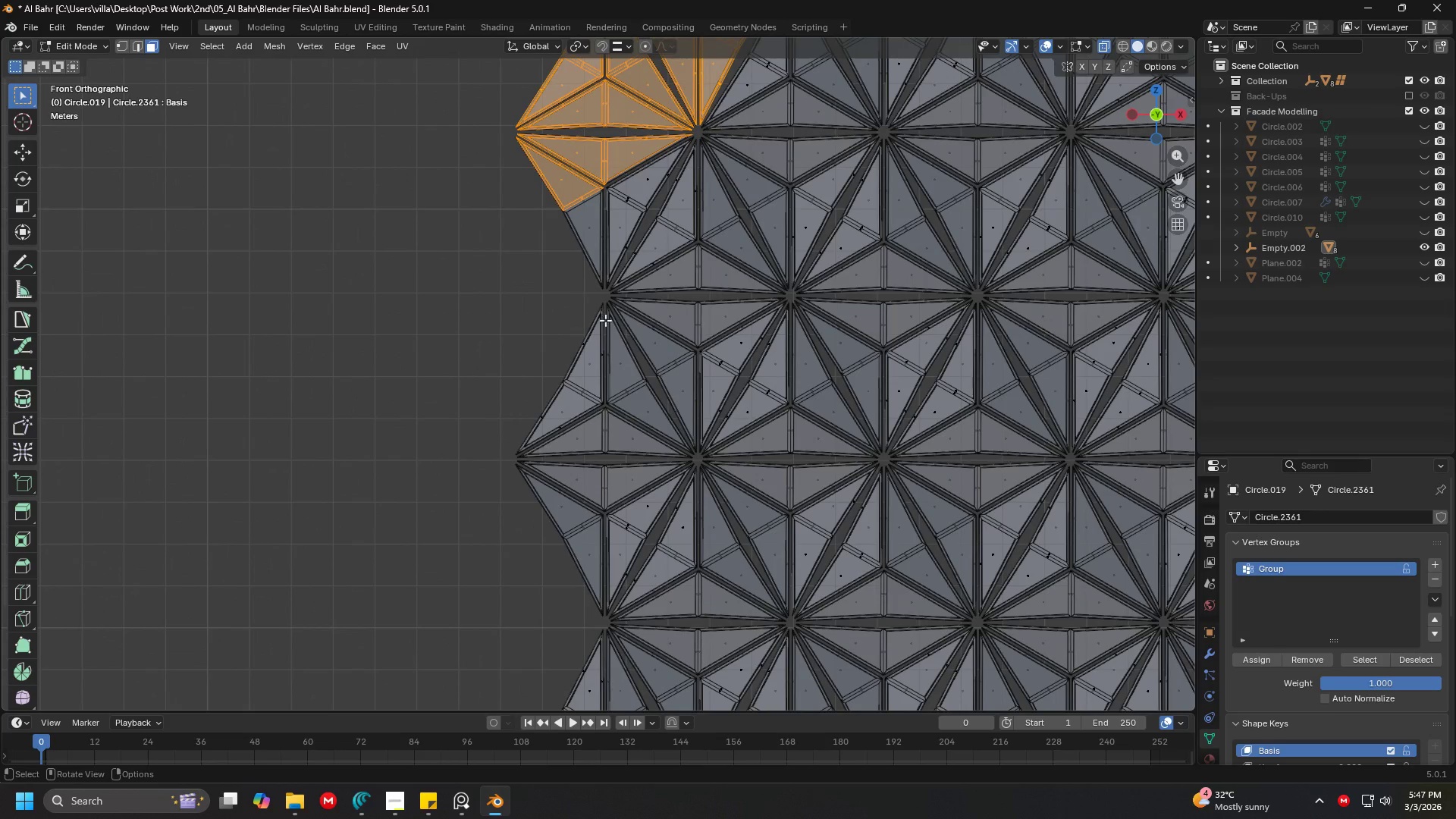 
key(C)
 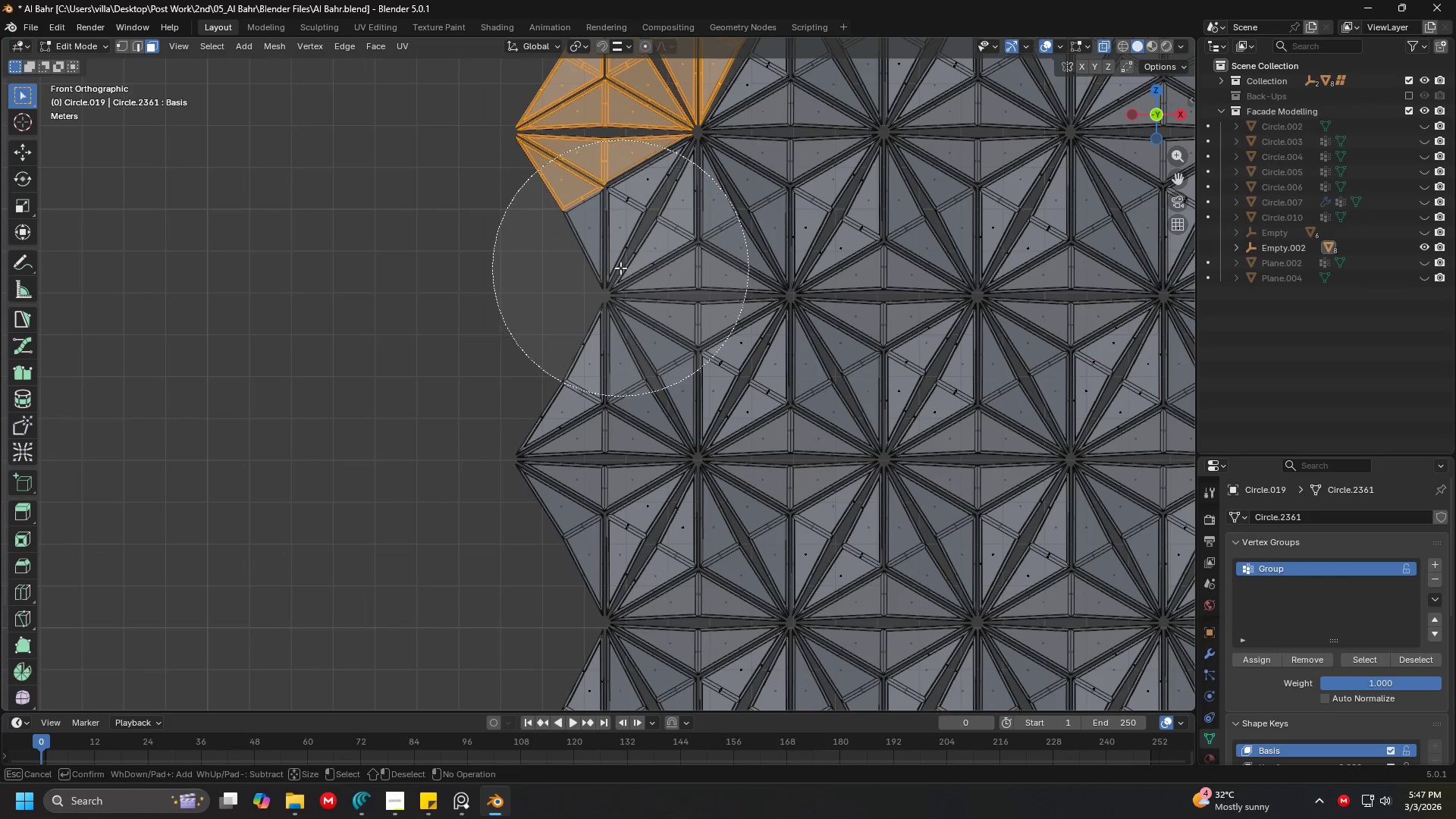 
scroll: coordinate [569, 281], scroll_direction: down, amount: 1.0
 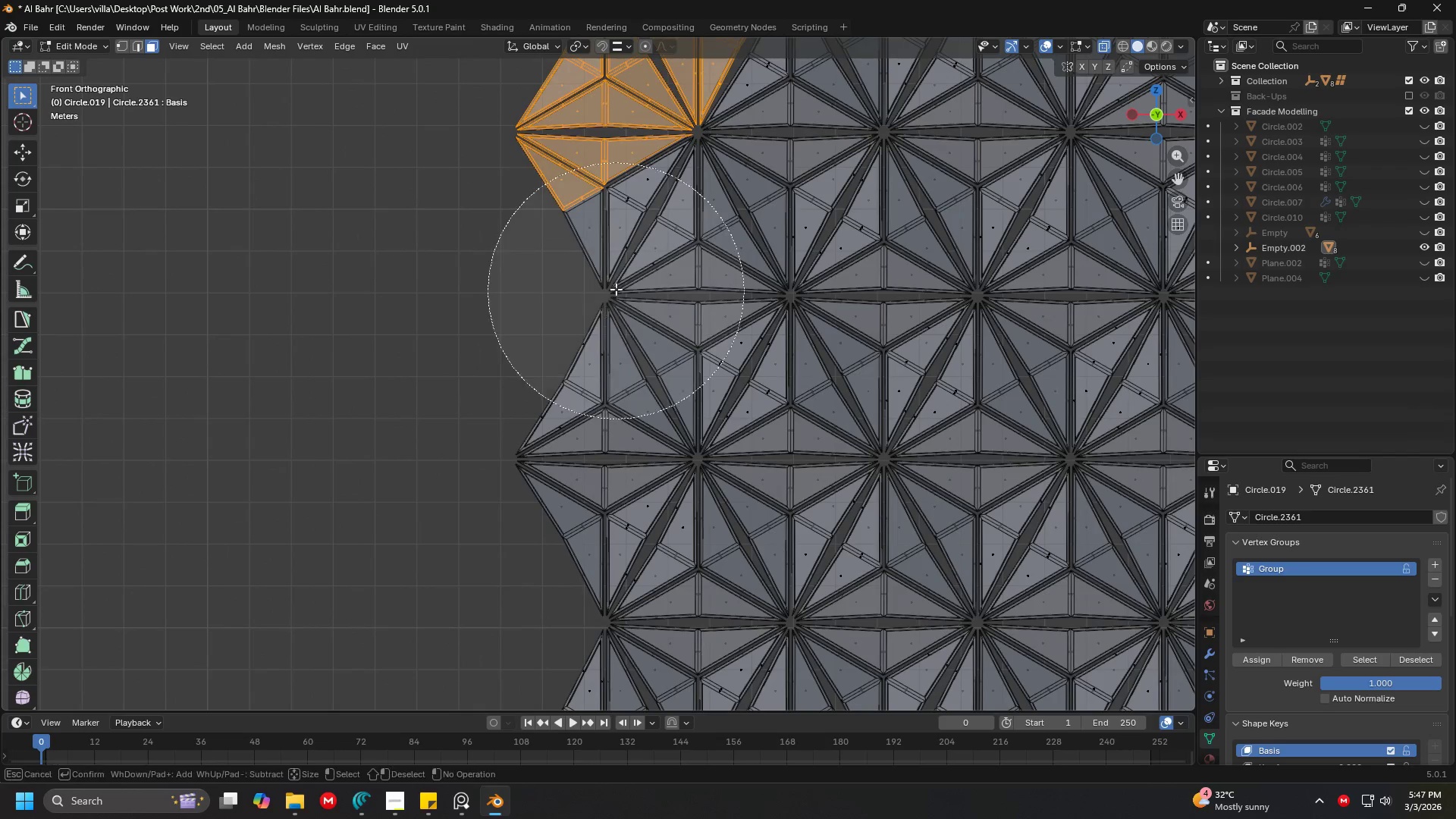 
left_click_drag(start_coordinate=[620, 268], to_coordinate=[622, 586])
 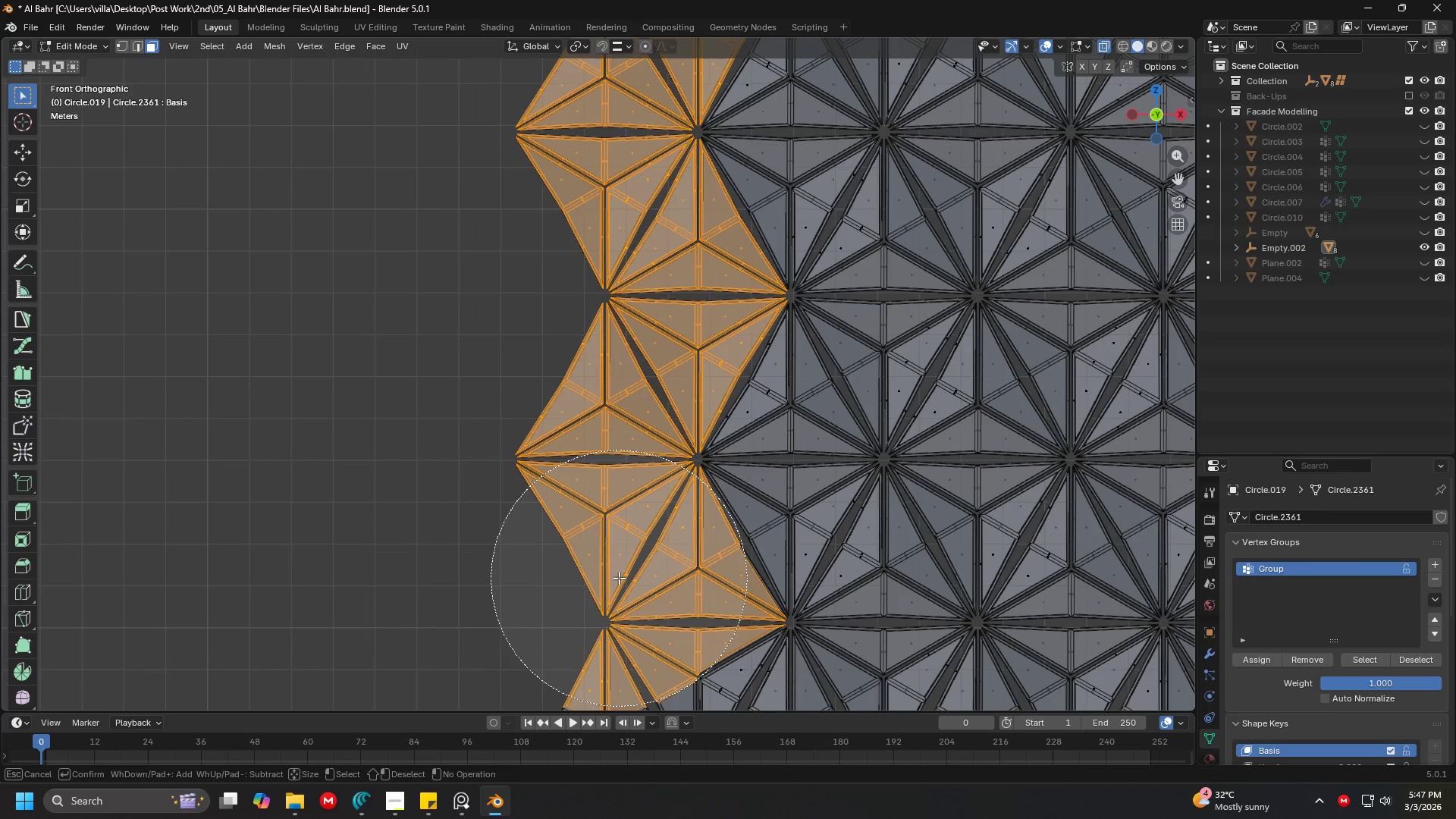 
key(Escape)
 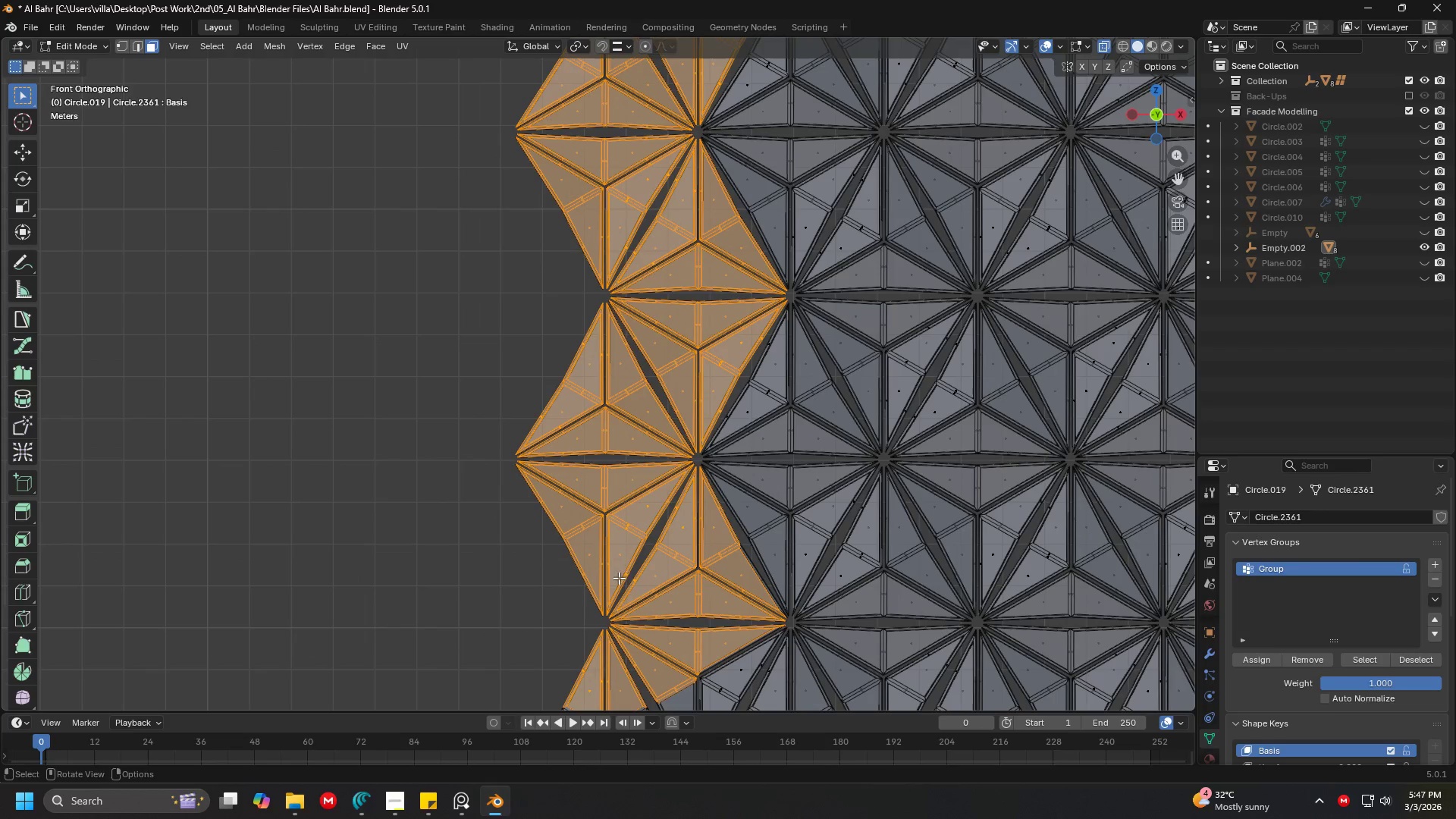 
hold_key(key=ShiftLeft, duration=1.5)
 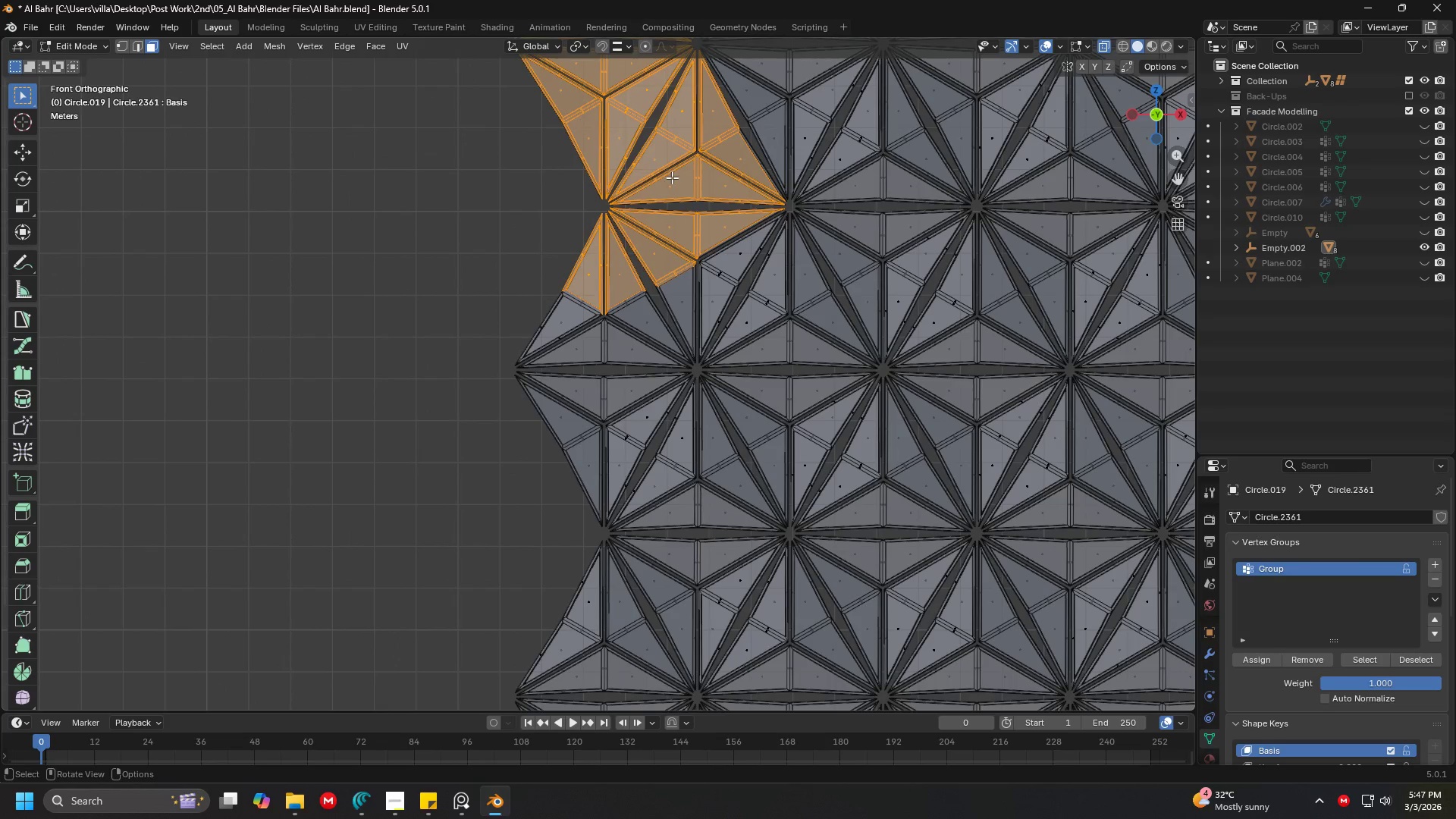 
key(C)
 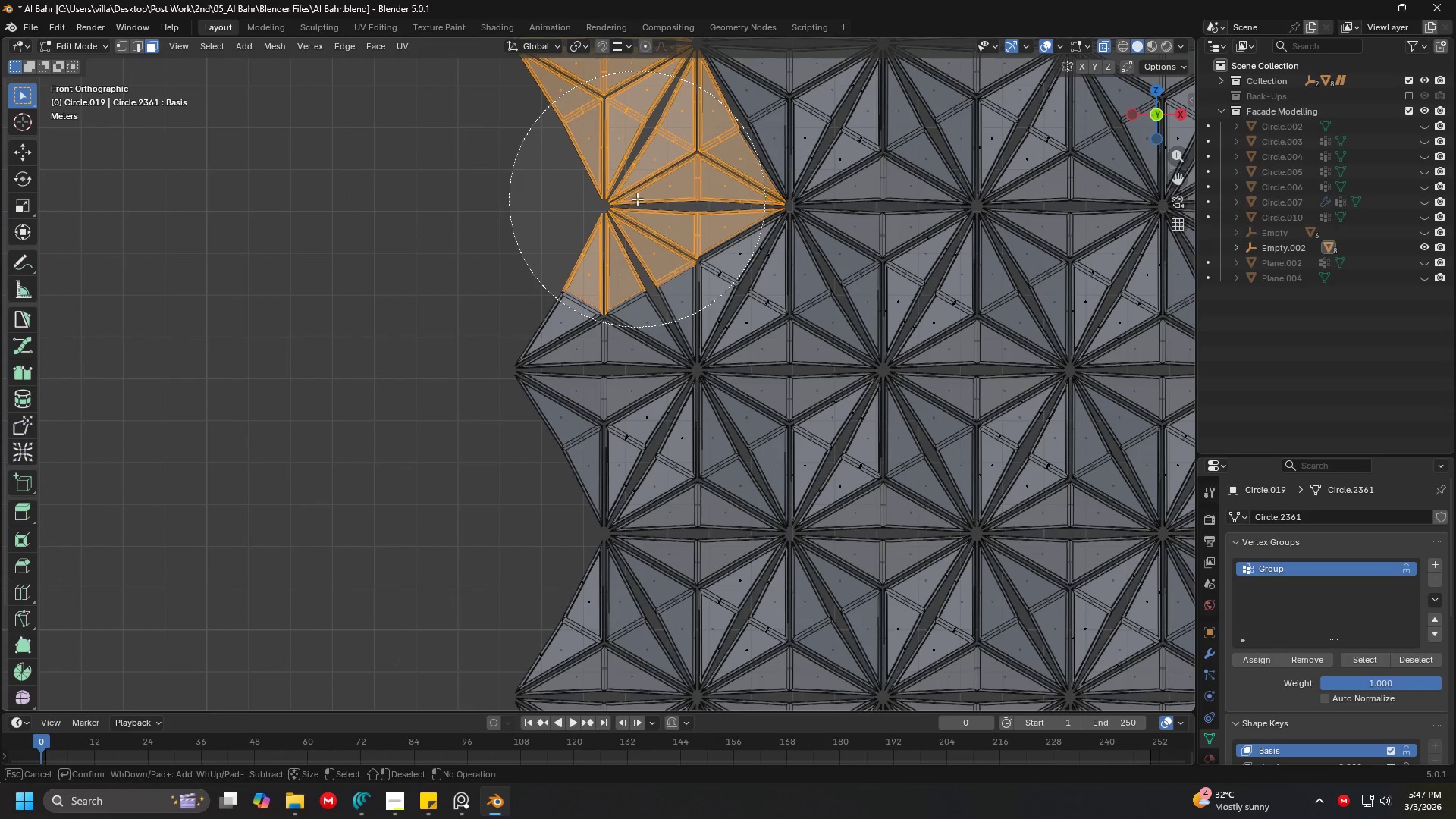 
left_click_drag(start_coordinate=[637, 199], to_coordinate=[620, 569])
 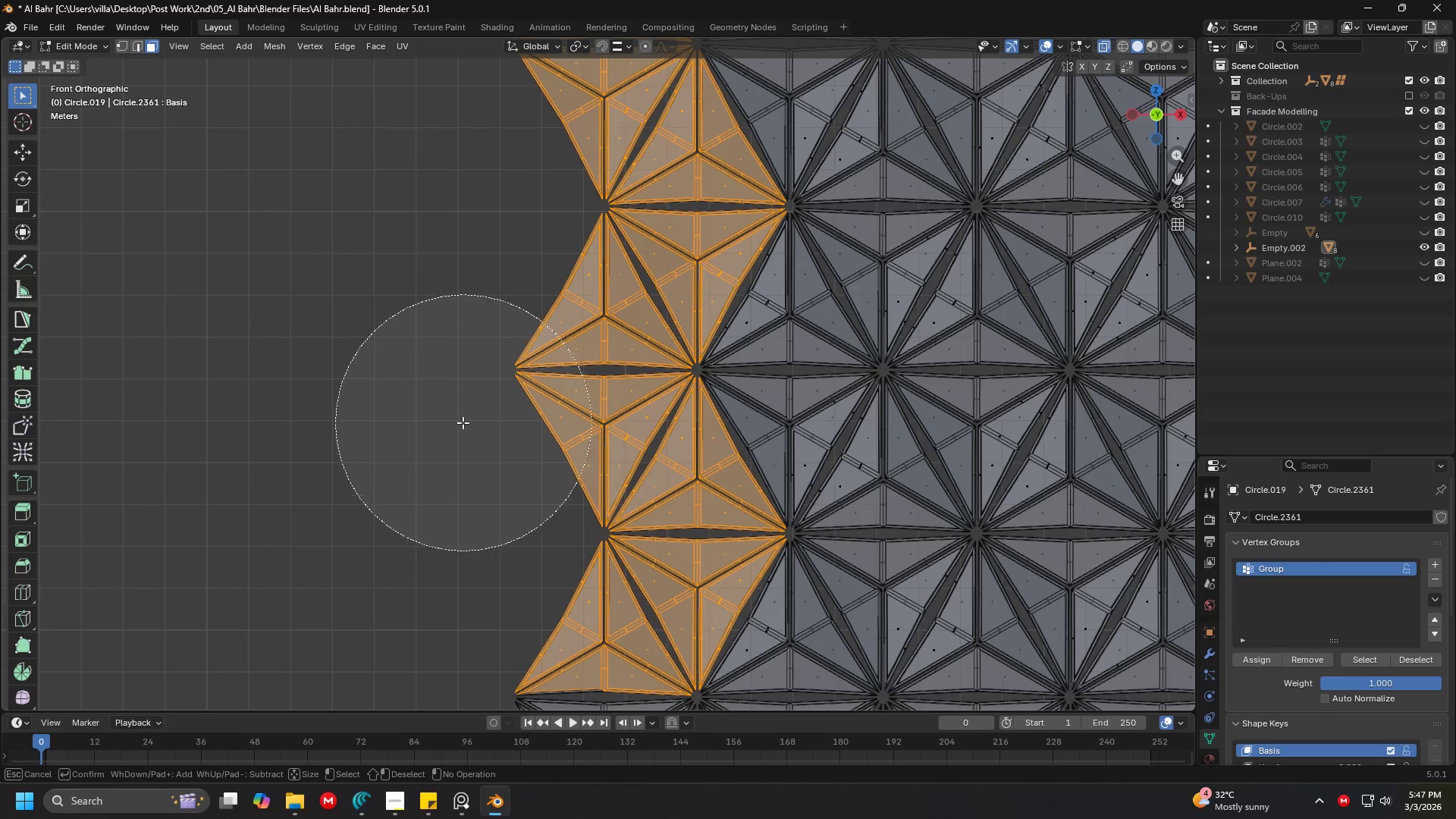 
key(Escape)
 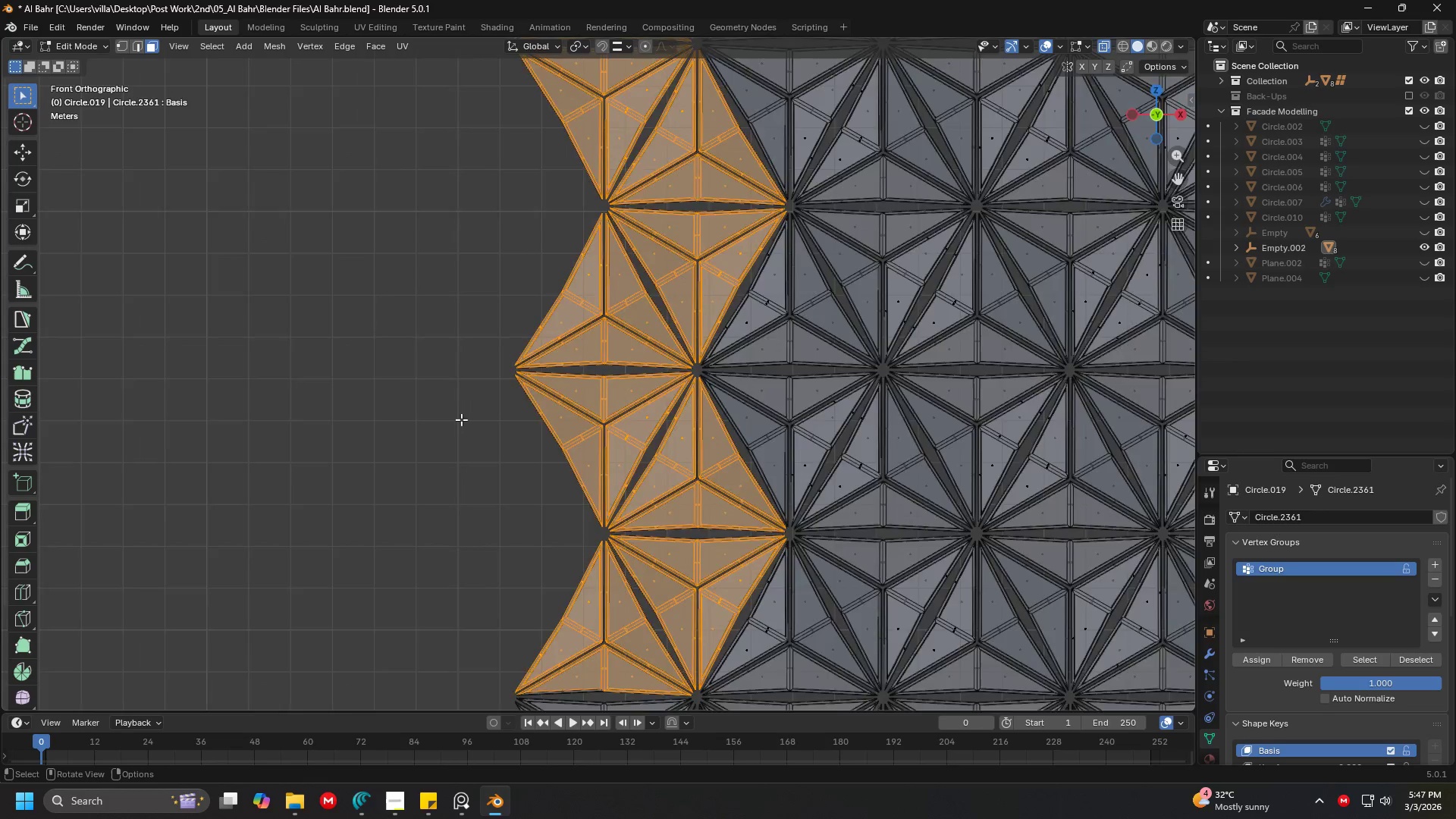 
hold_key(key=ShiftLeft, duration=0.41)
scroll: coordinate [497, 438], scroll_direction: down, amount: 10.0
 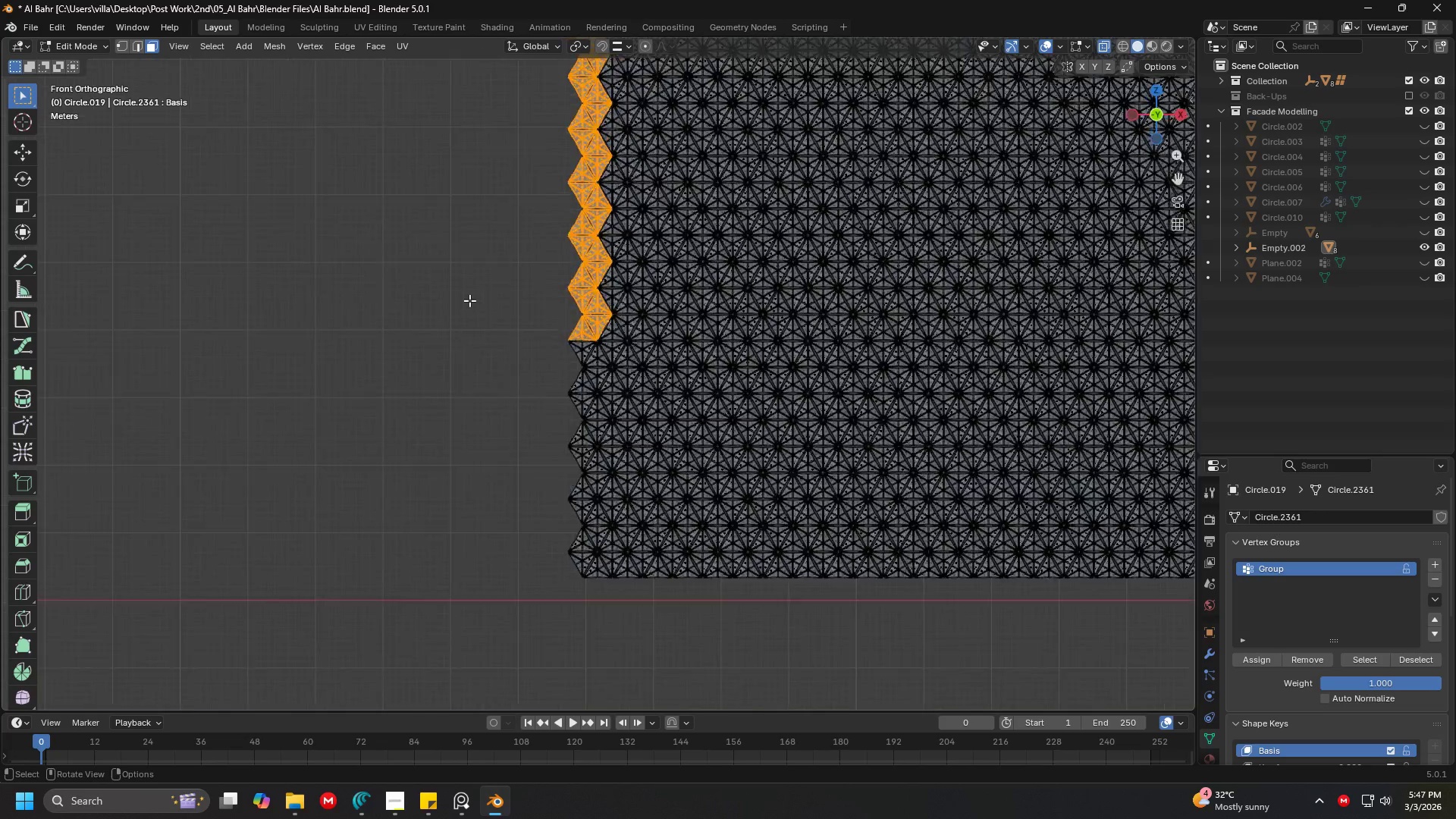 
hold_key(key=ShiftLeft, duration=0.78)
 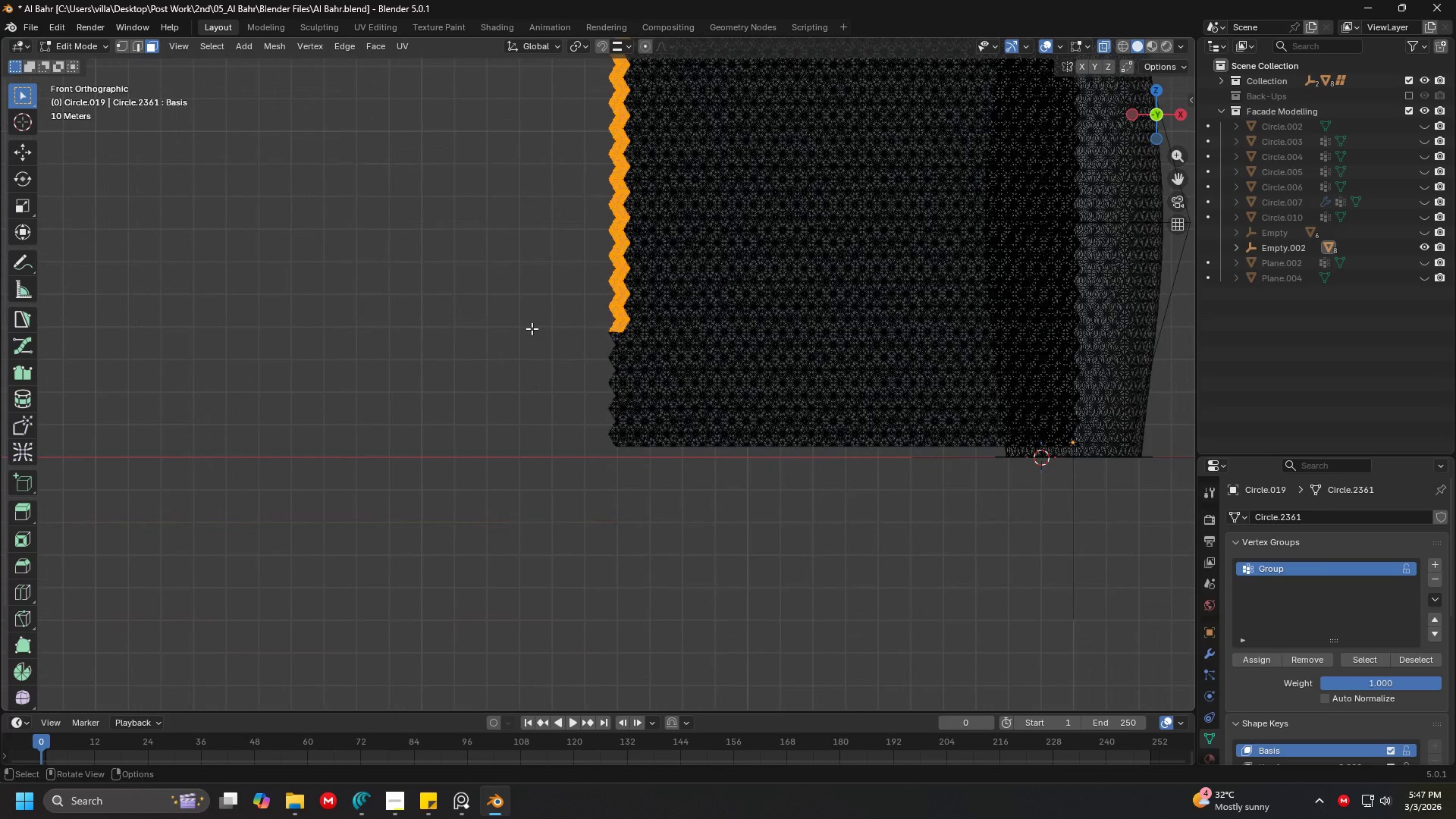 
scroll: coordinate [469, 300], scroll_direction: down, amount: 6.0
 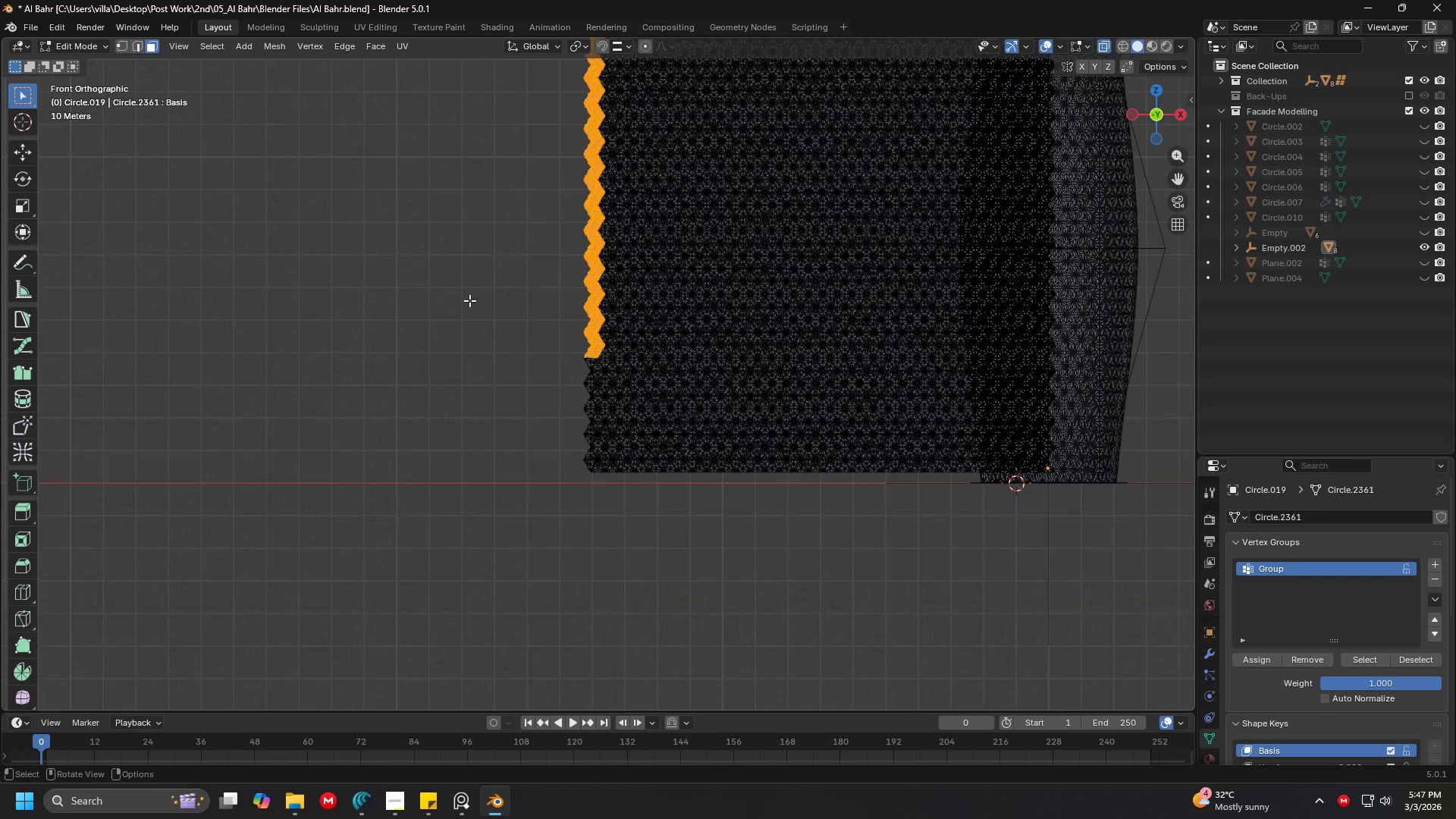 
hold_key(key=ShiftLeft, duration=0.33)
 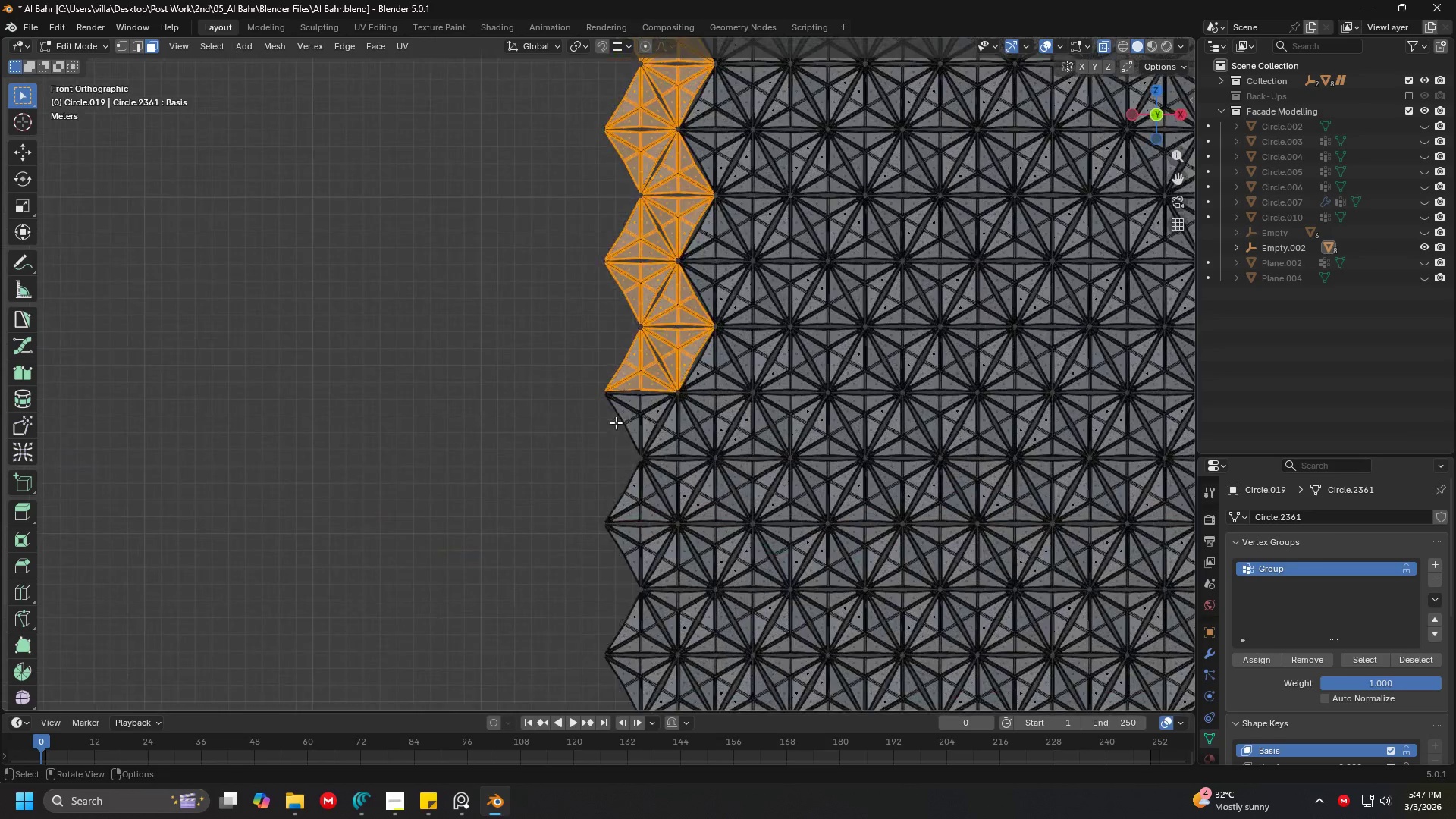 
key(Shift+ShiftLeft)
 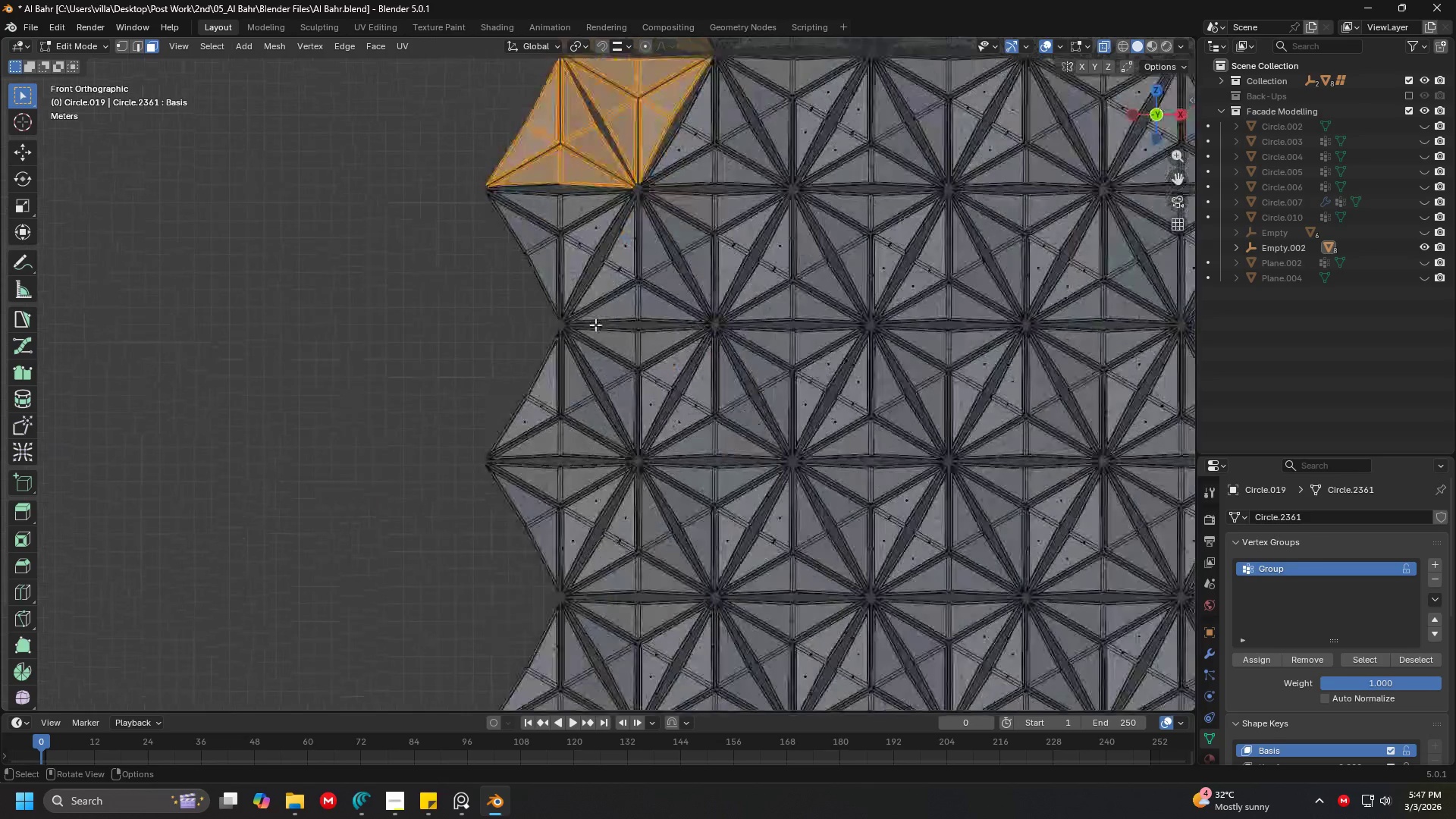 
hold_key(key=ShiftLeft, duration=0.53)
 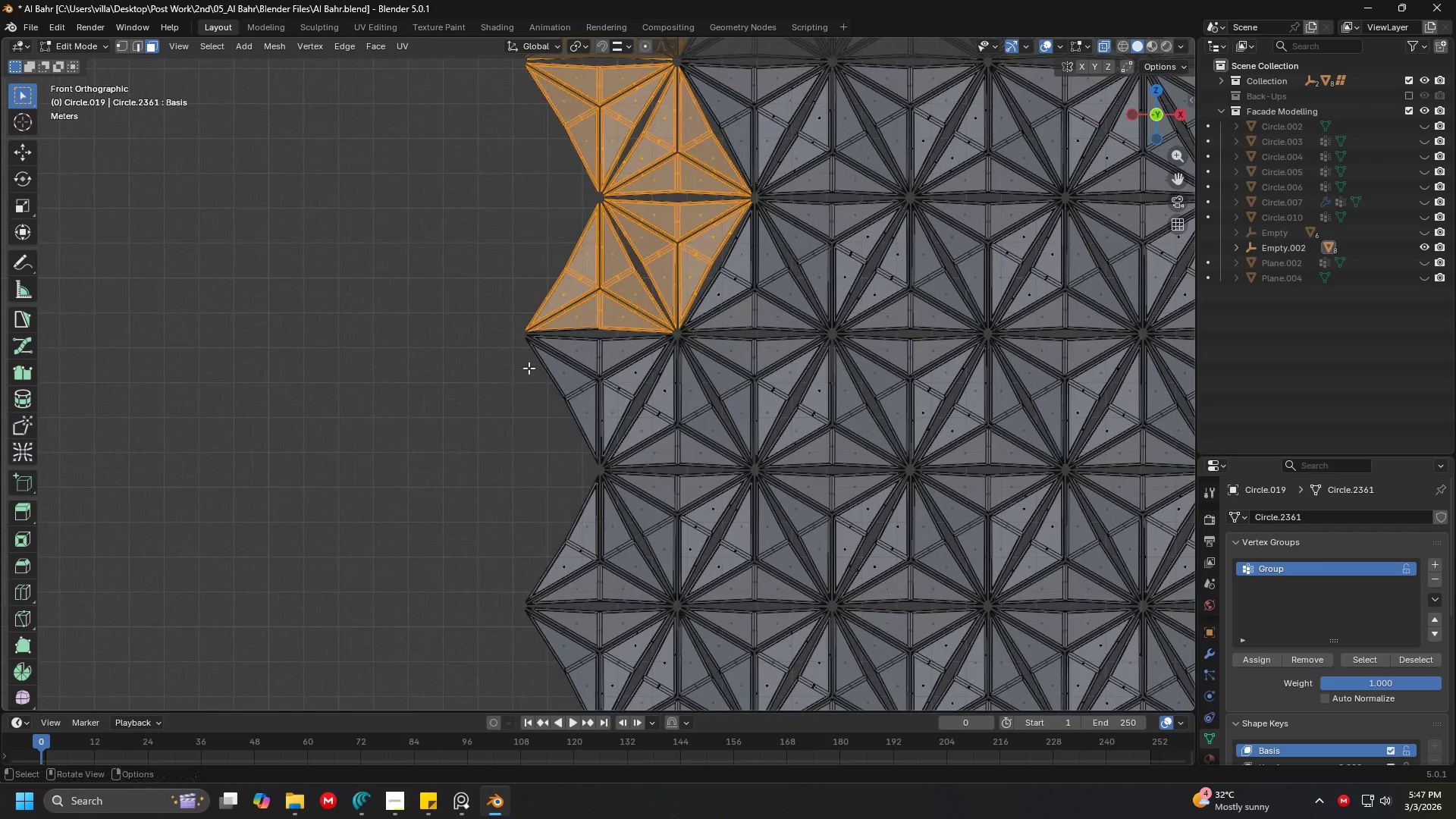 
scroll: coordinate [595, 325], scroll_direction: up, amount: 14.0
 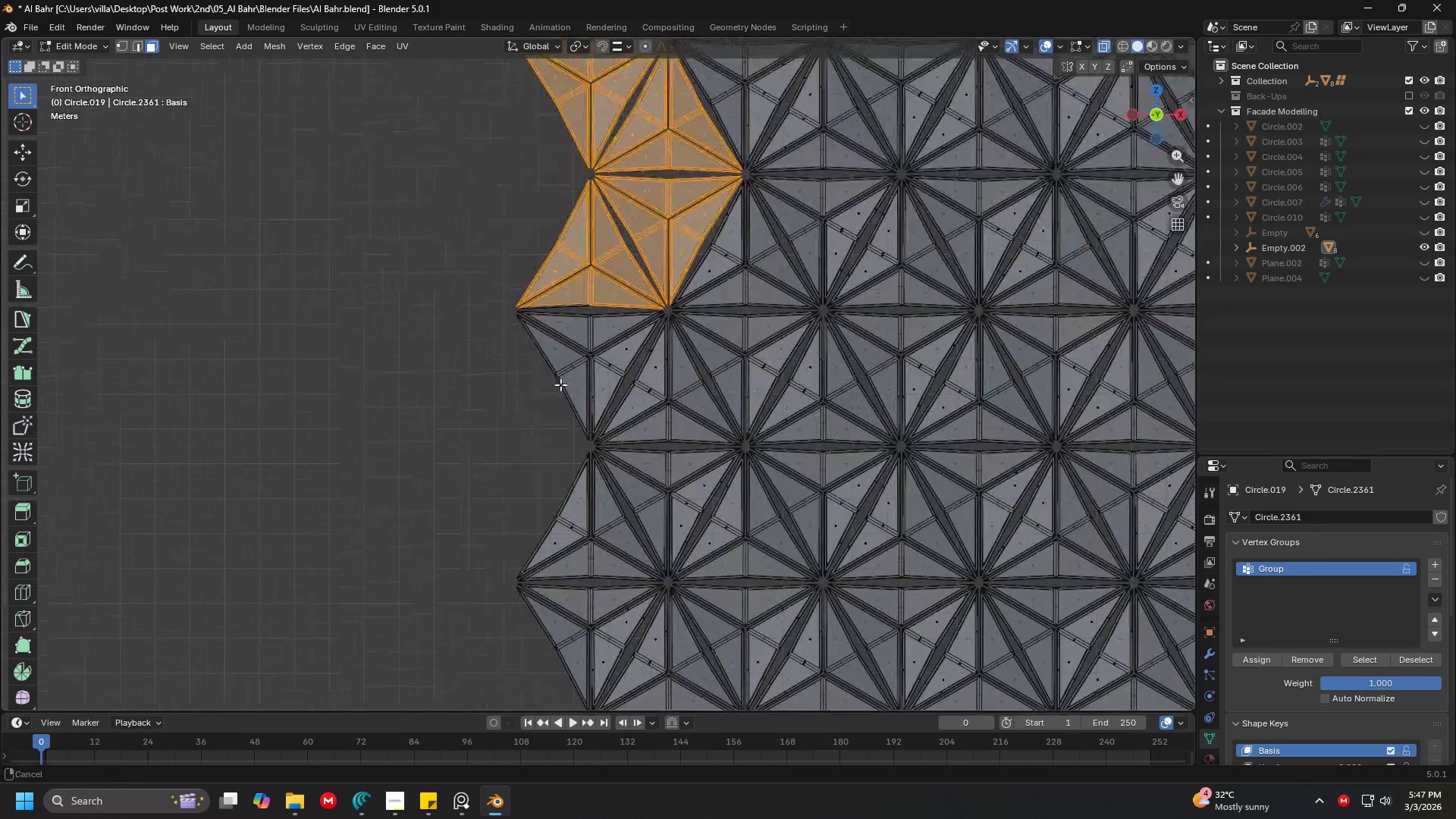 
key(C)
 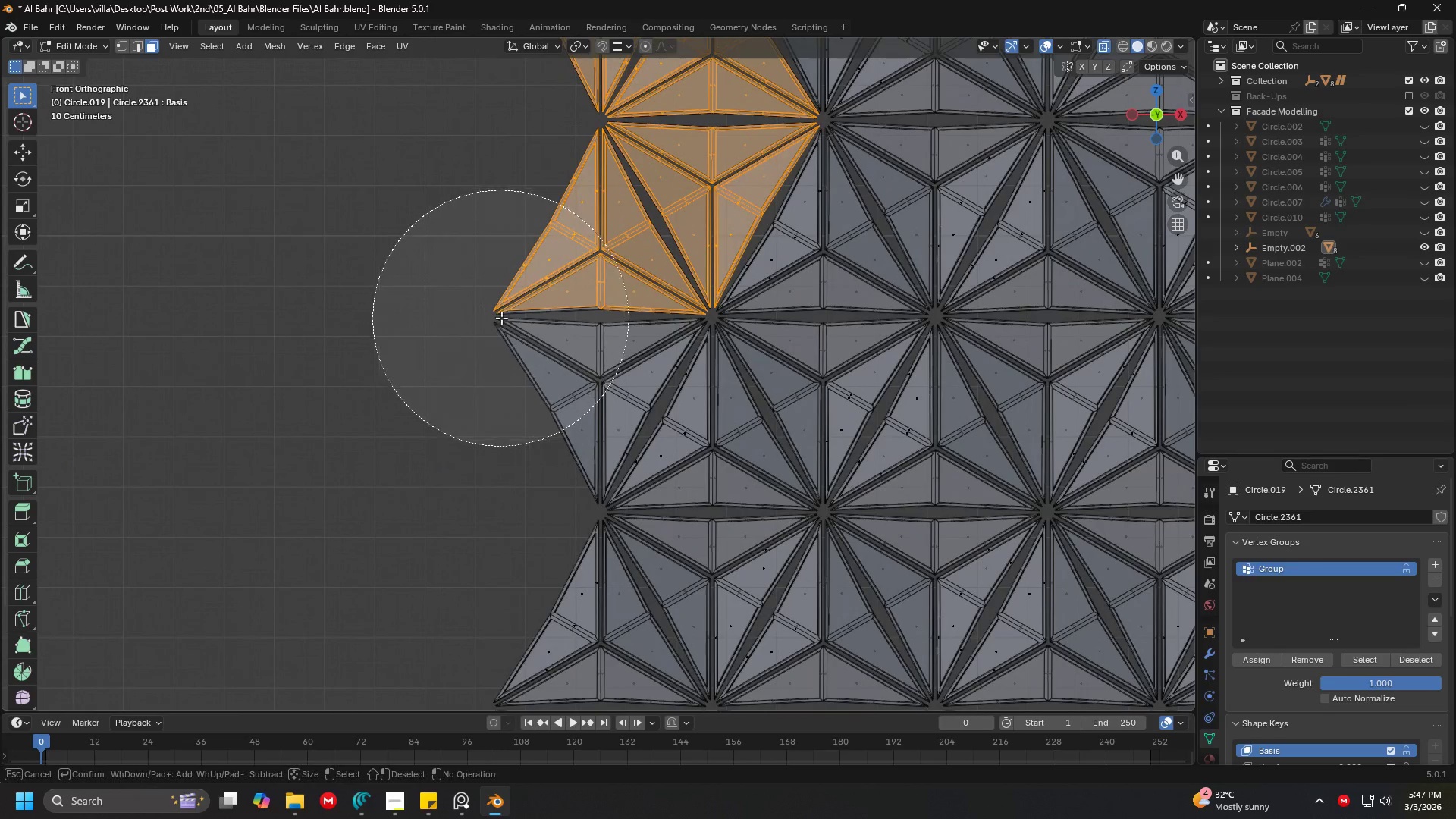 
scroll: coordinate [528, 366], scroll_direction: up, amount: 2.0
 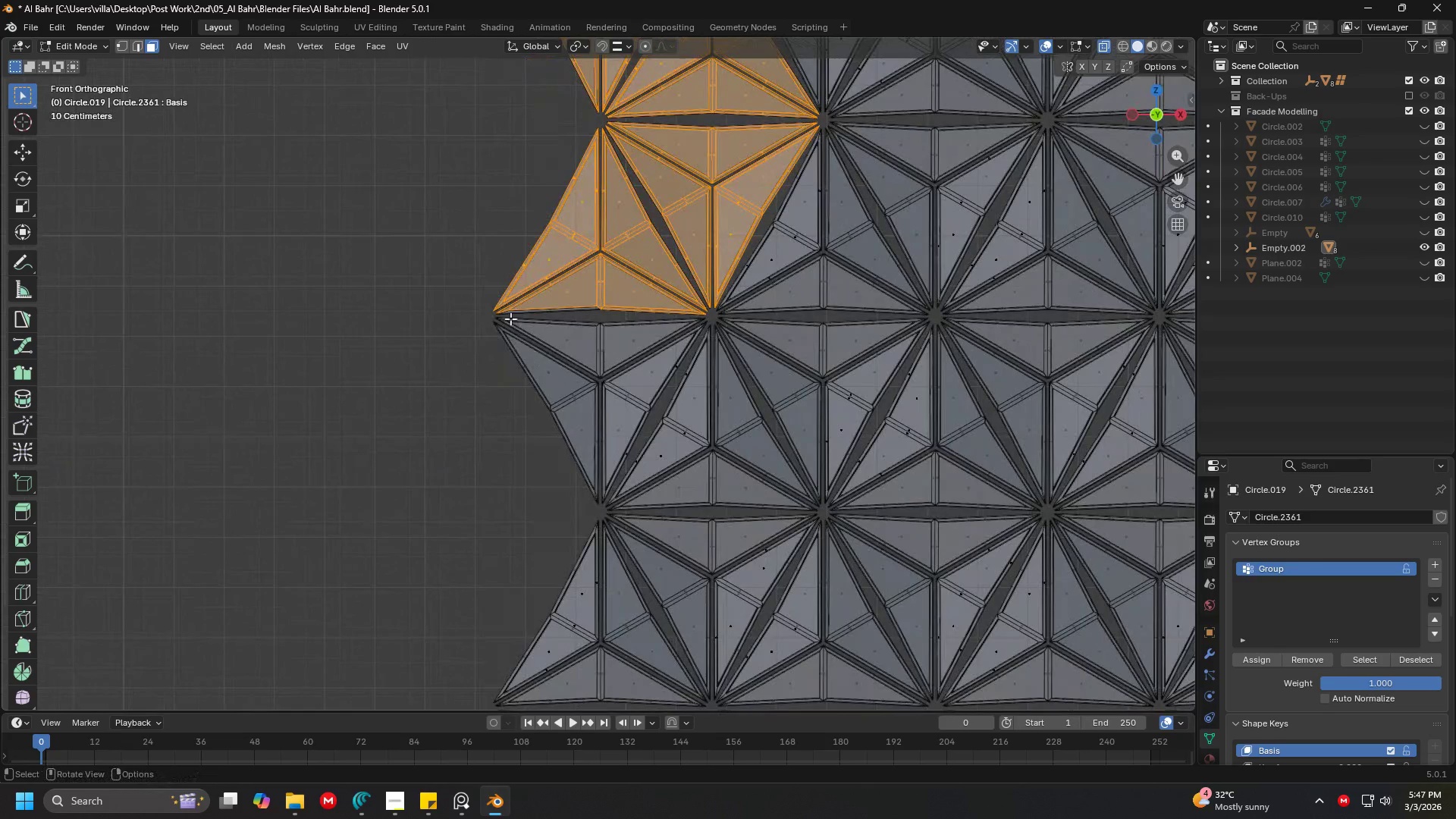 
left_click_drag(start_coordinate=[506, 318], to_coordinate=[649, 560])
 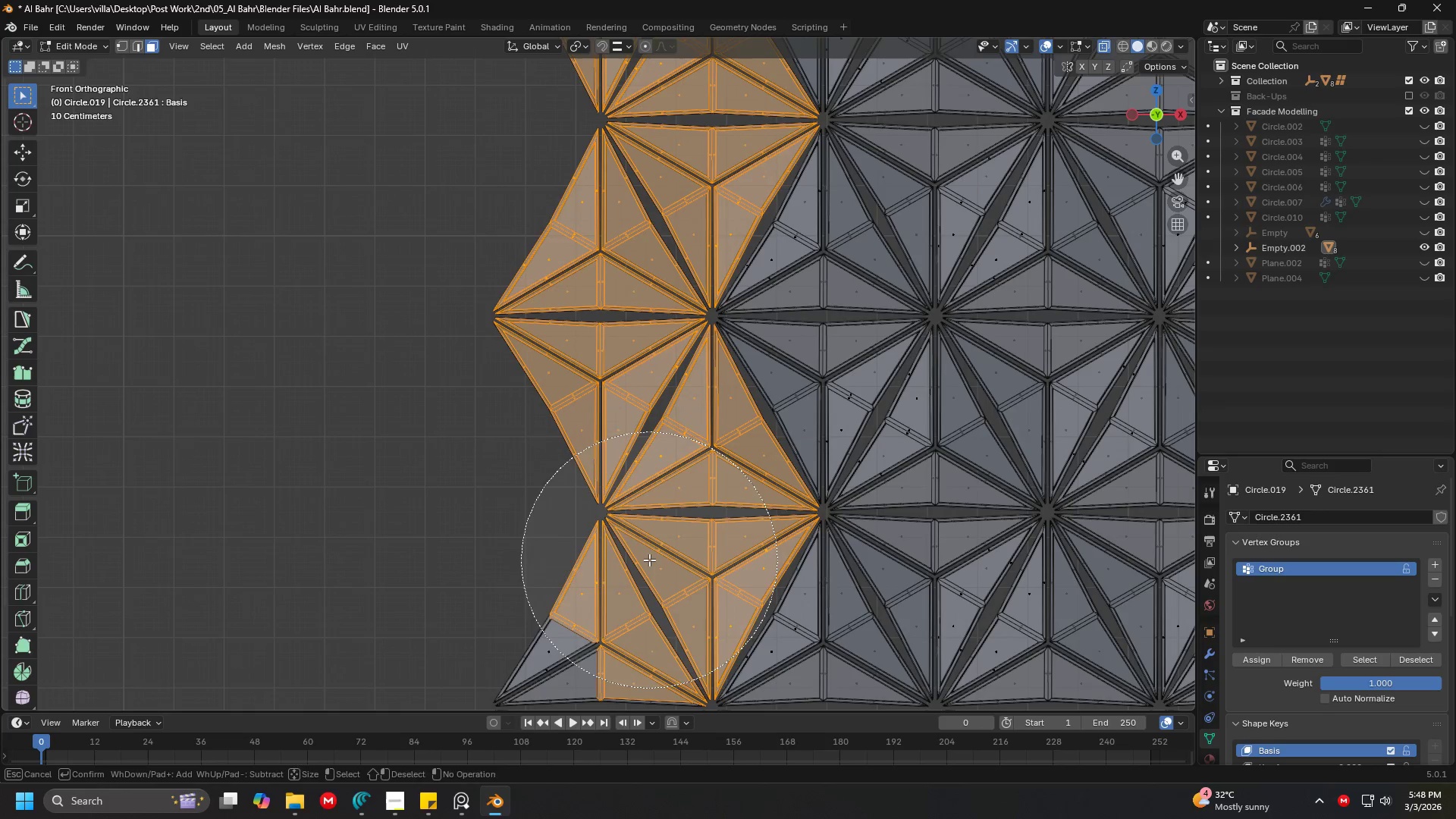 
key(Escape)
 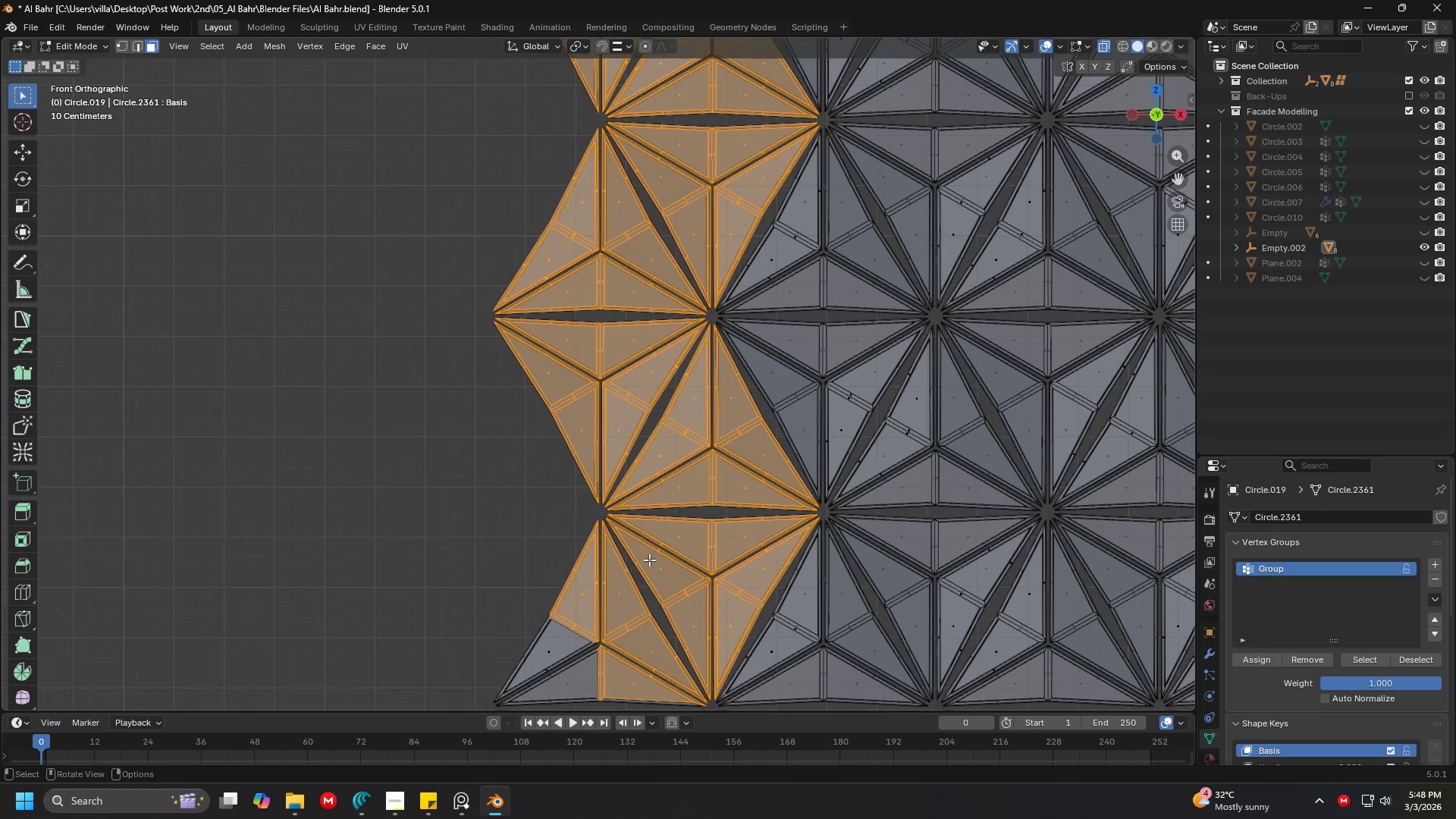 
hold_key(key=ShiftLeft, duration=1.25)
 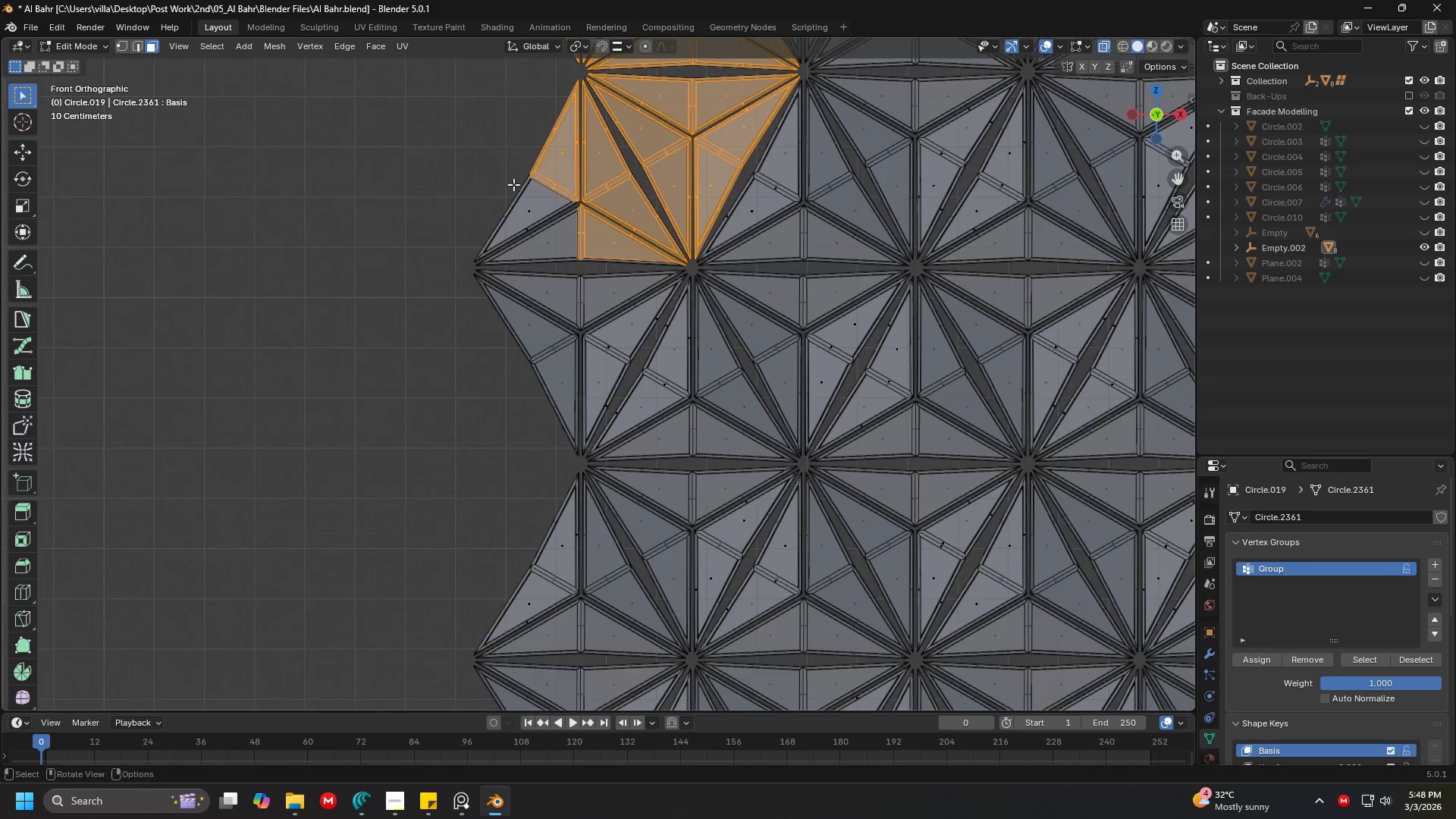 
key(C)
 